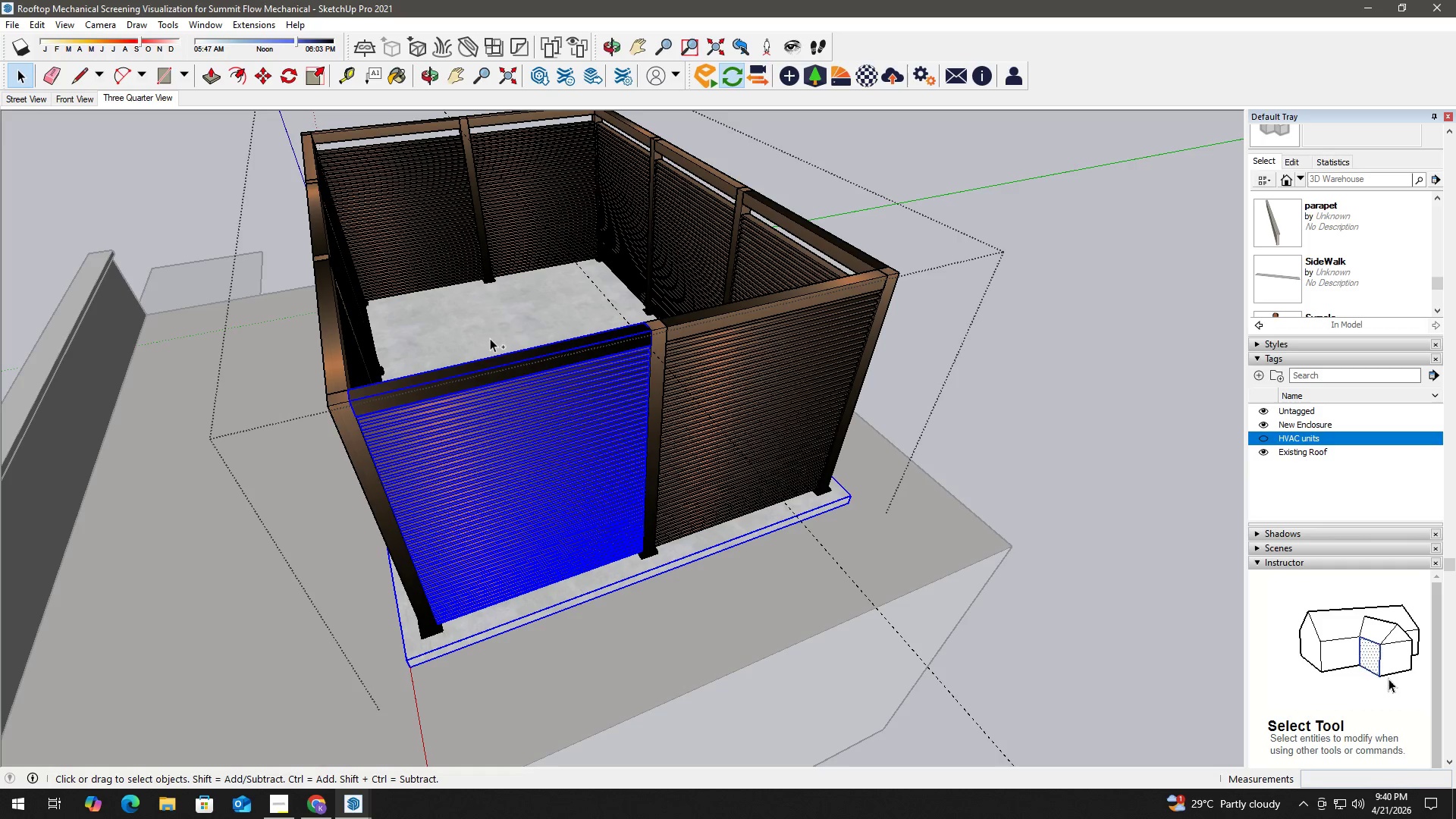 
key(Control+ControlLeft)
 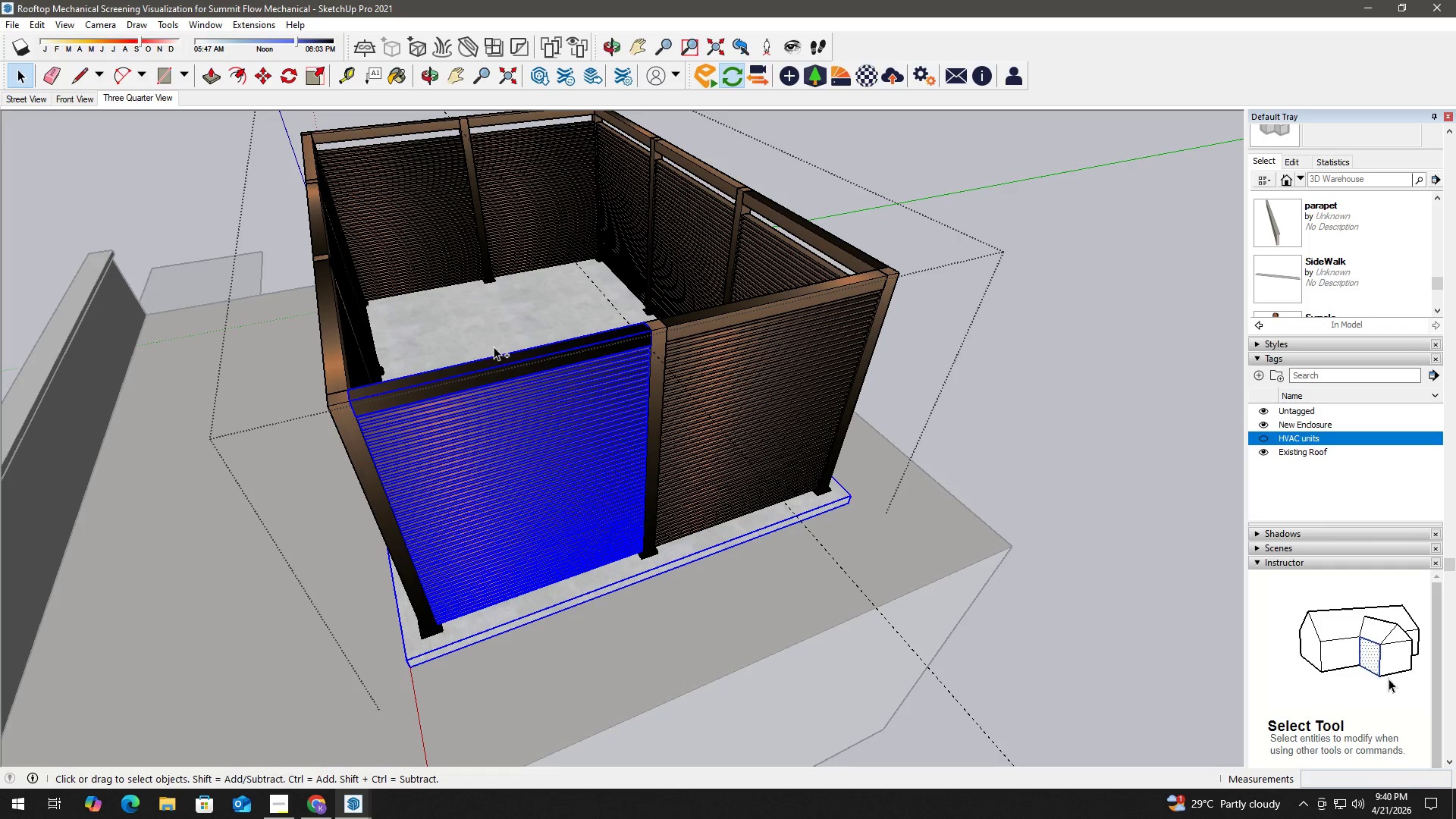 
hold_key(key=ControlLeft, duration=19.31)
hold_key(key=ShiftLeft, duration=1.5)
left_click([524, 363])
 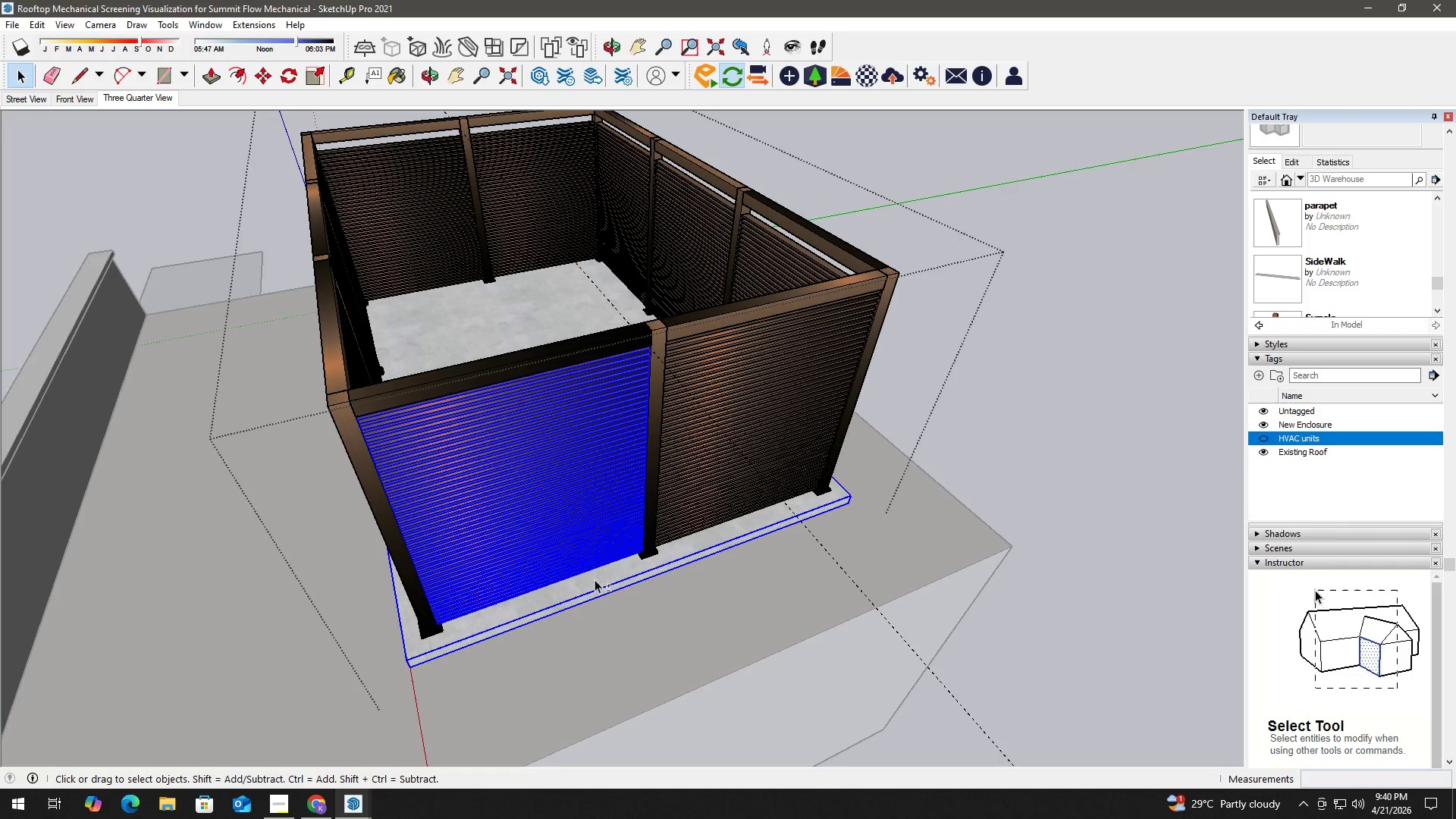 
left_click([597, 585])
 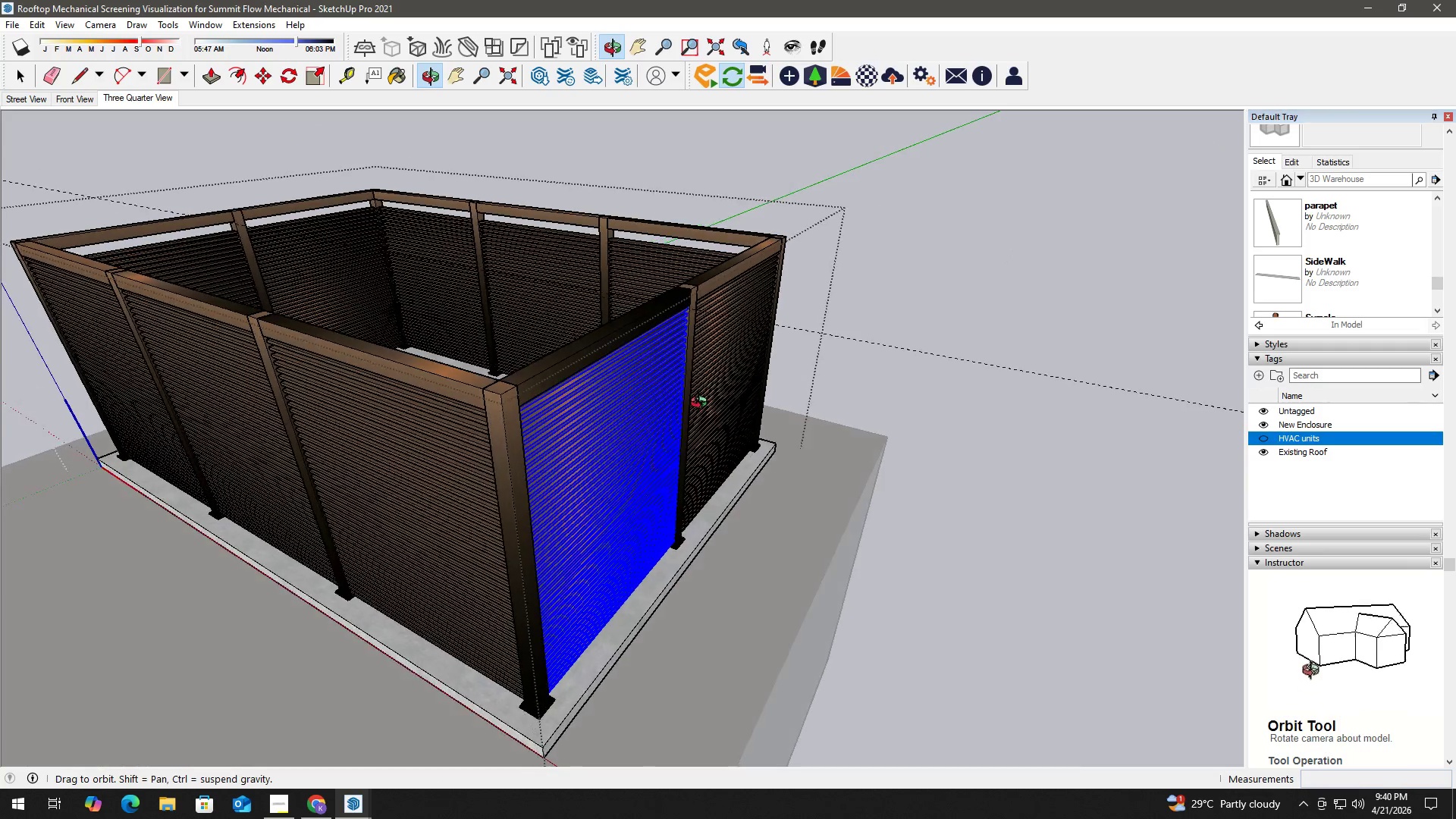 
key(M)
 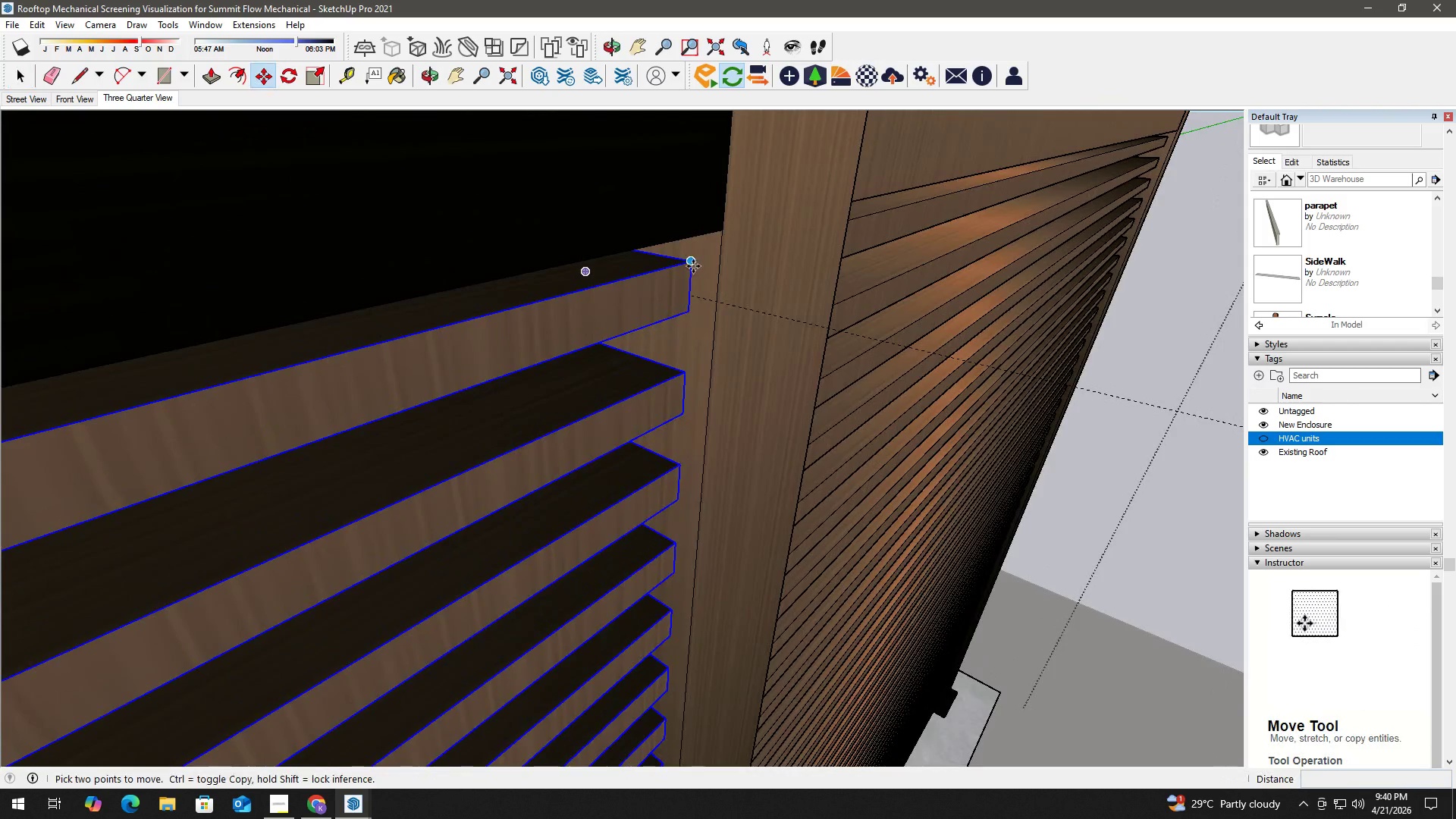 
scroll: coordinate [687, 277], scroll_direction: up, amount: 28.0
 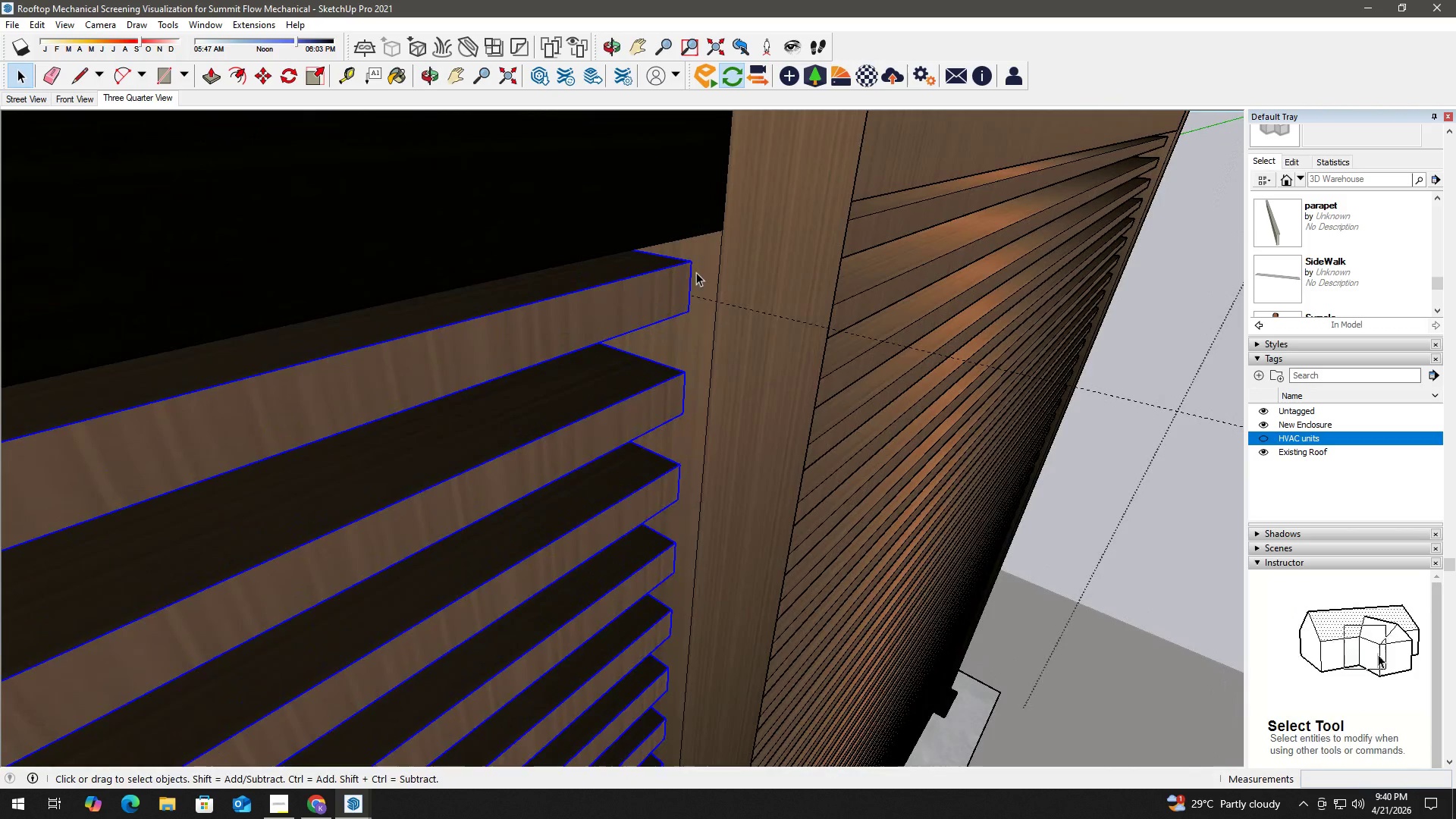 
left_click([692, 265])
 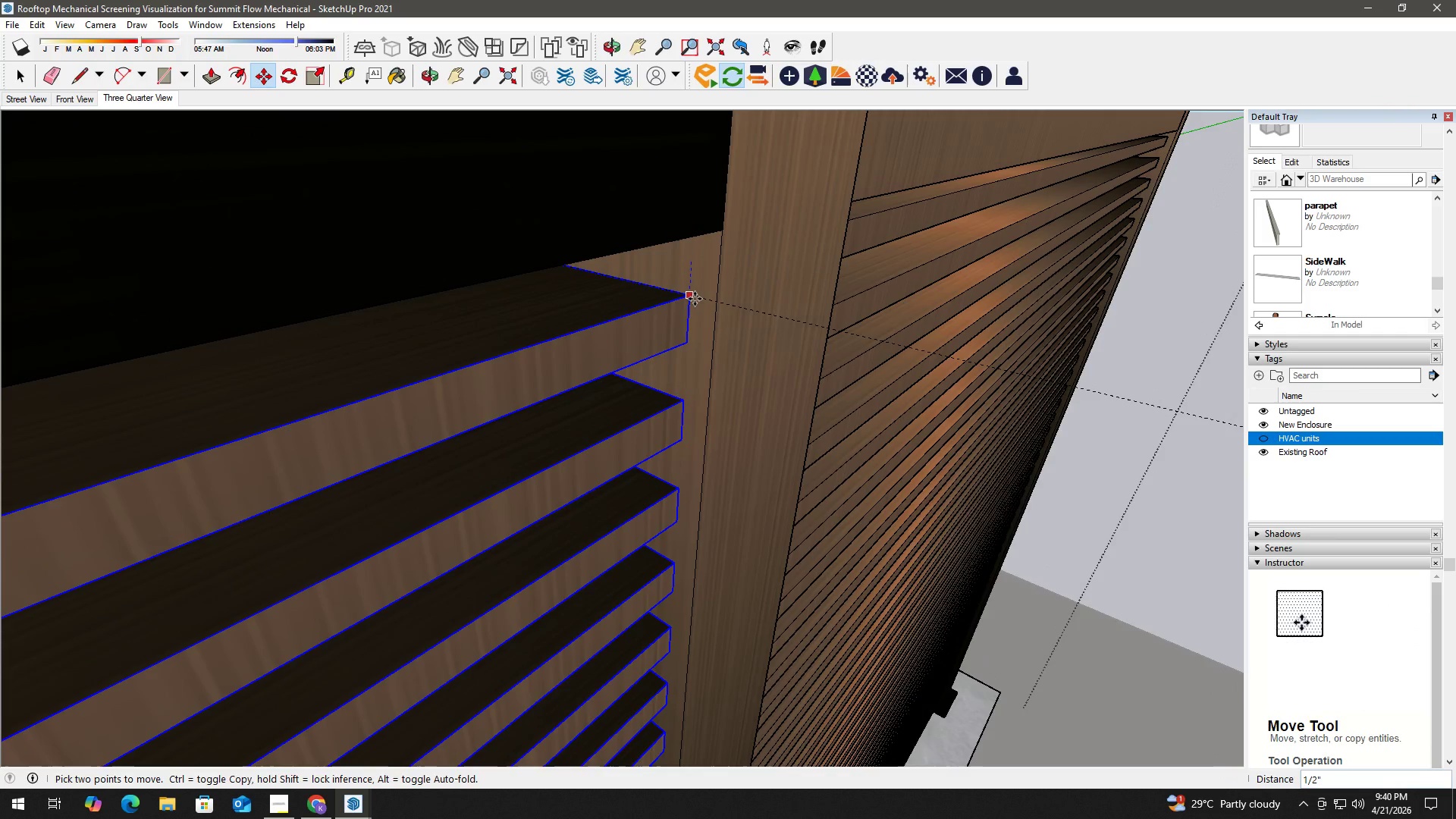 
left_click([695, 299])
 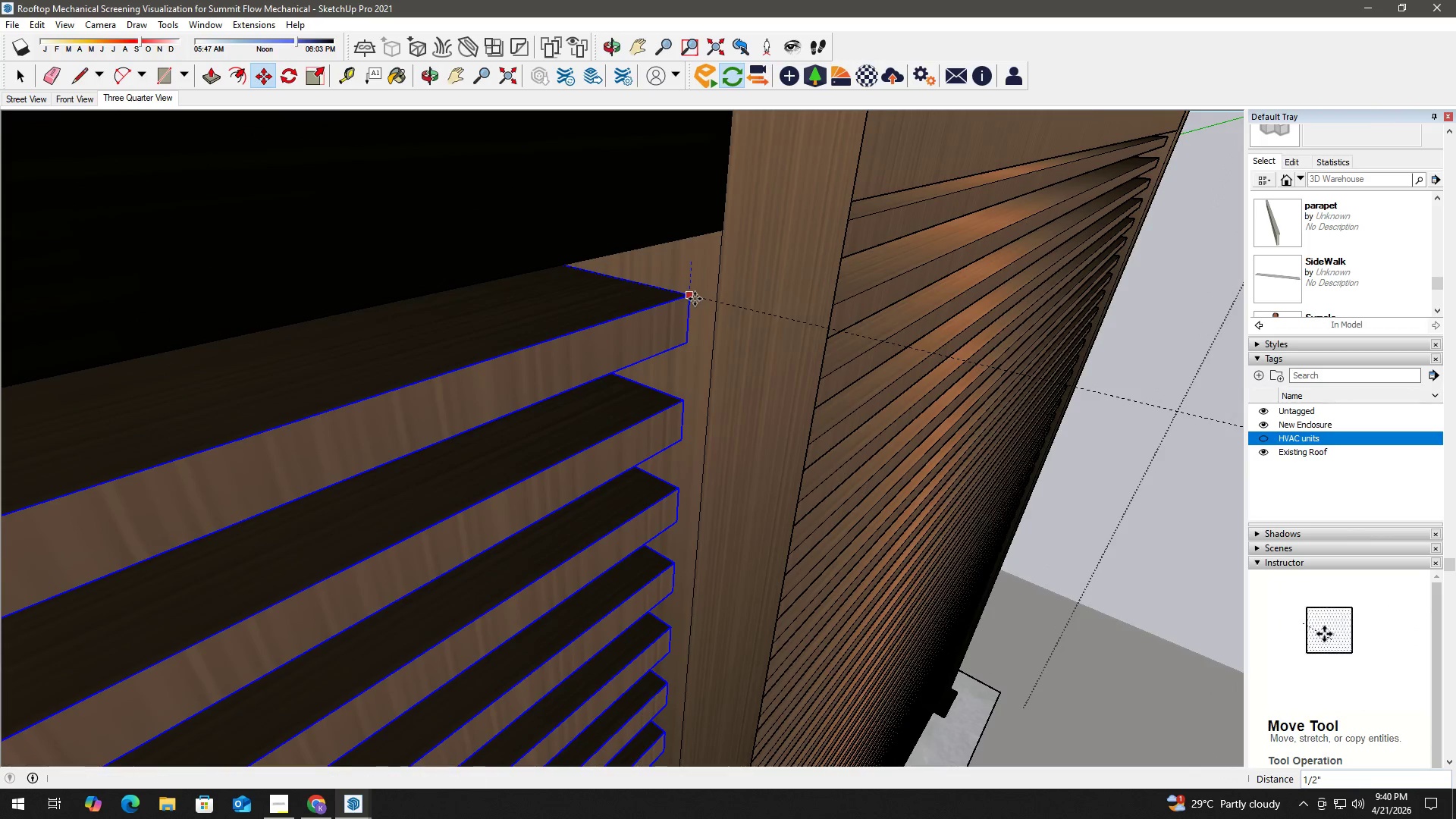 
key(Space)
 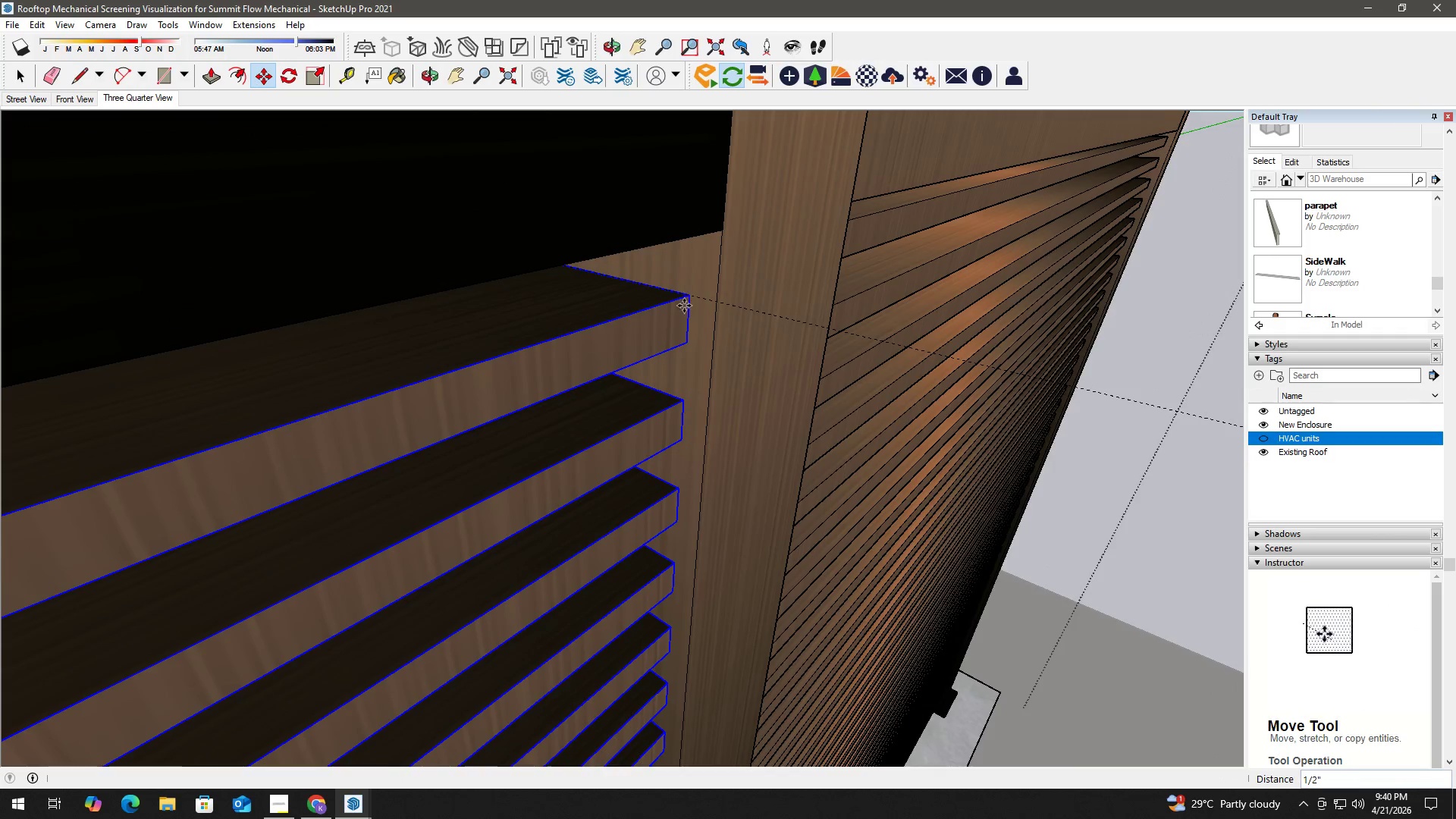 
scroll: coordinate [759, 349], scroll_direction: down, amount: 22.0
 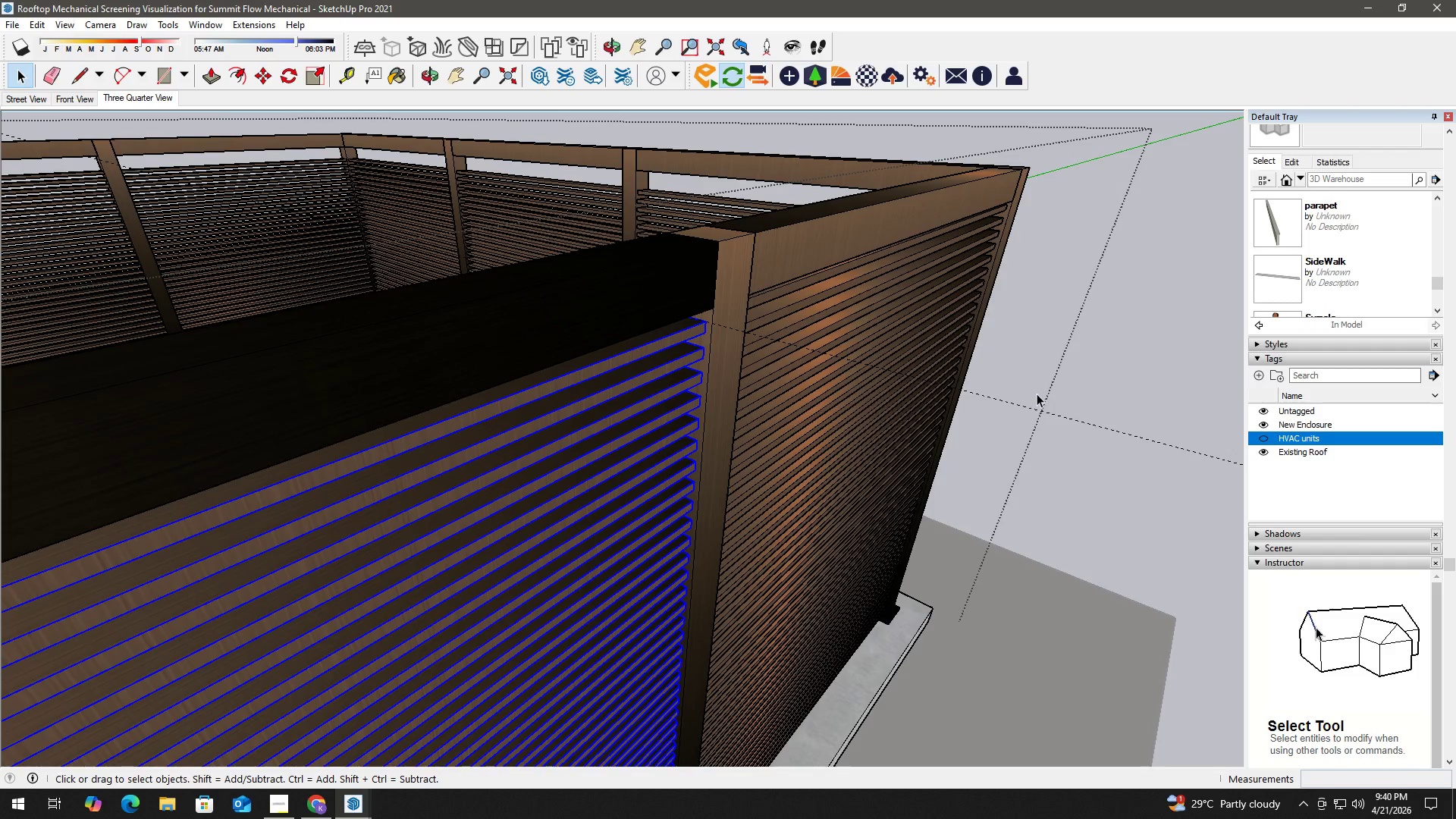 
key(E)
 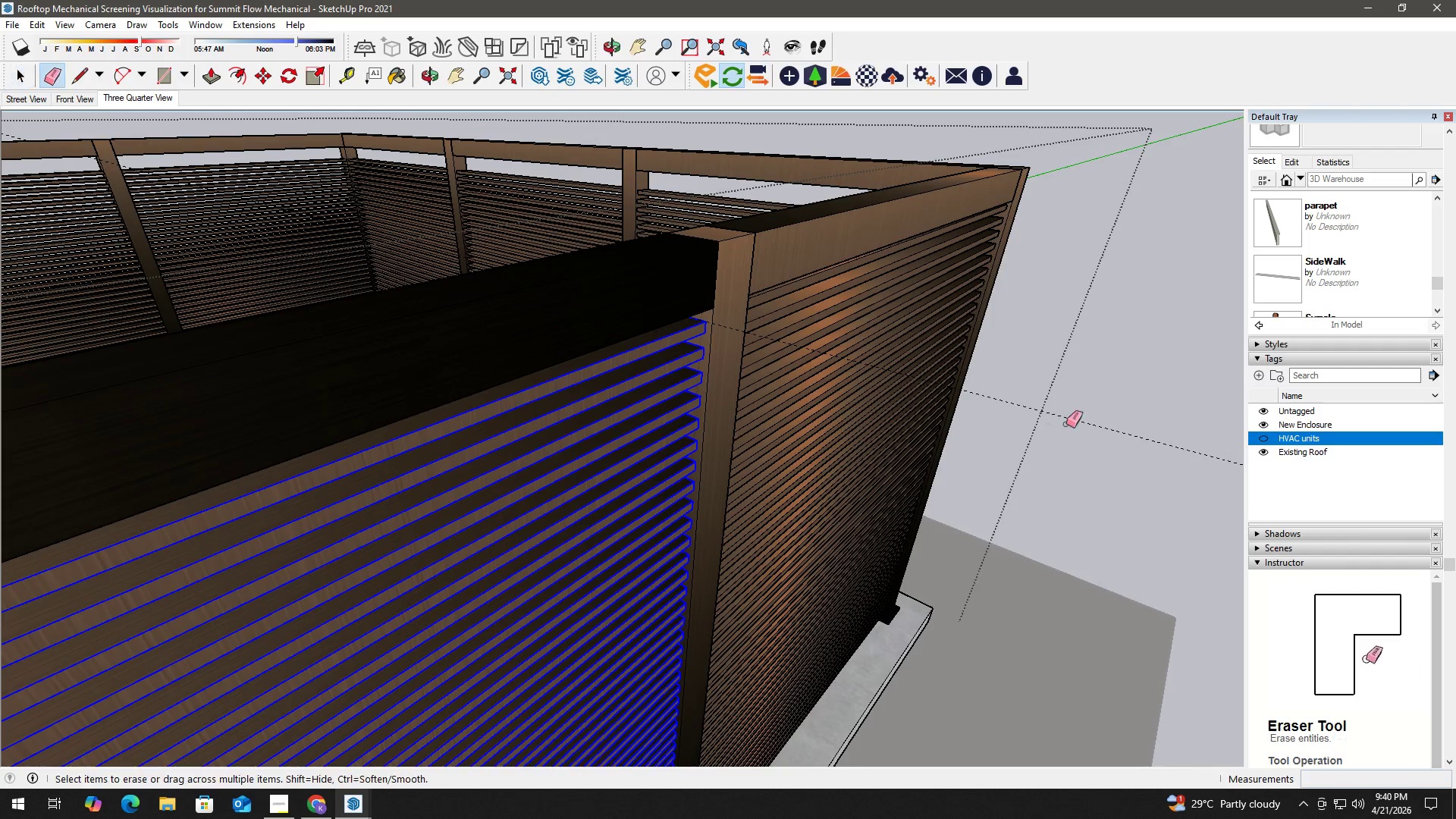 
left_click_drag(start_coordinate=[1066, 424], to_coordinate=[1068, 407])
 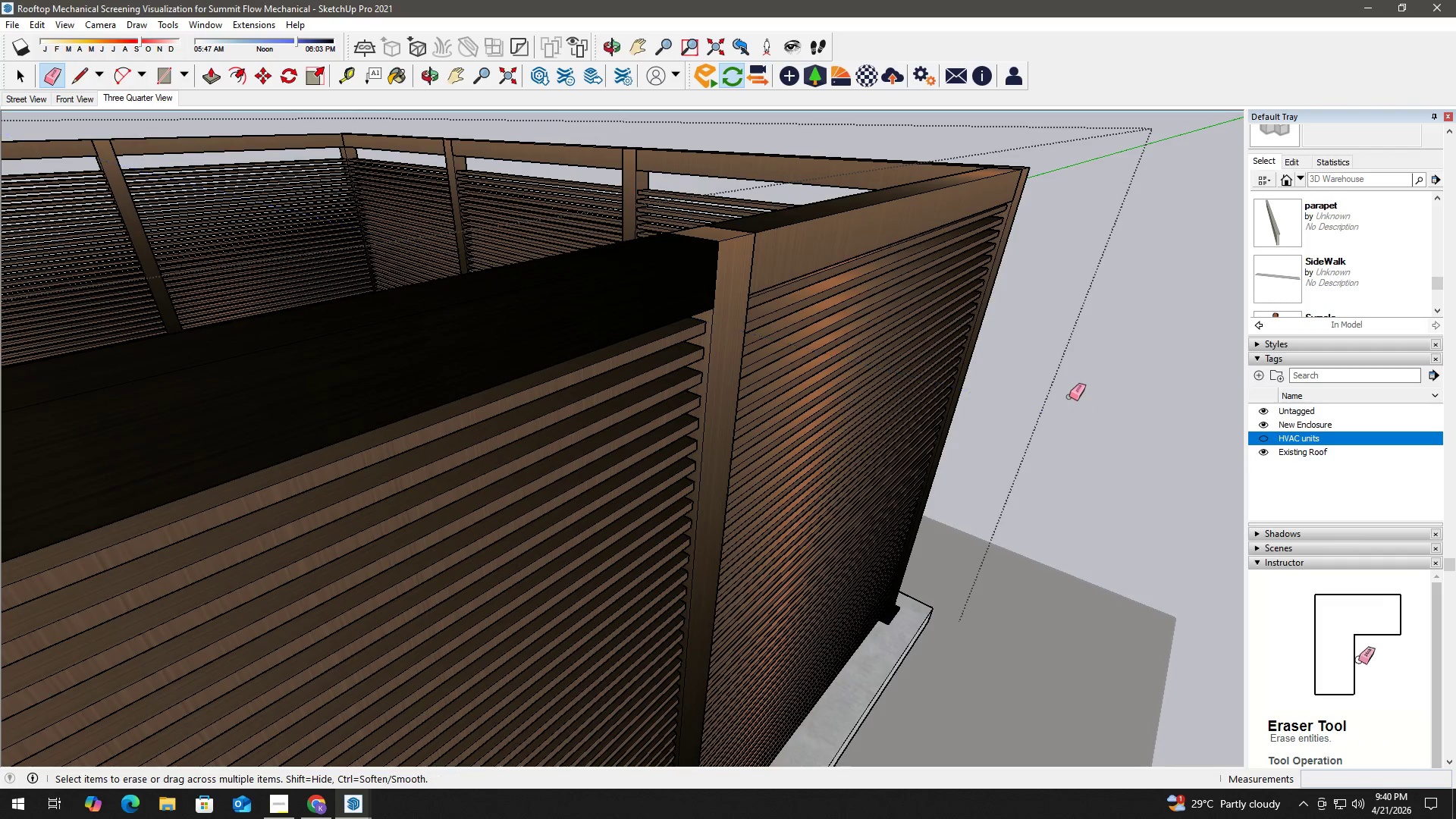 
key(Space)
 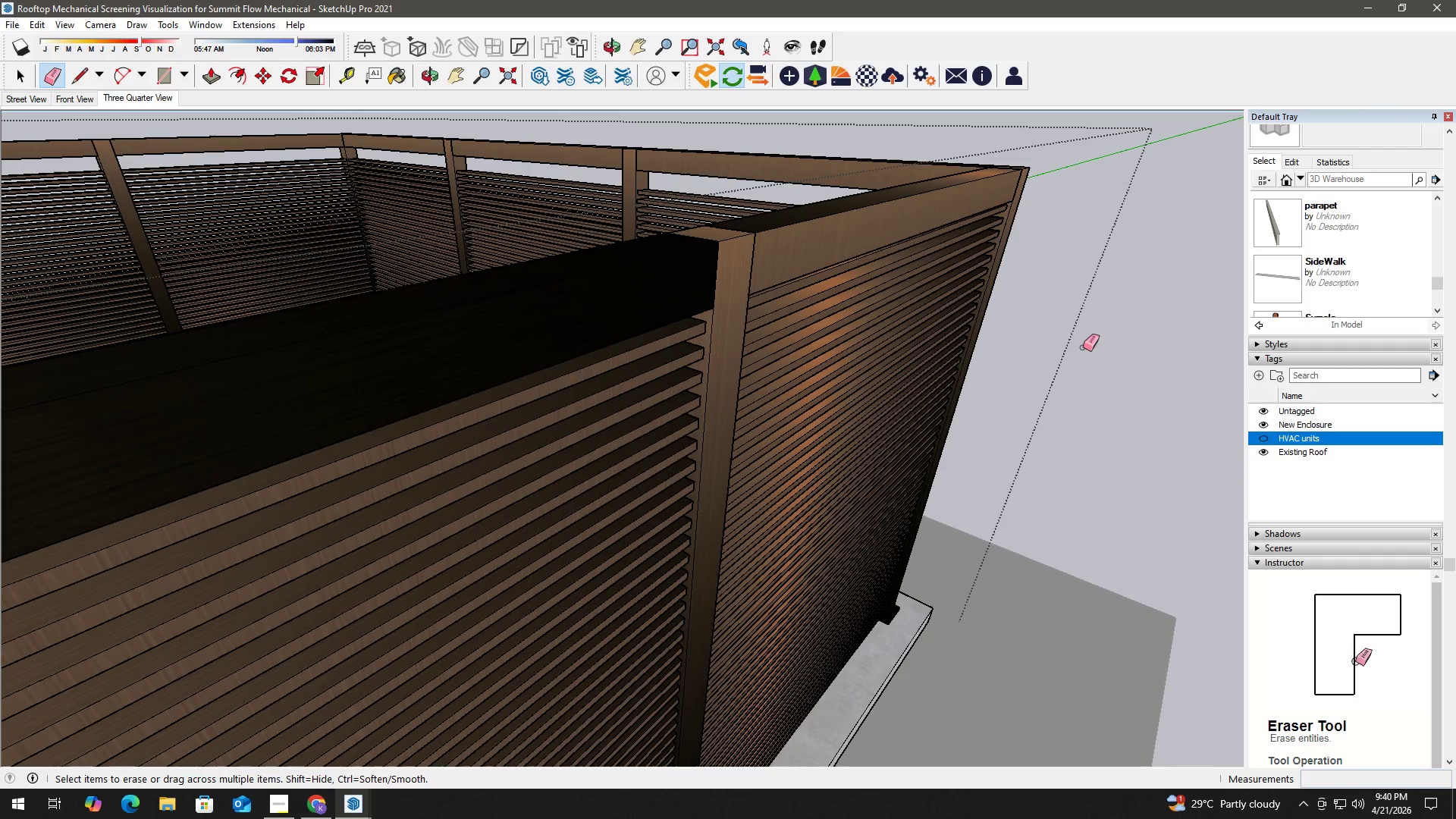 
key(H)
 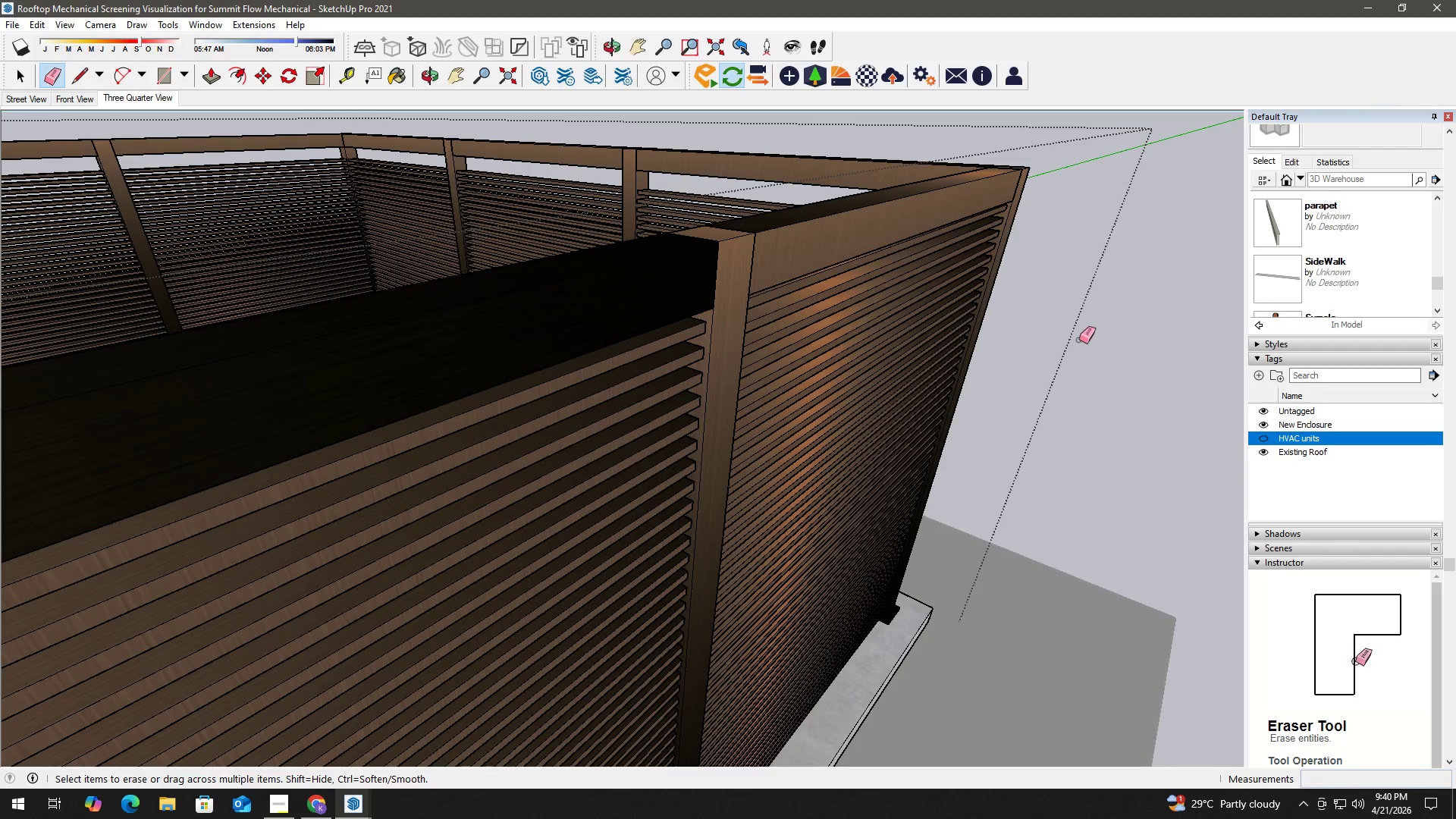 
left_click_drag(start_coordinate=[1077, 340], to_coordinate=[951, 368])
 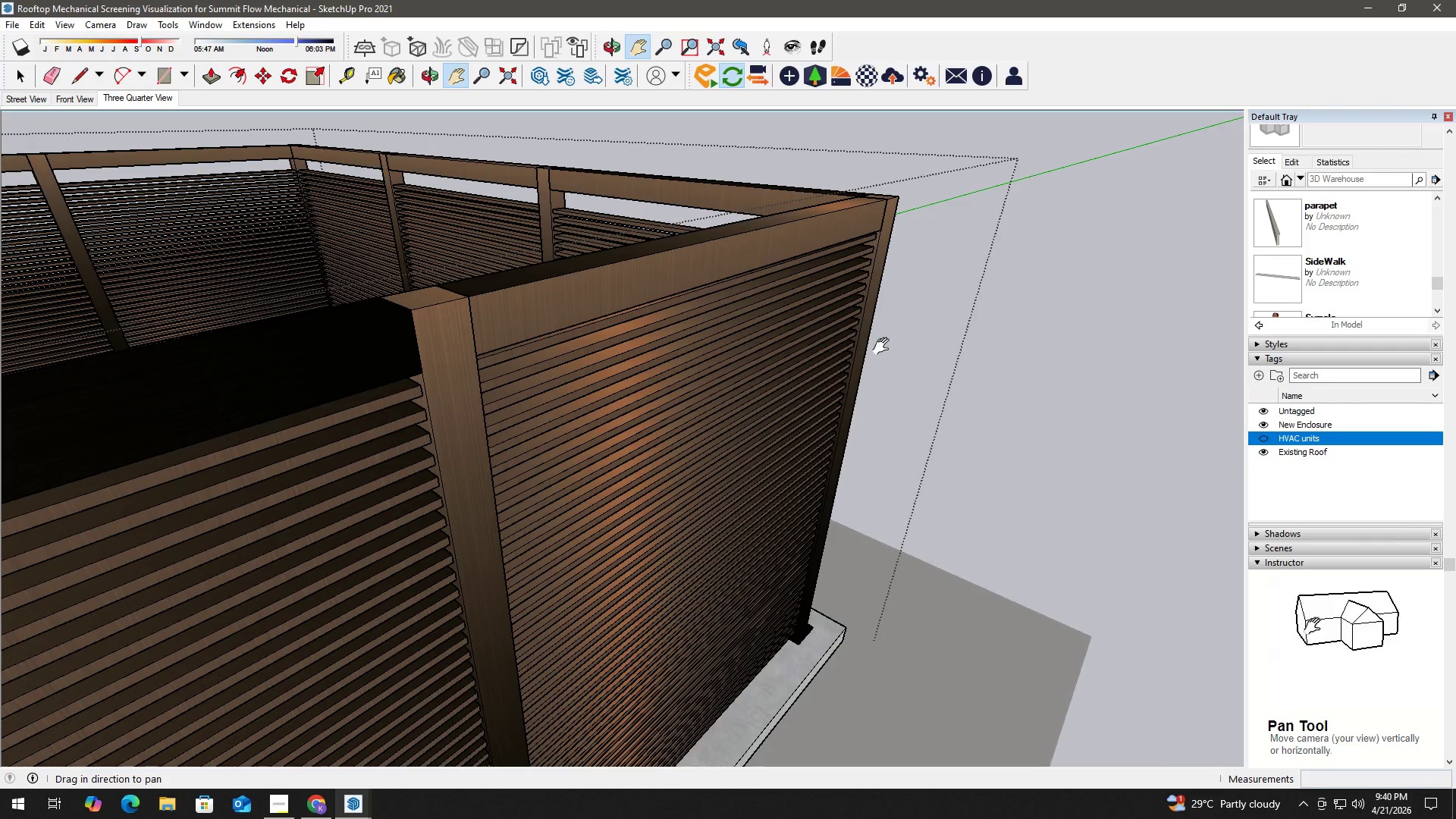 
key(Space)
 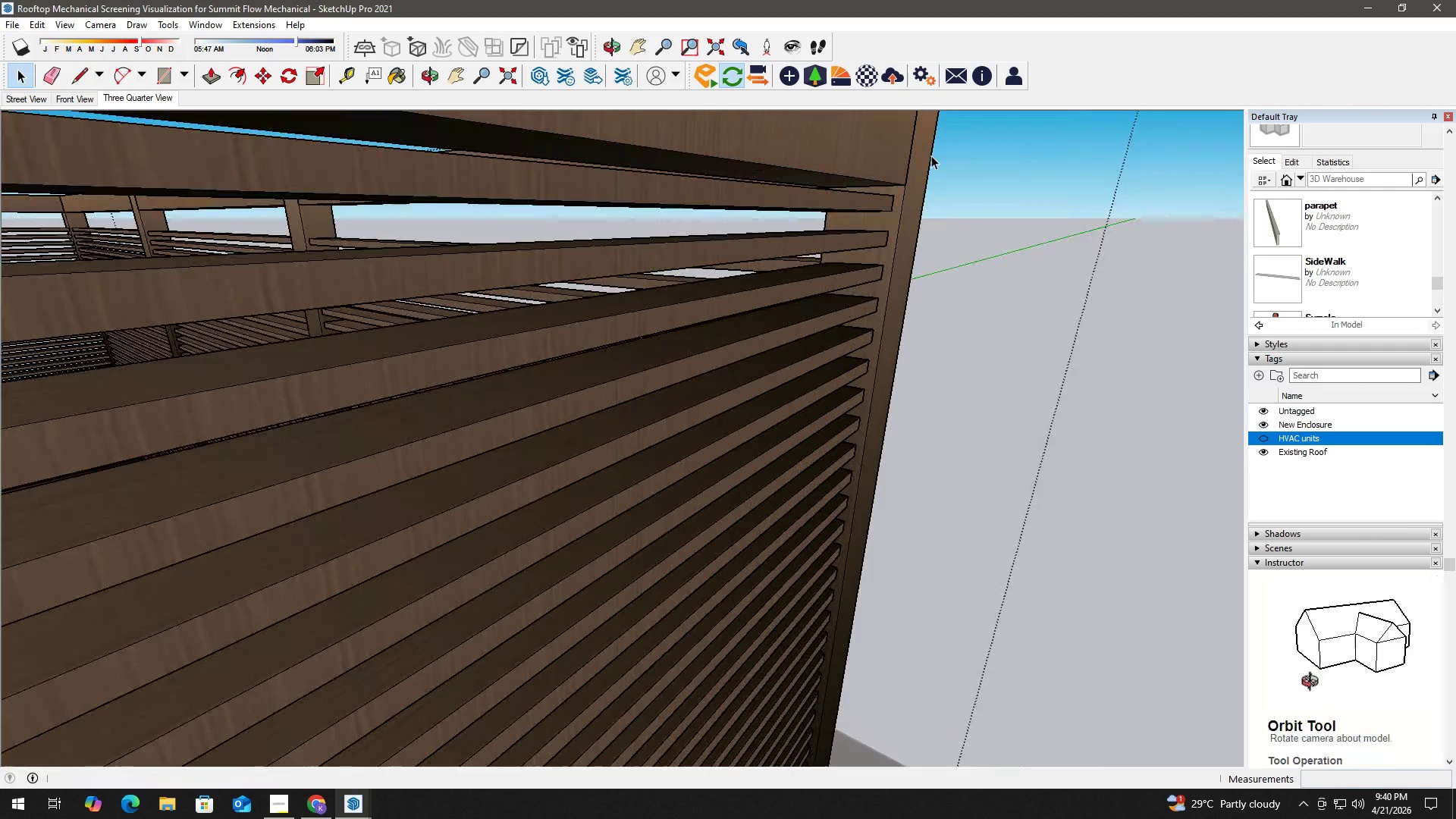 
scroll: coordinate [884, 210], scroll_direction: up, amount: 11.0
 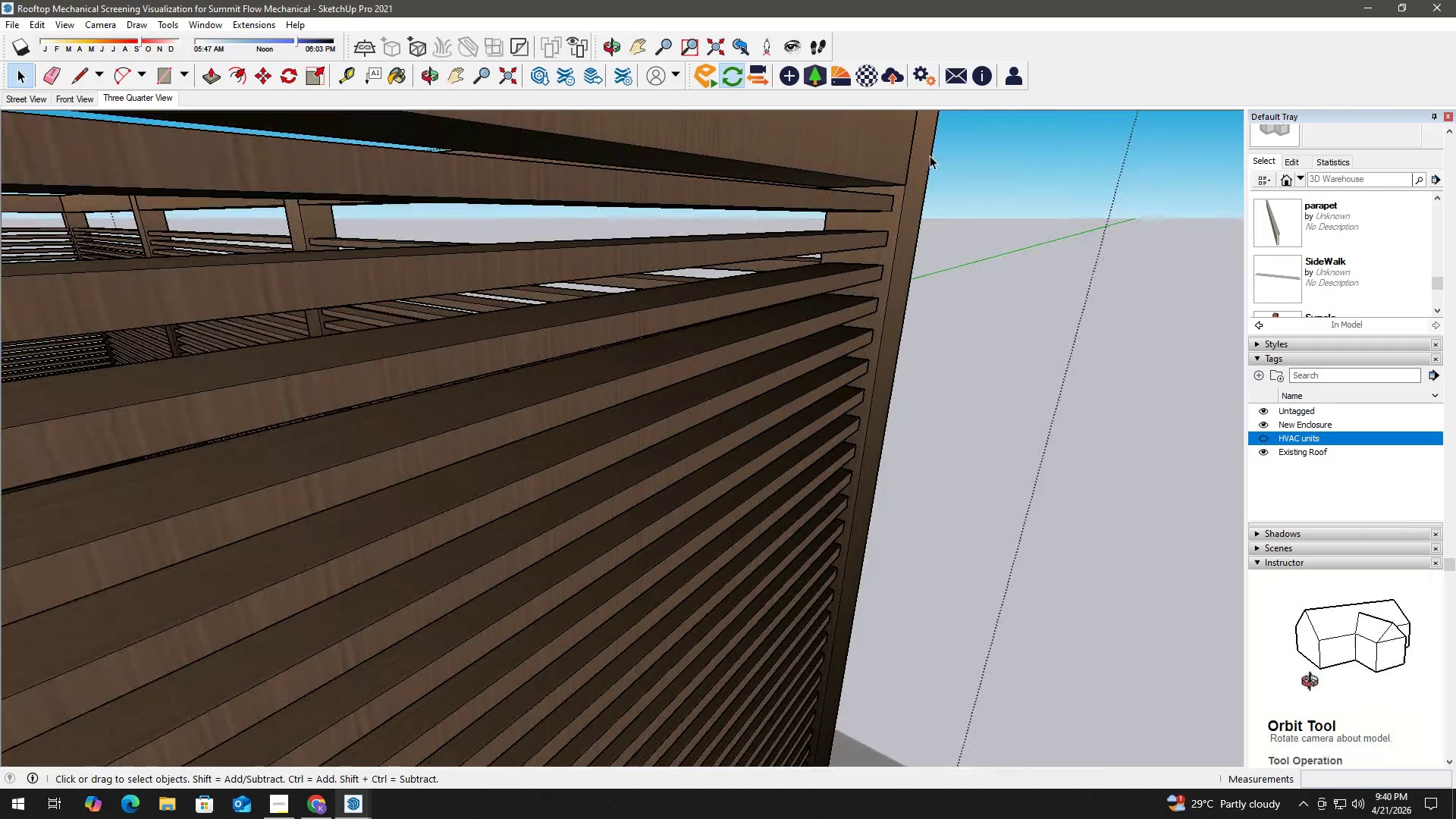 
key(T)
 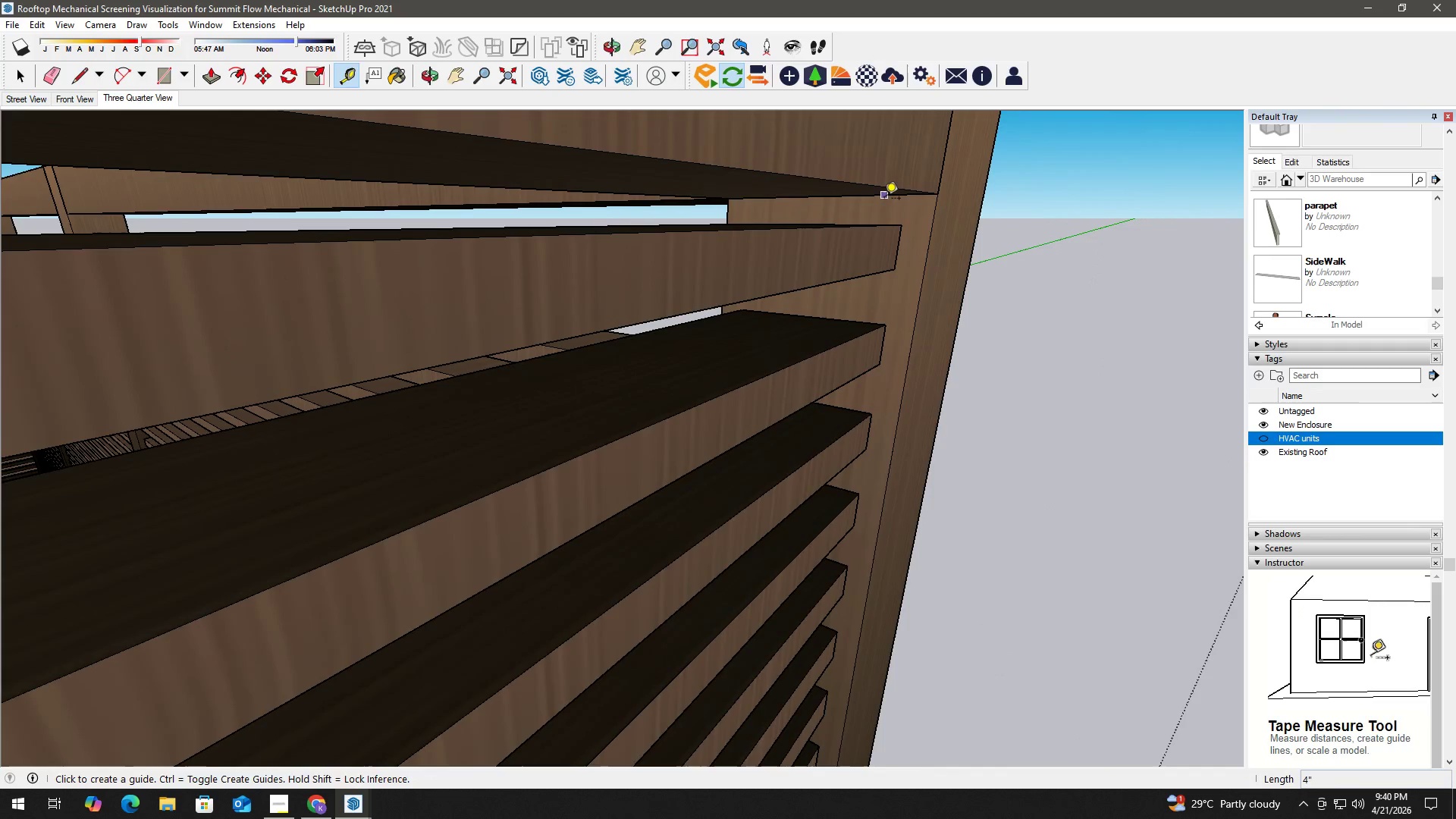 
scroll: coordinate [886, 206], scroll_direction: up, amount: 13.0
 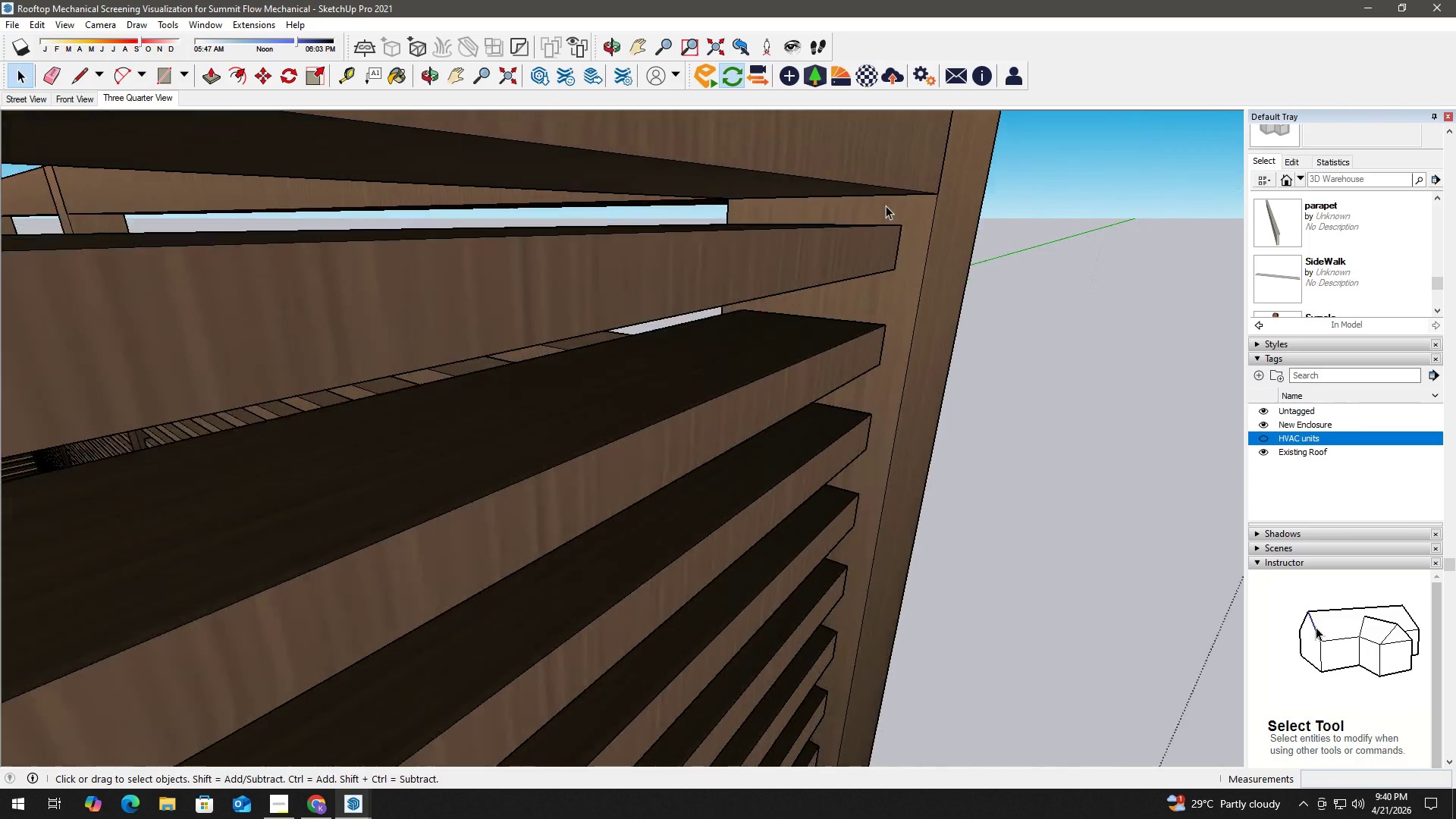 
left_click([884, 199])
 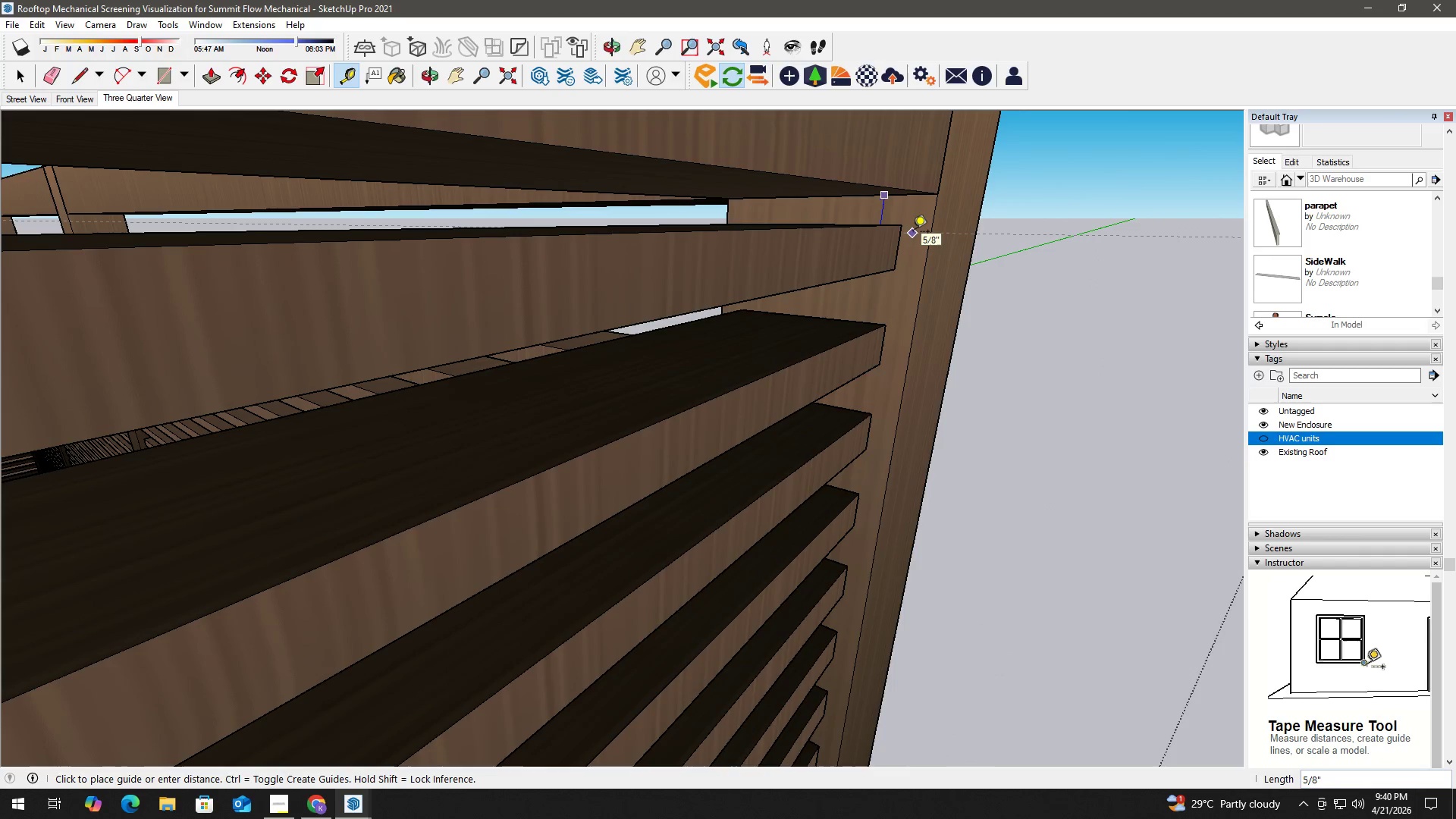 
key(Numpad1)
 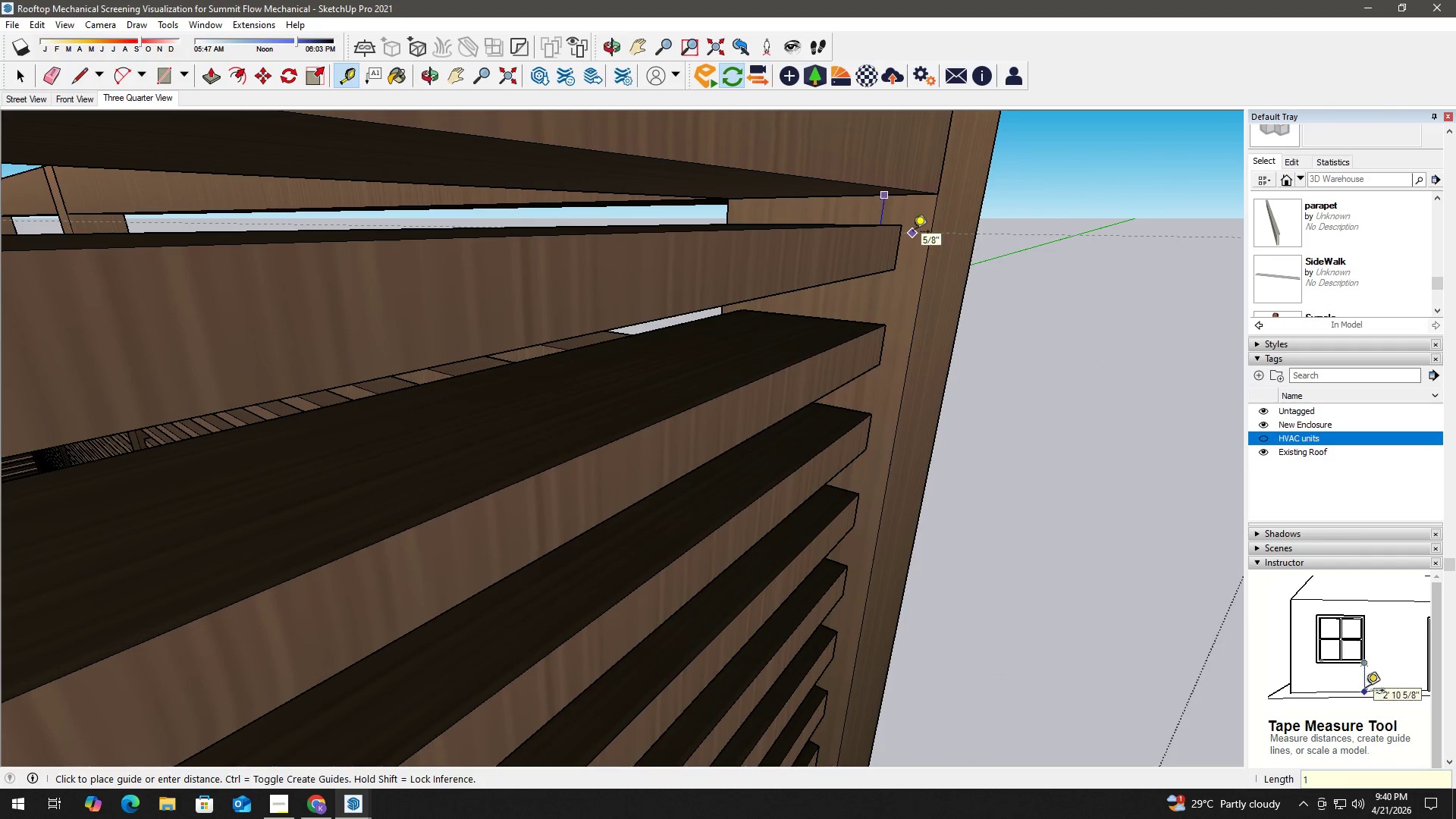 
key(NumpadEnter)
 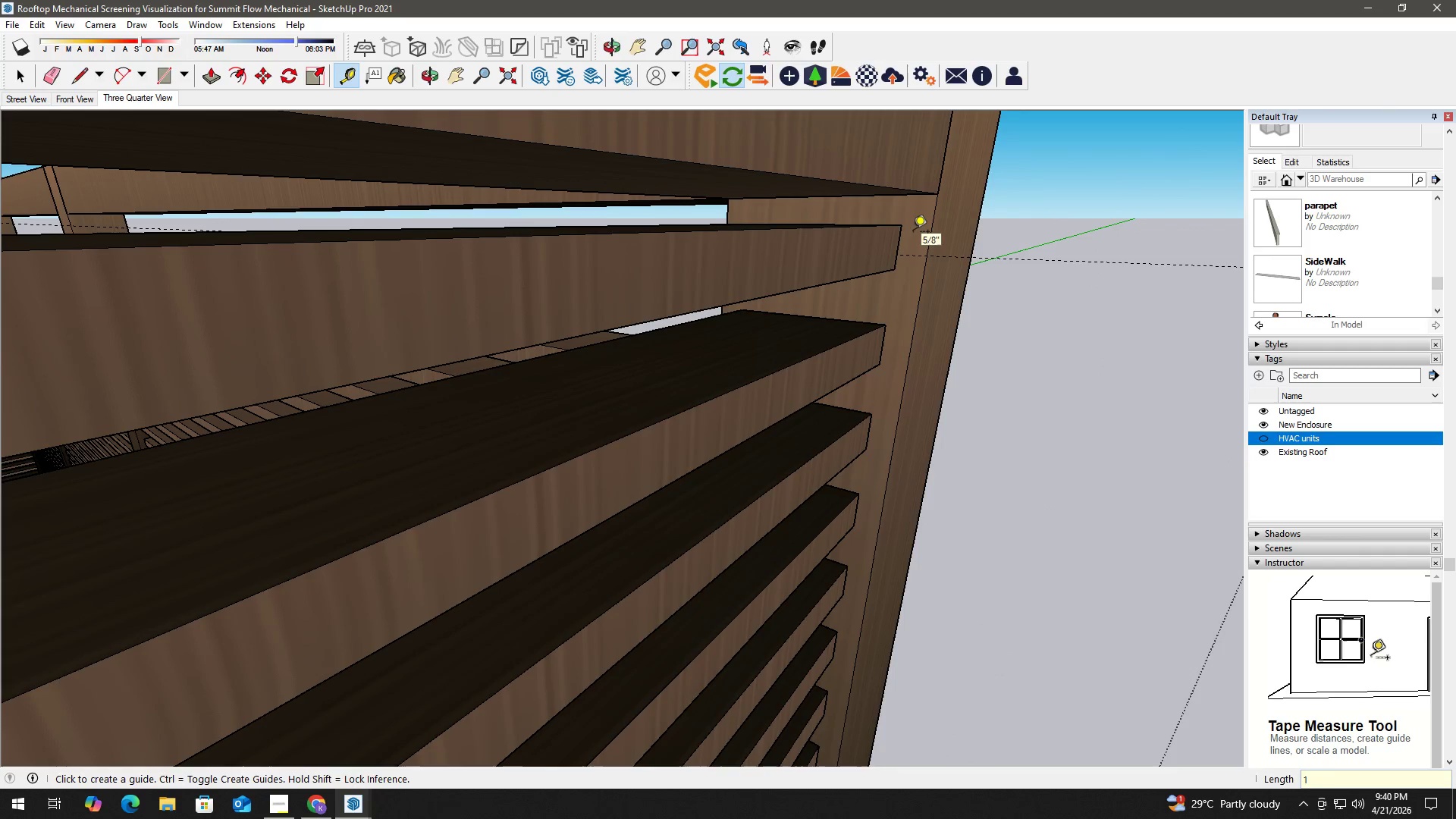 
key(Space)
 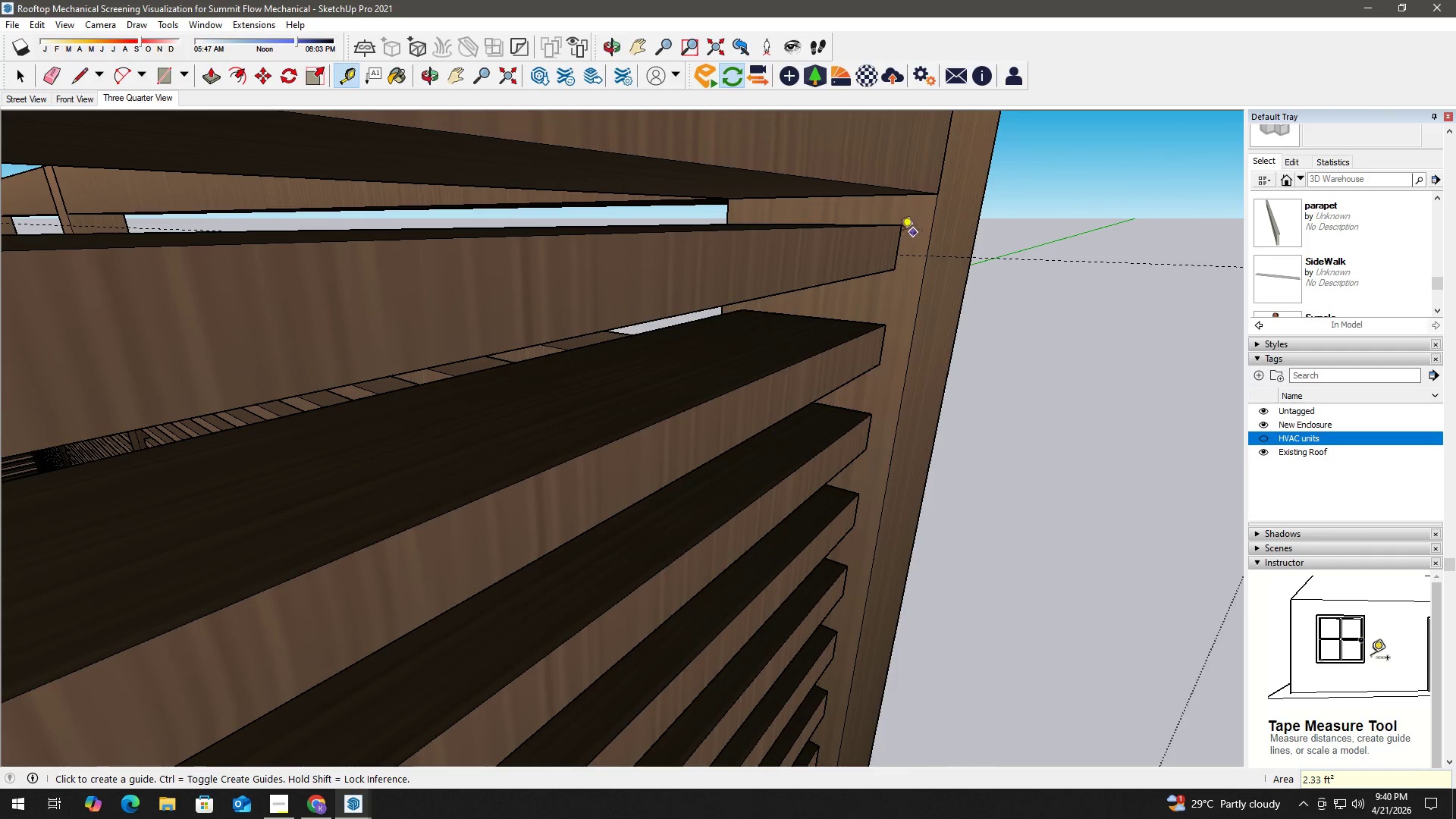 
scroll: coordinate [785, 353], scroll_direction: down, amount: 14.0
 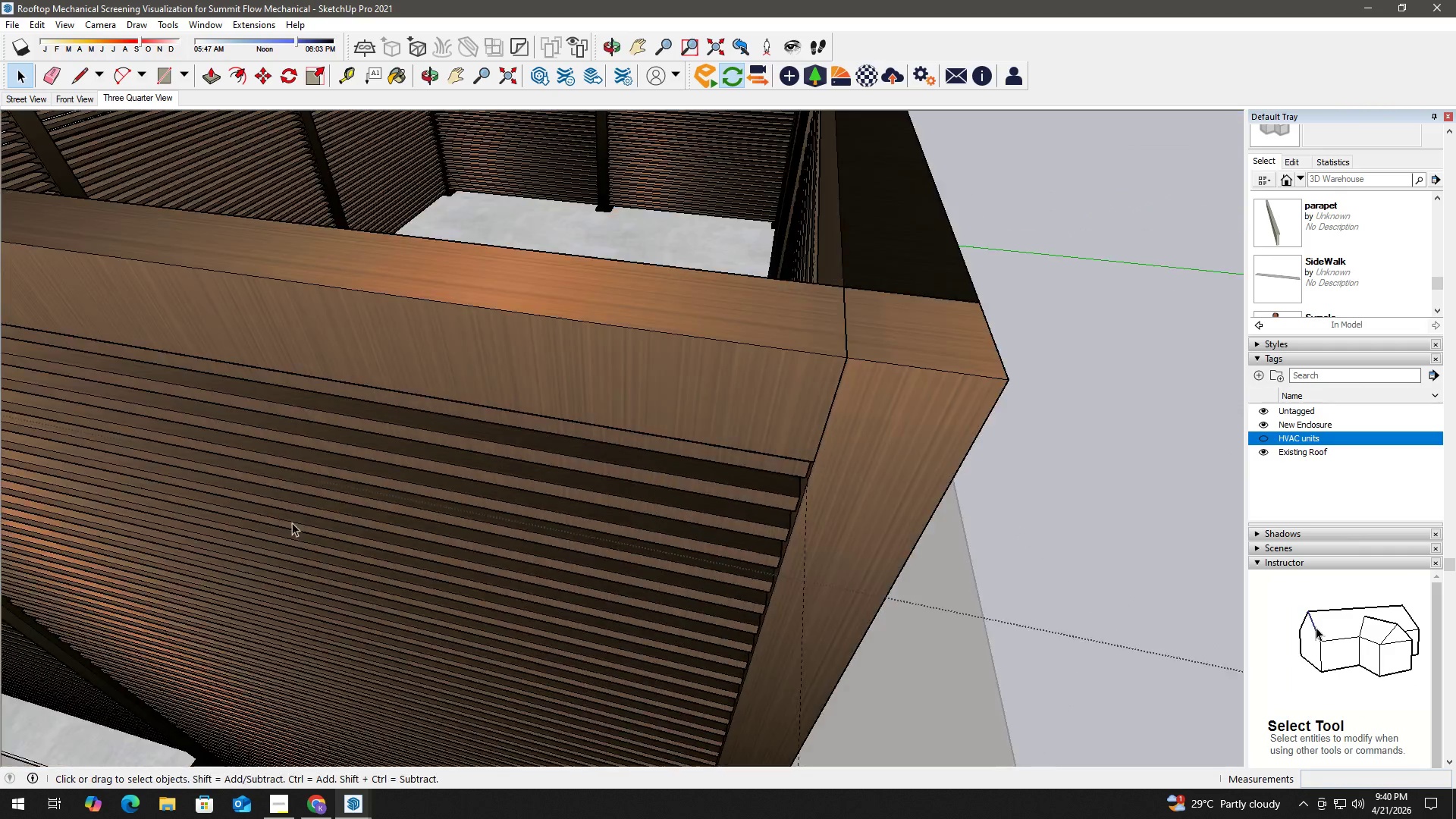 
key(H)
 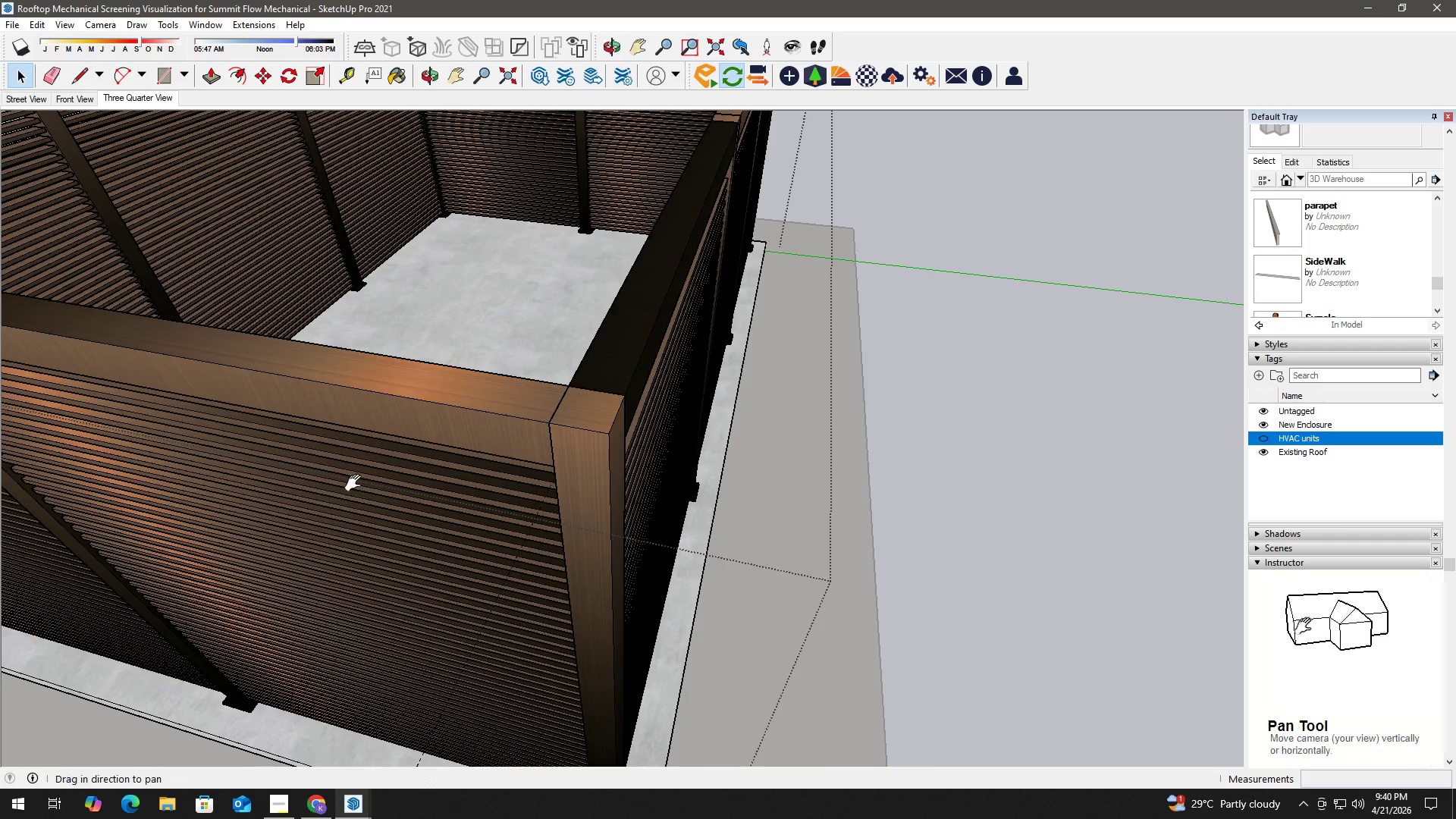 
left_click_drag(start_coordinate=[356, 483], to_coordinate=[593, 305])
 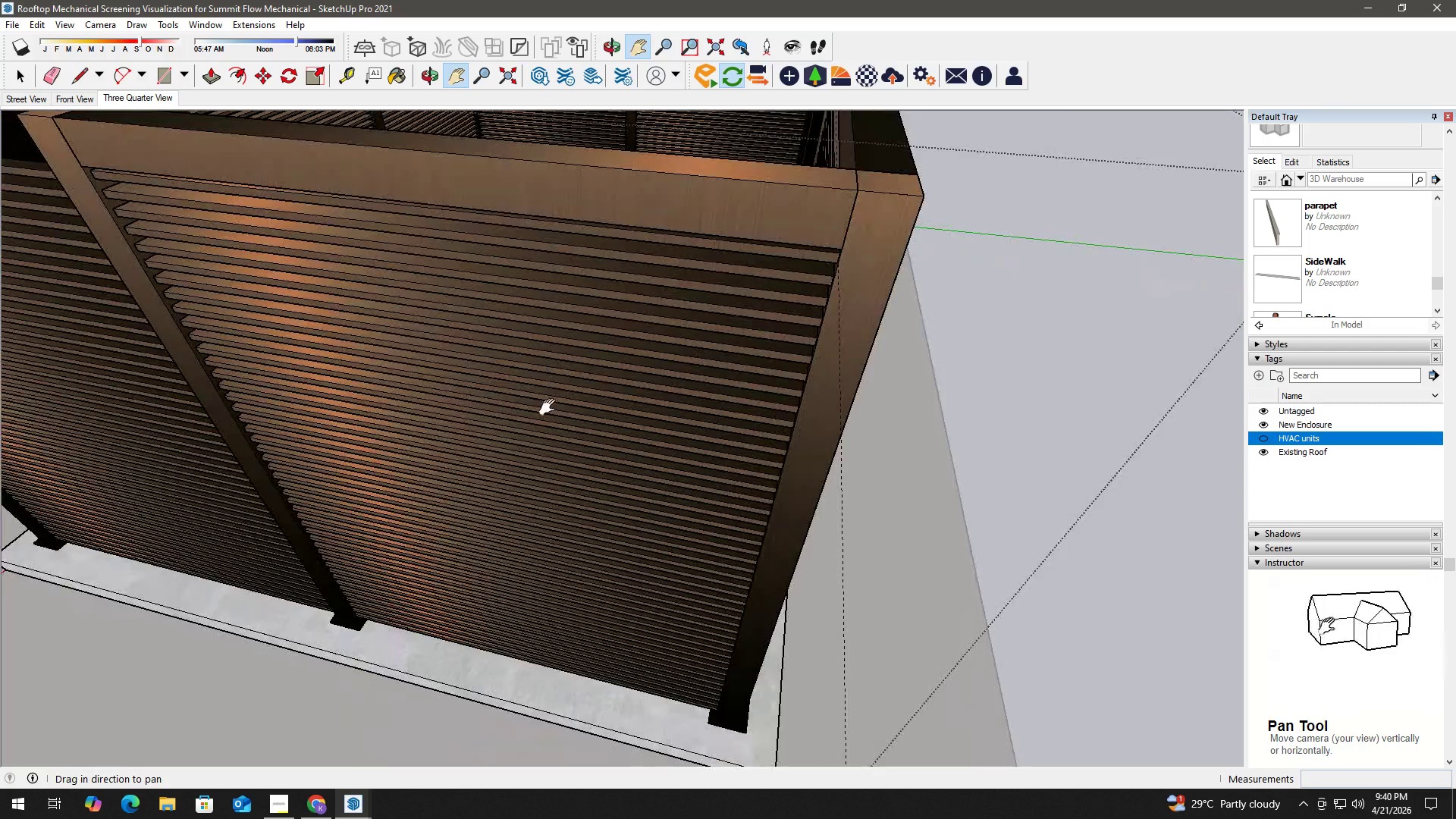 
scroll: coordinate [344, 467], scroll_direction: down, amount: 7.0
 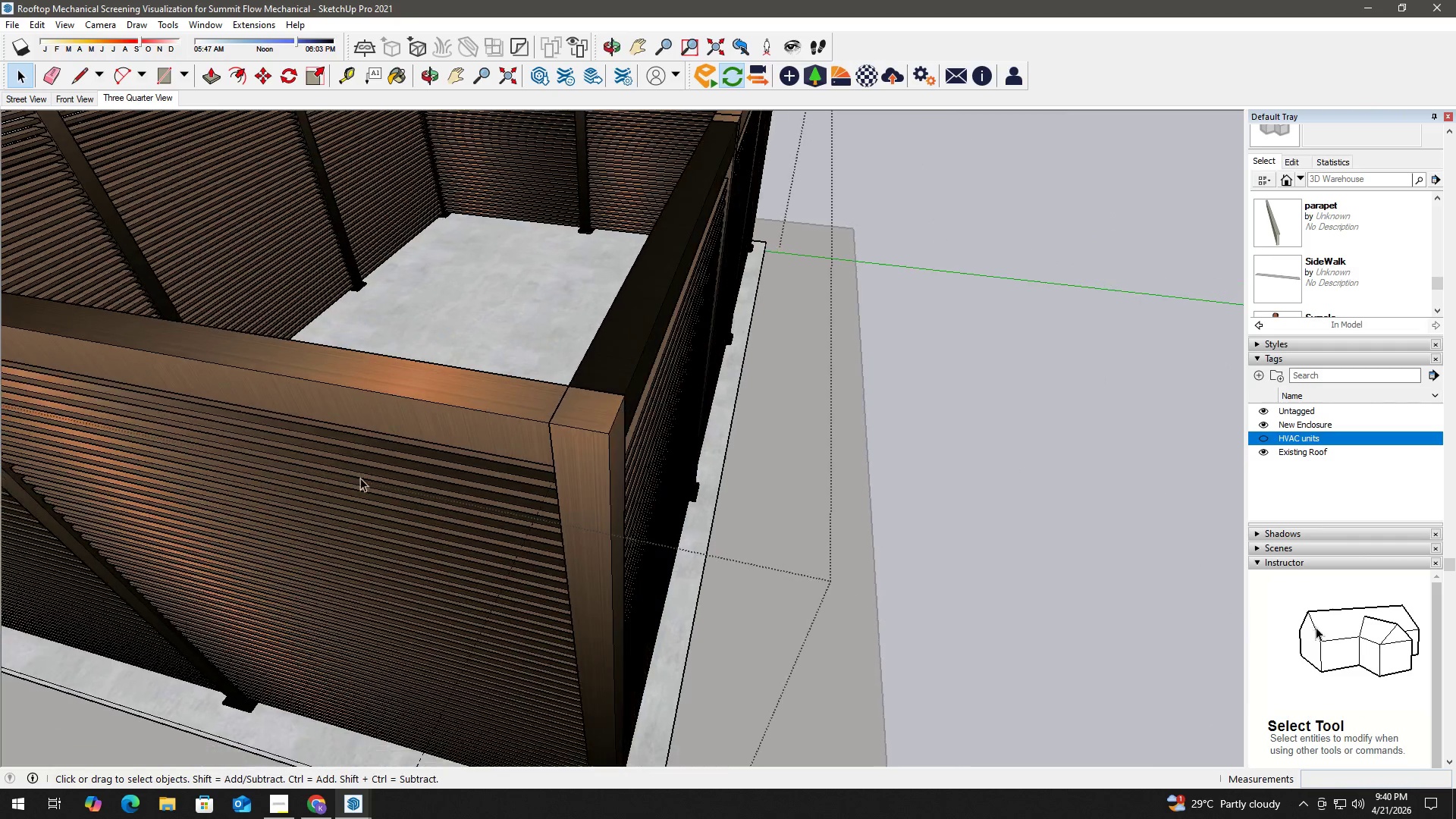 
key(Space)
 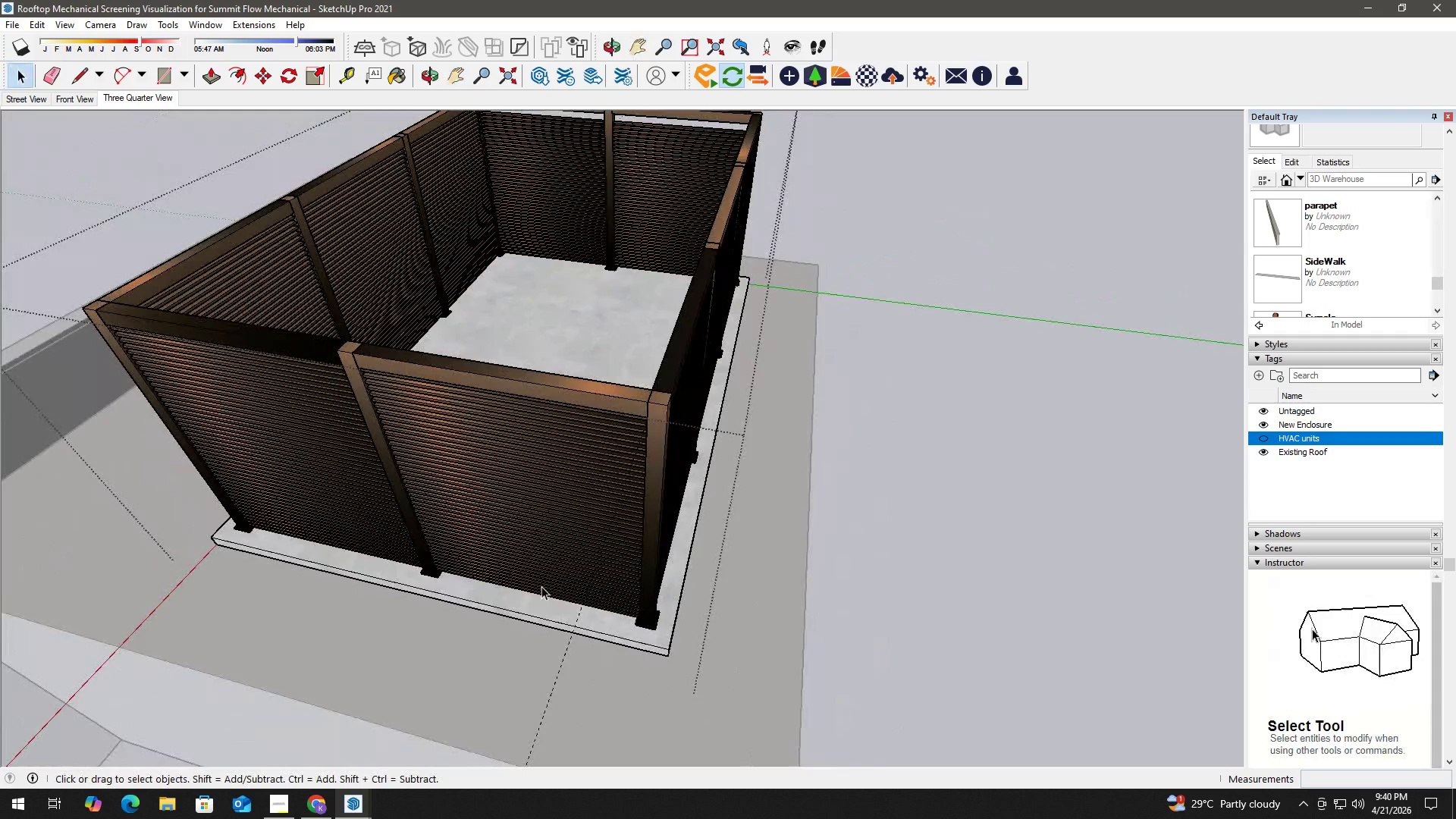 
hold_key(key=ControlLeft, duration=1.2)
 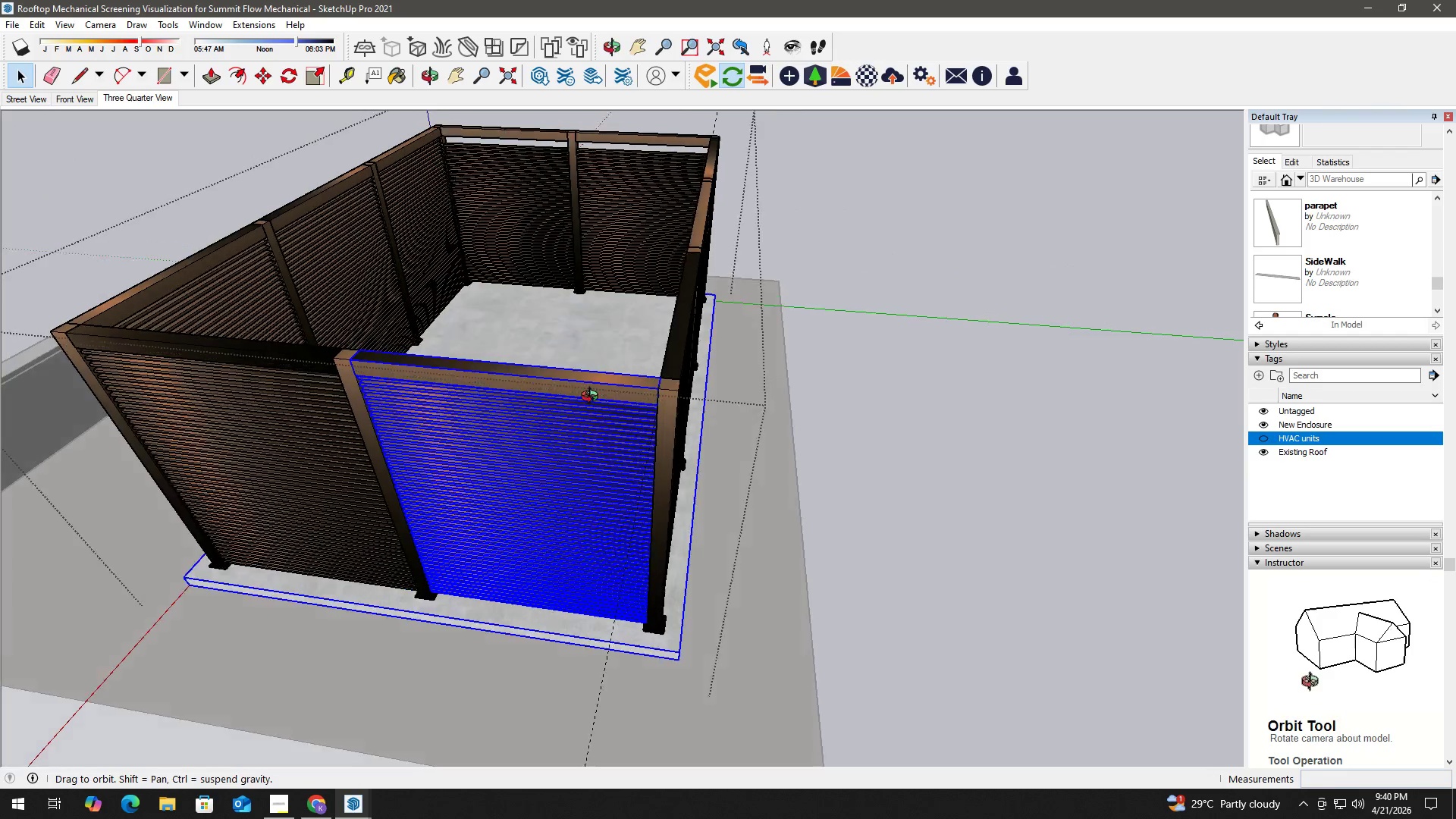 
scroll: coordinate [542, 539], scroll_direction: down, amount: 8.0
 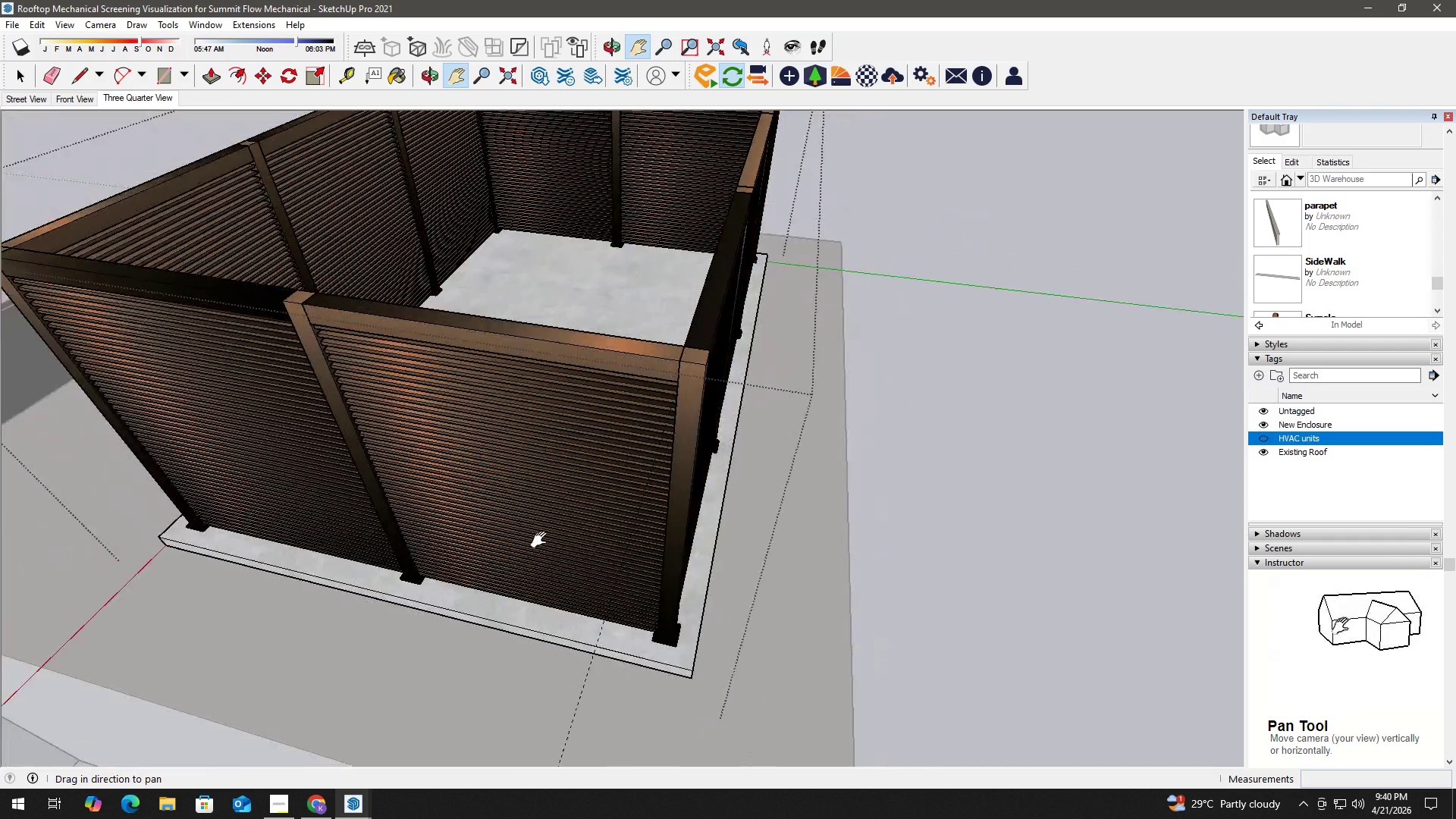 
left_click_drag(start_coordinate=[535, 602], to_coordinate=[491, 330])
 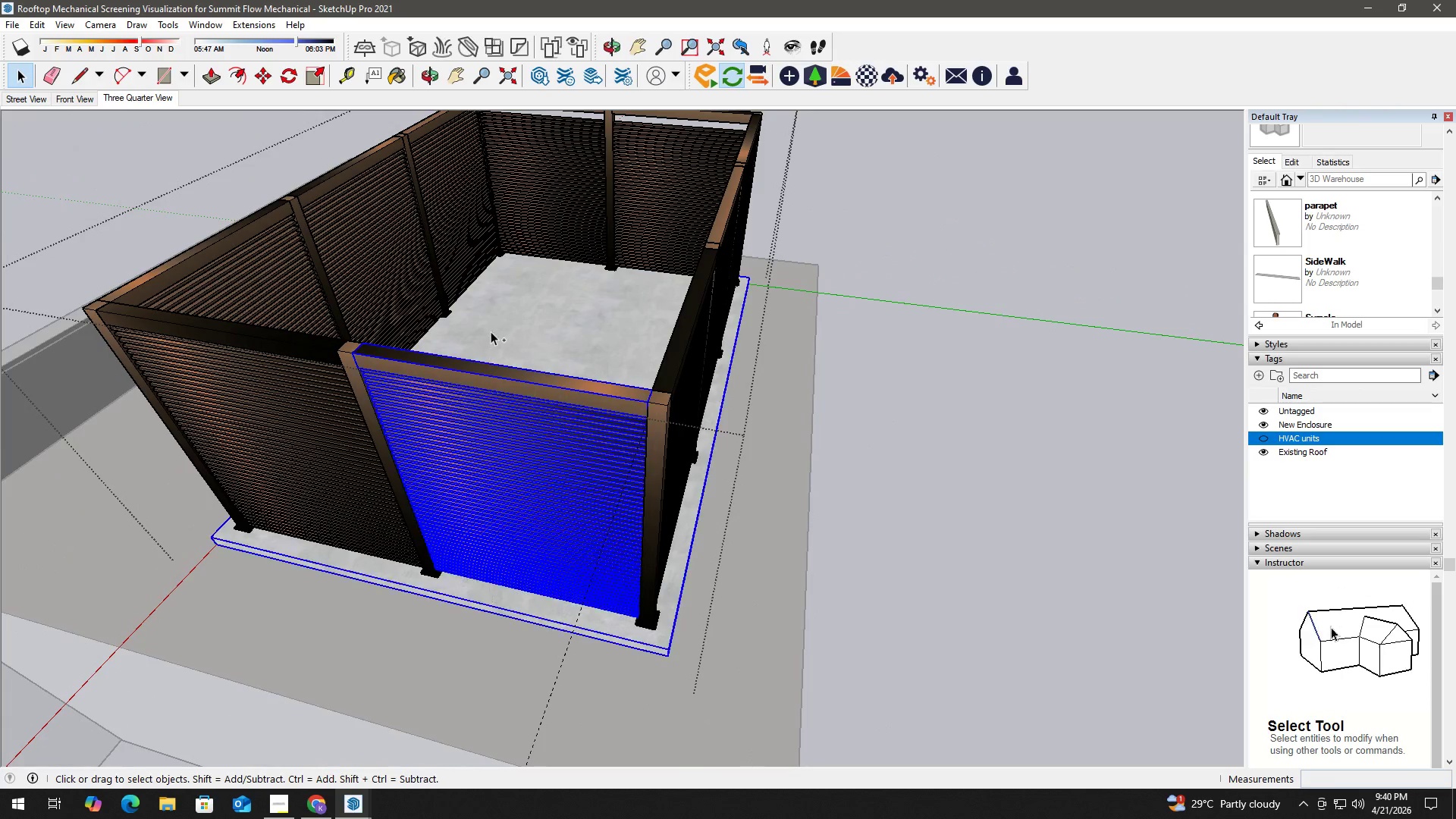 
hold_key(key=ControlLeft, duration=29.41)
 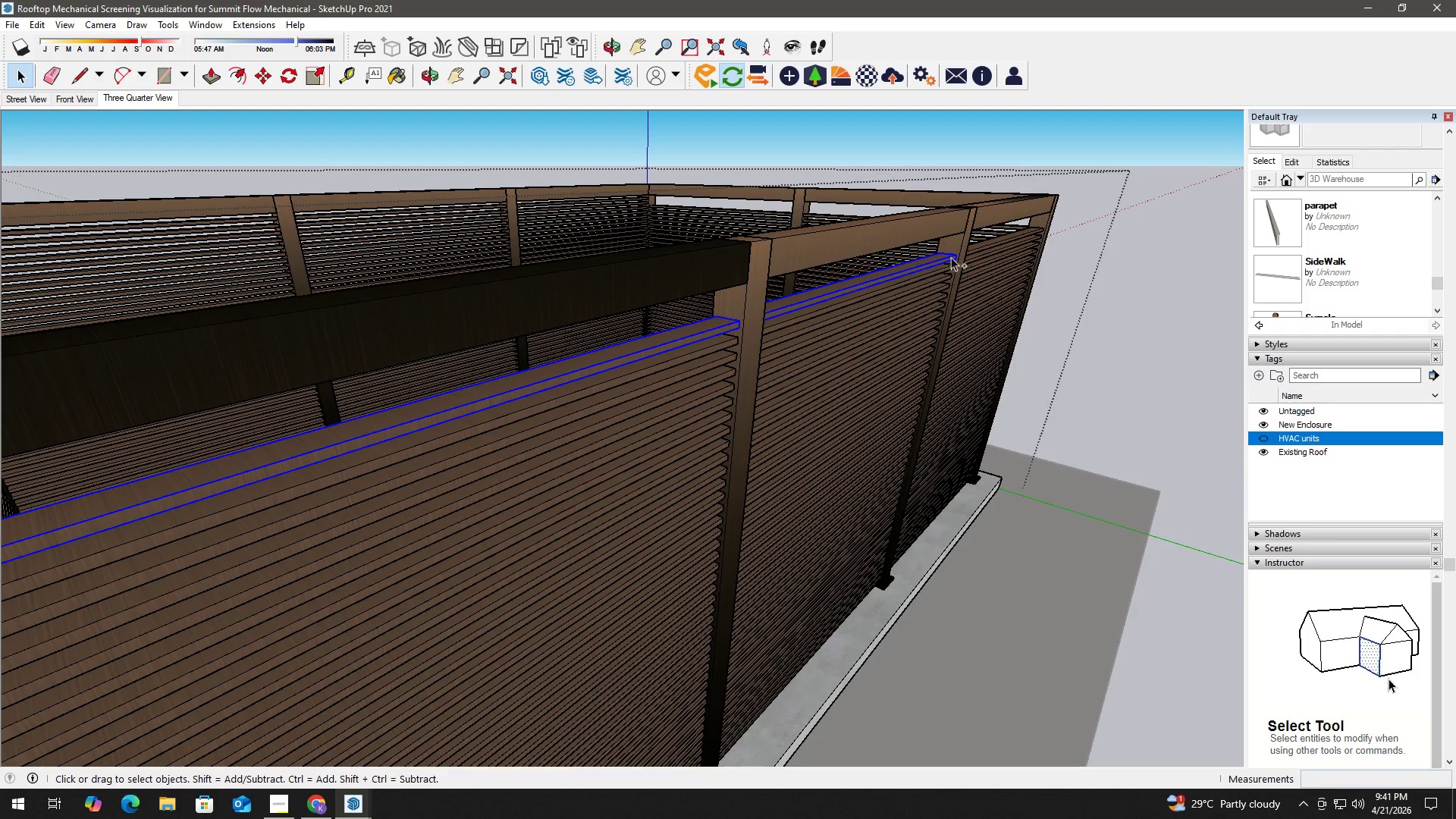 
hold_key(key=ShiftLeft, duration=0.33)
 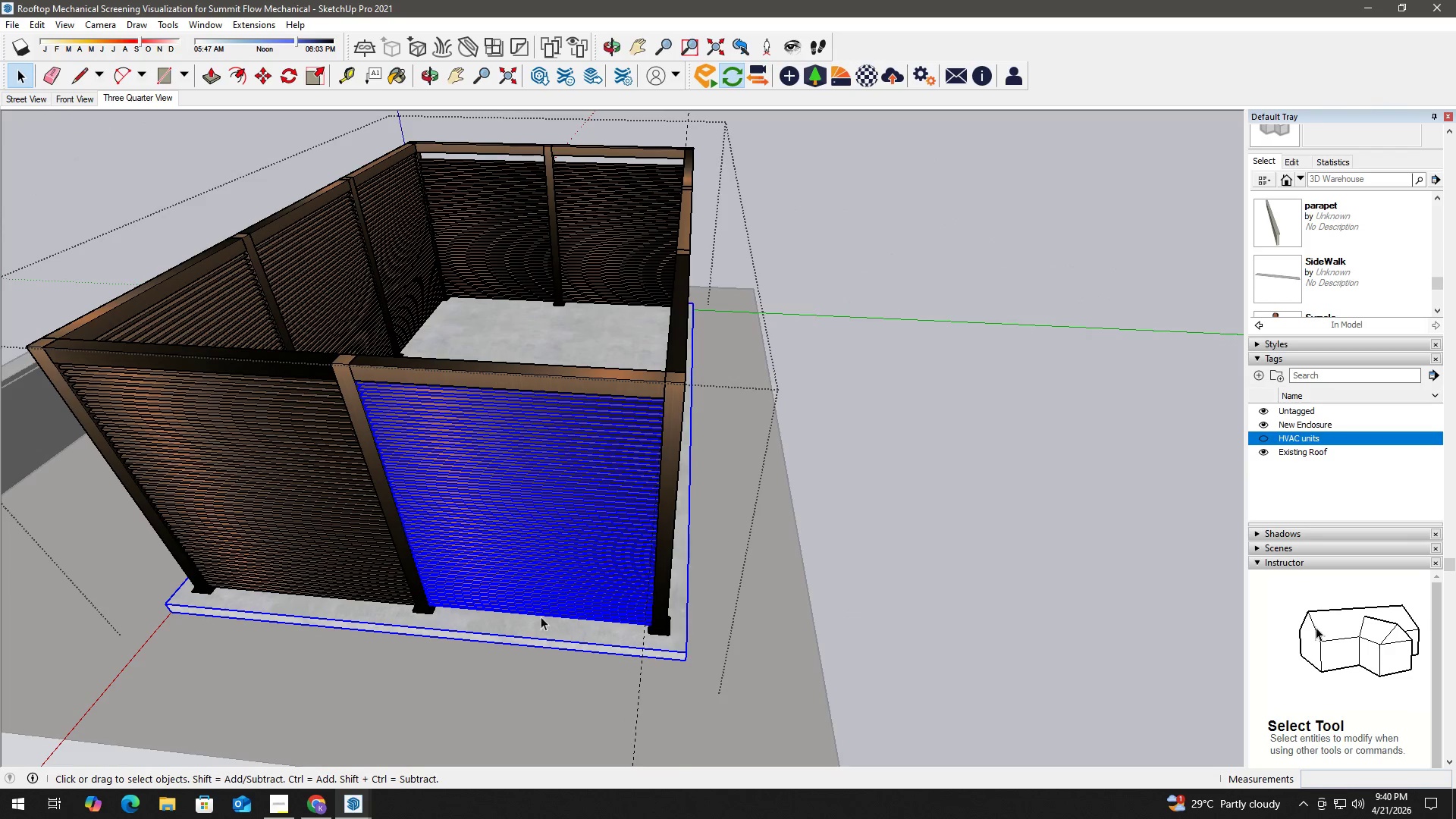 
hold_key(key=ShiftLeft, duration=0.42)
left_click([536, 632])
 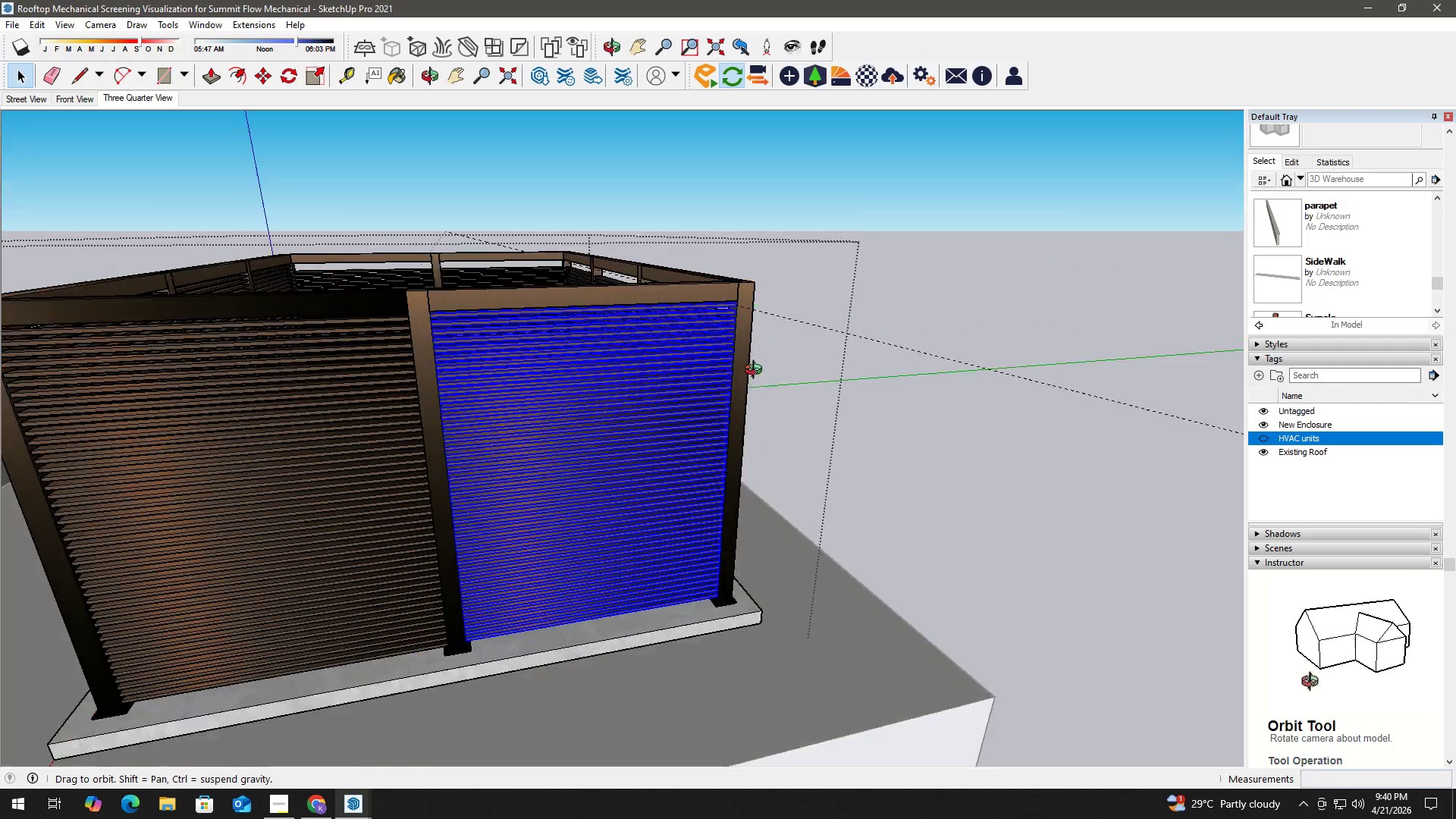 
key(M)
 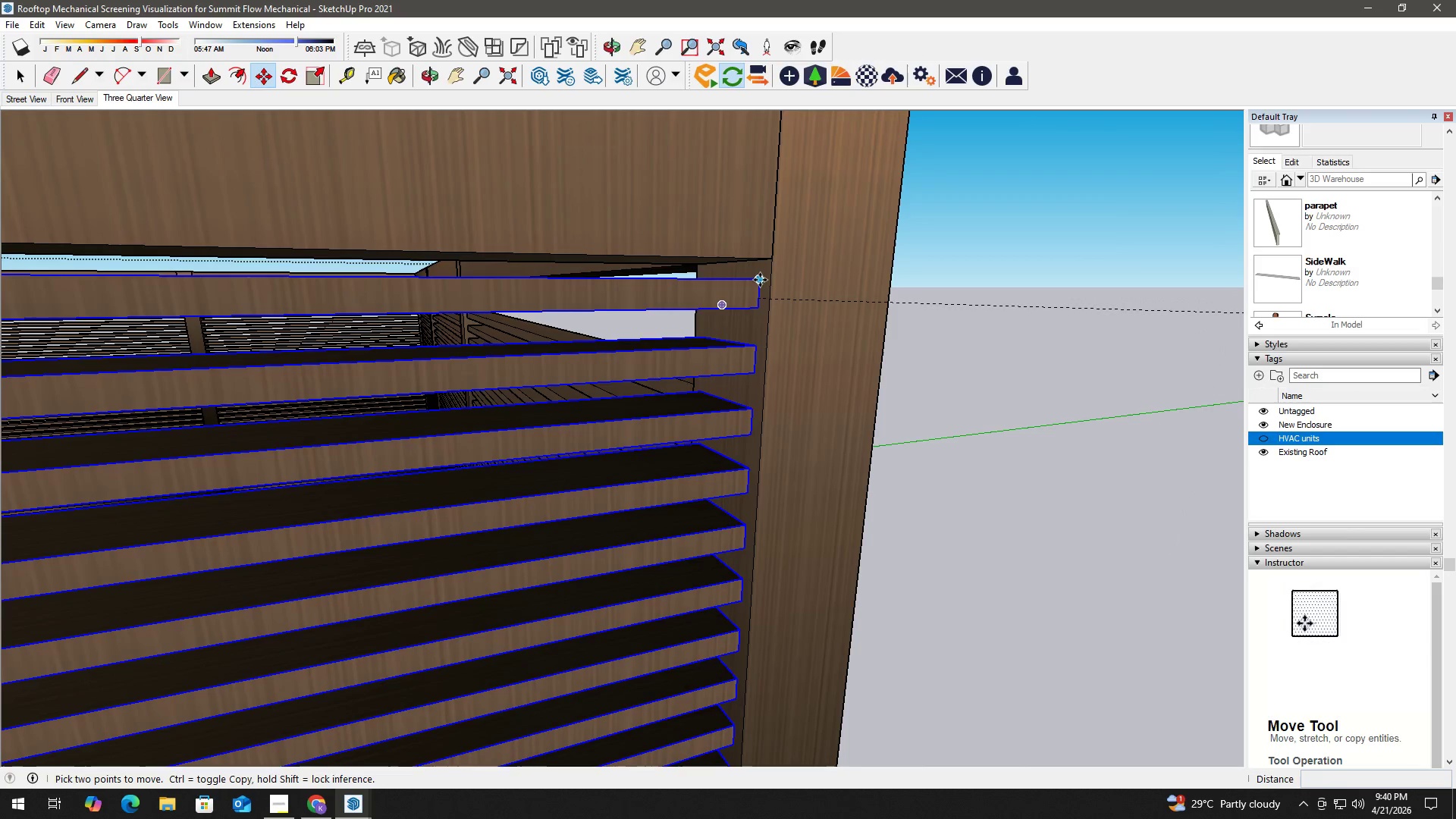 
scroll: coordinate [745, 275], scroll_direction: up, amount: 20.0
 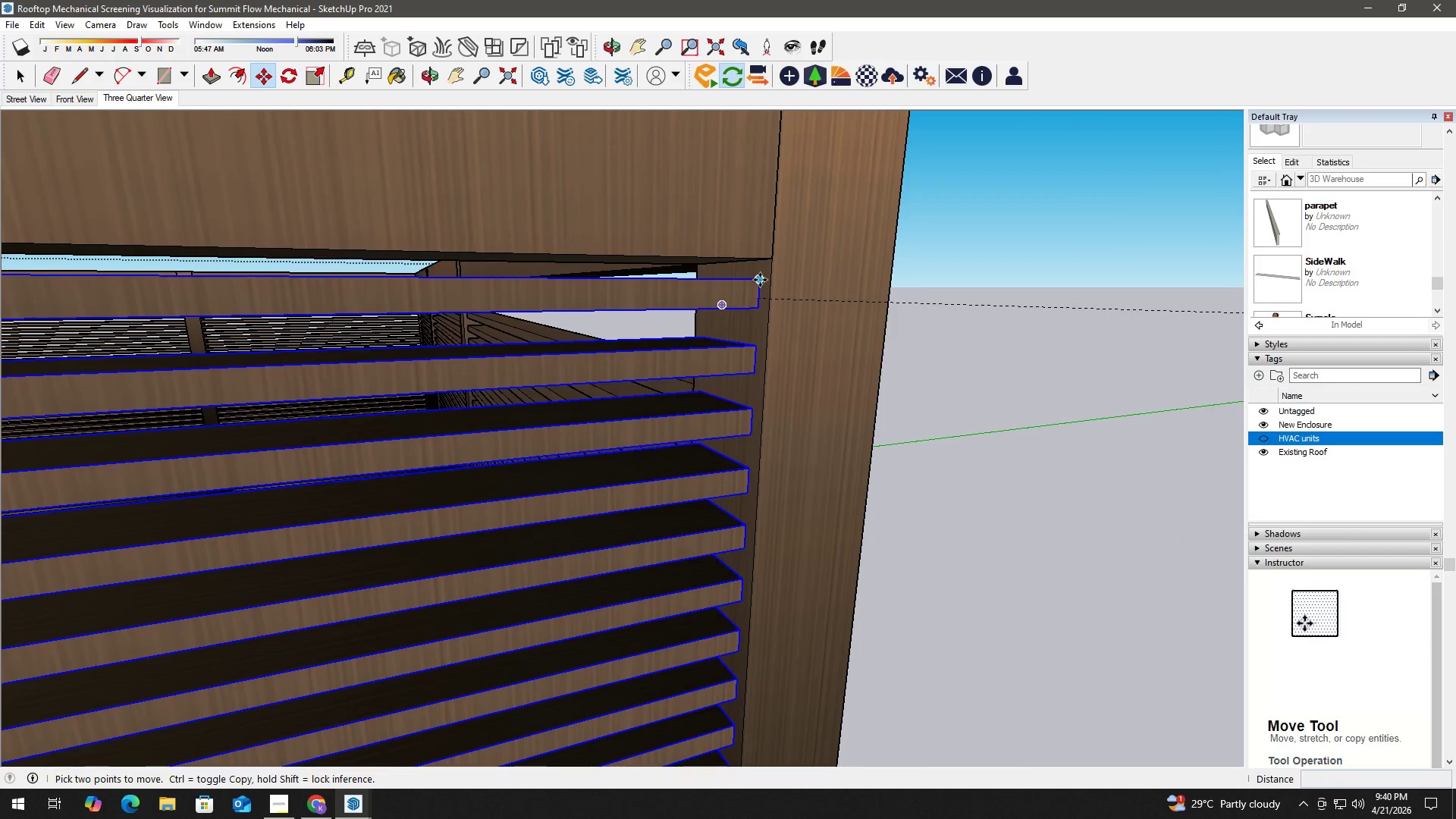 
left_click([760, 280])
 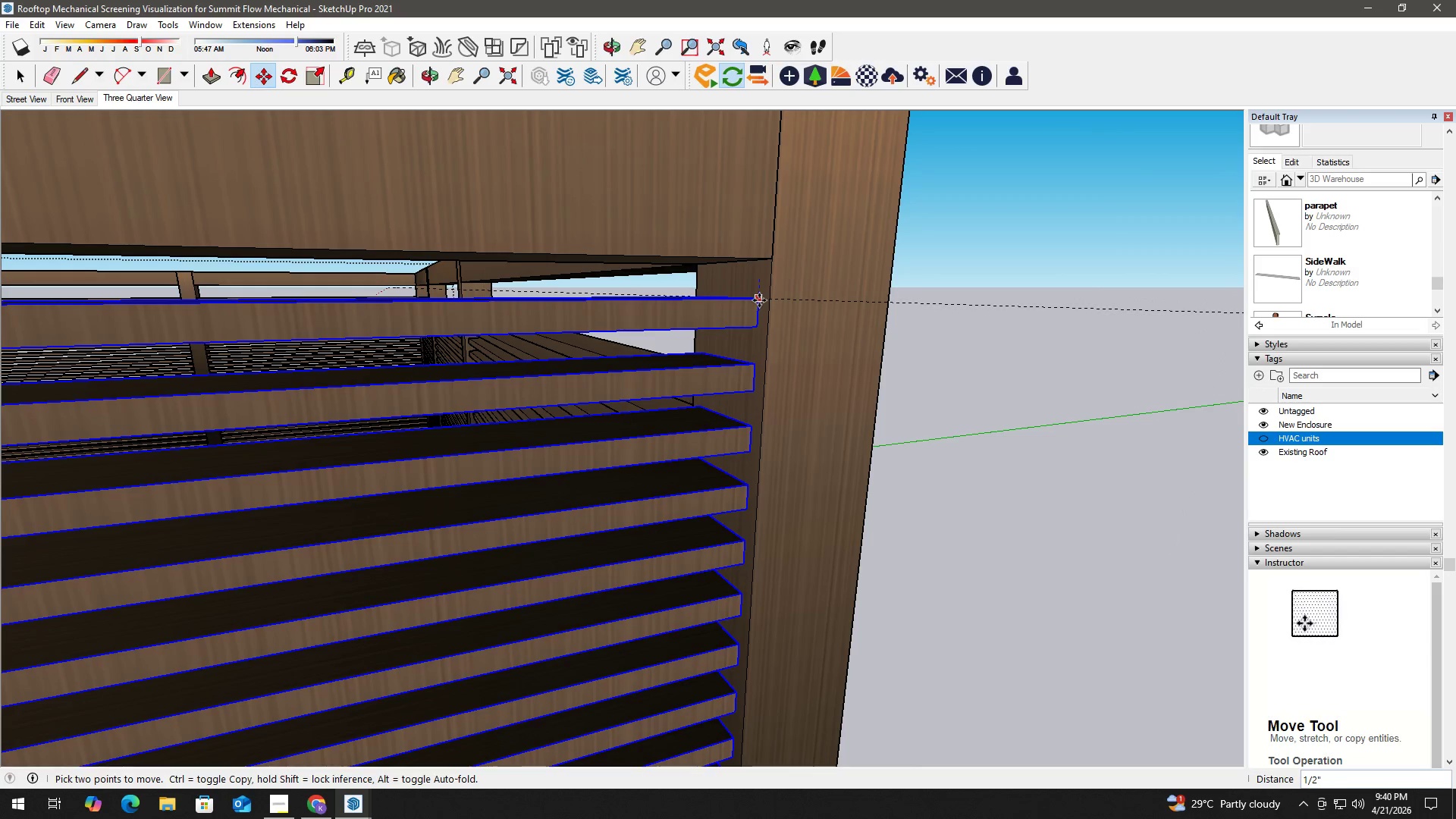 
left_click([759, 300])
 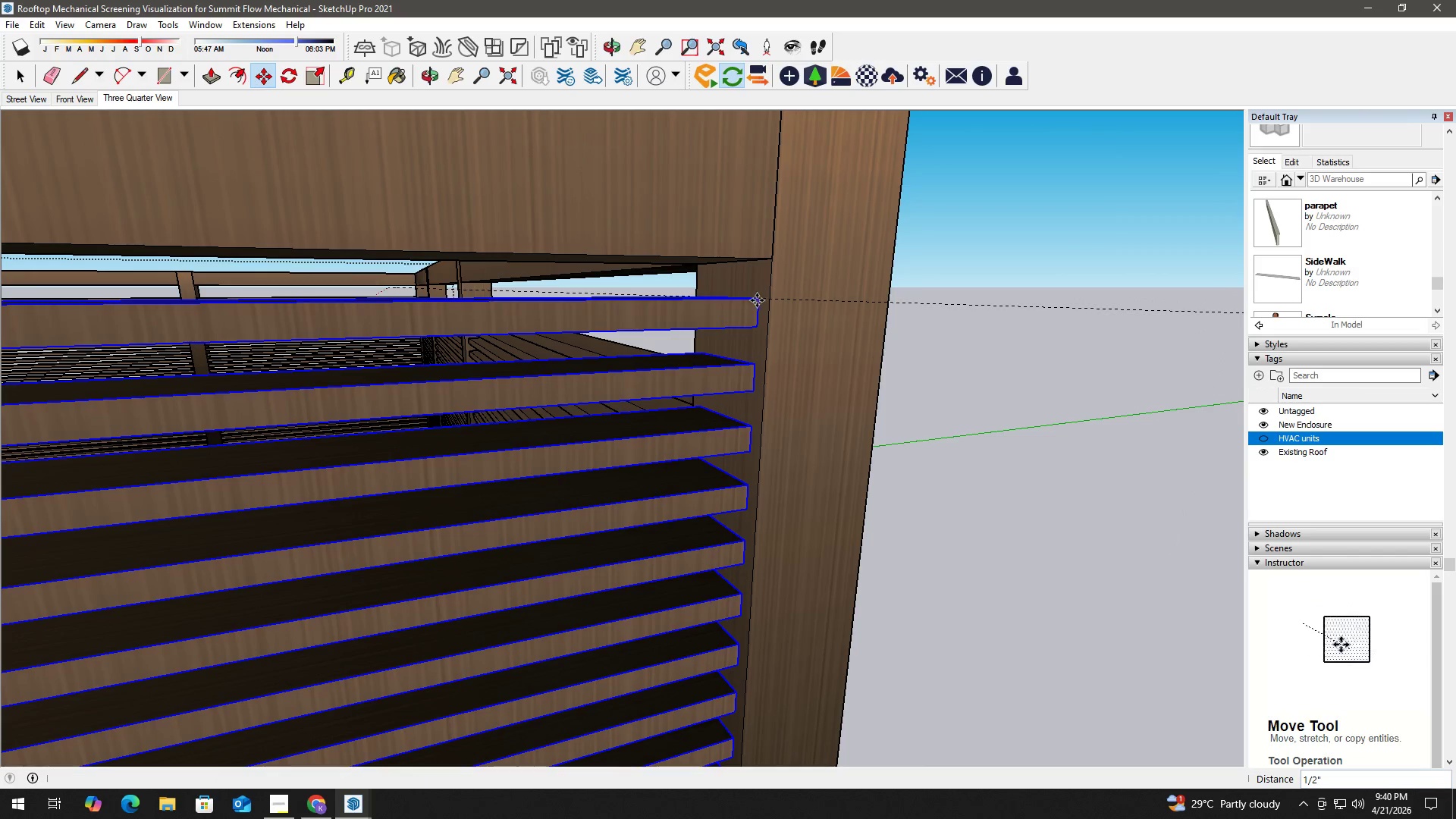 
key(Space)
 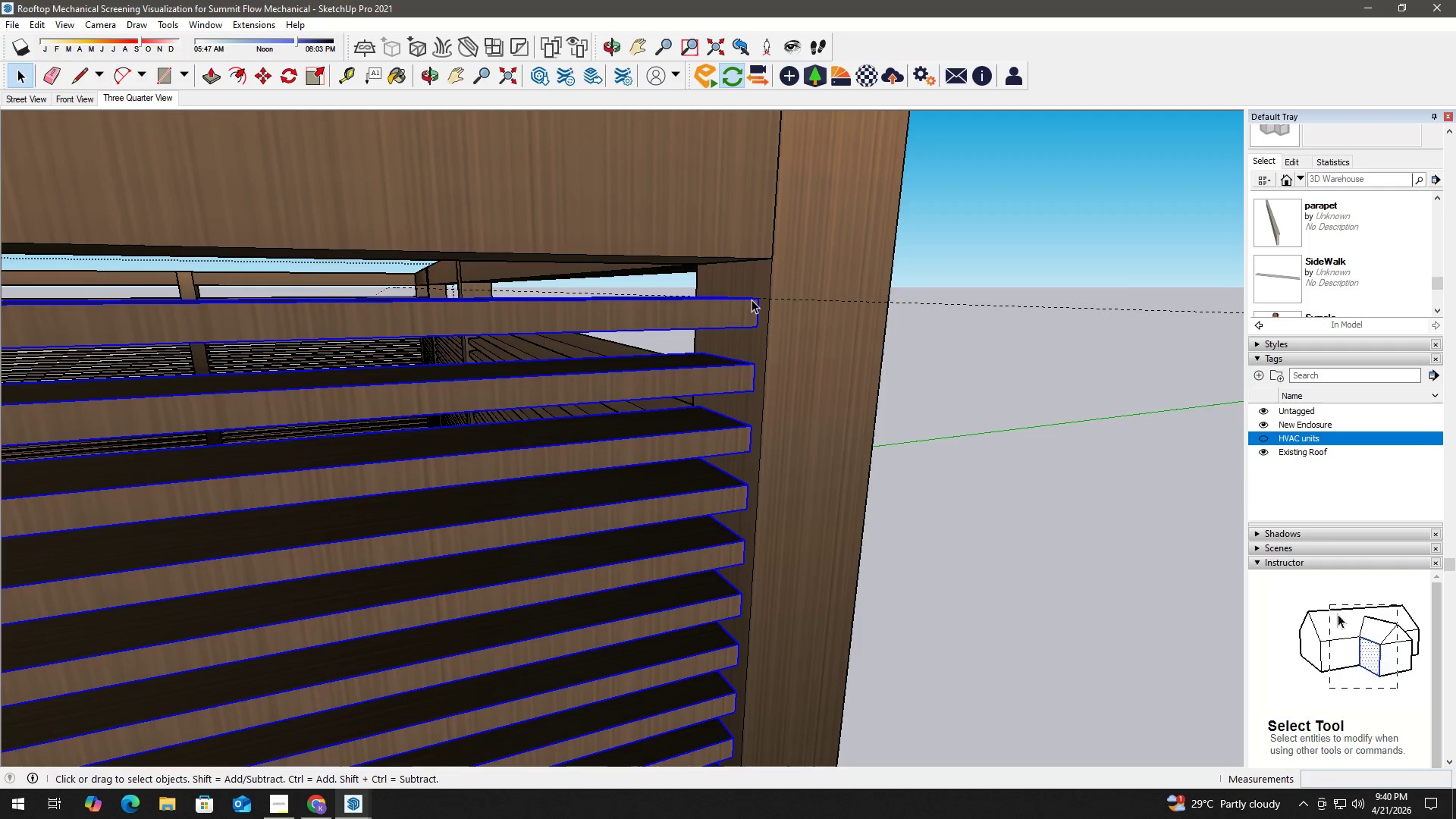 
scroll: coordinate [525, 388], scroll_direction: down, amount: 13.0
 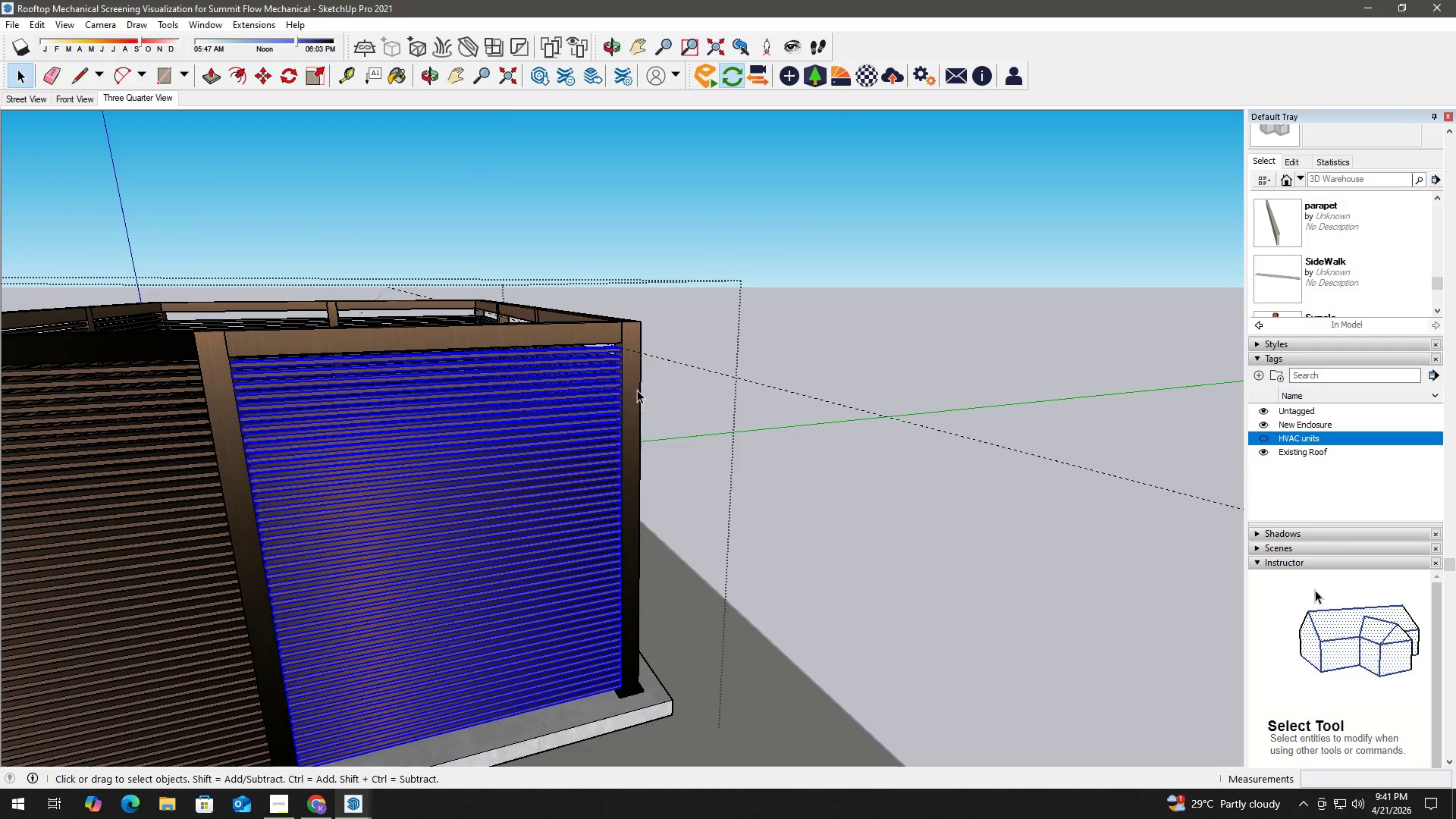 
key(E)
 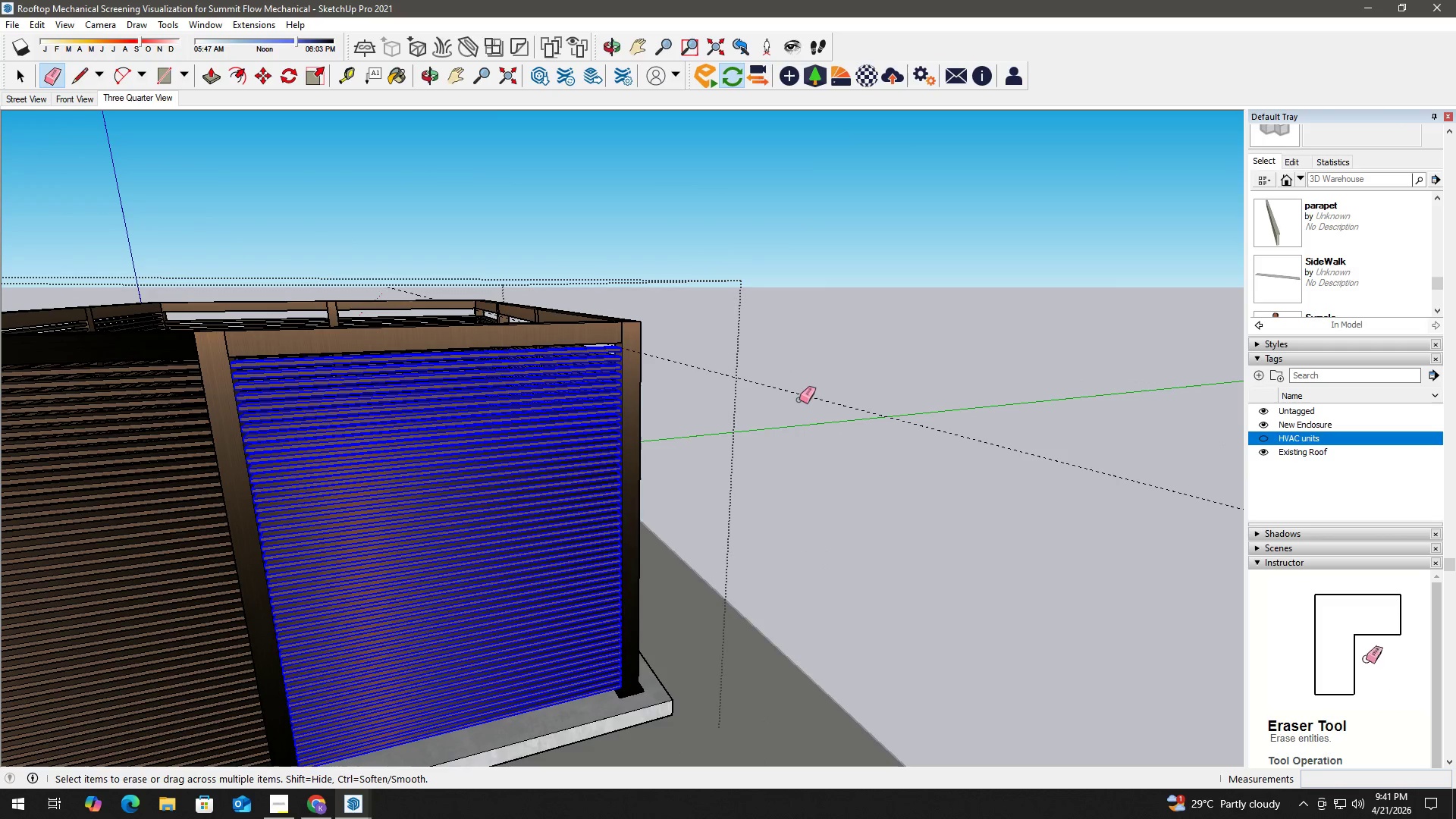 
left_click_drag(start_coordinate=[817, 399], to_coordinate=[816, 387])
 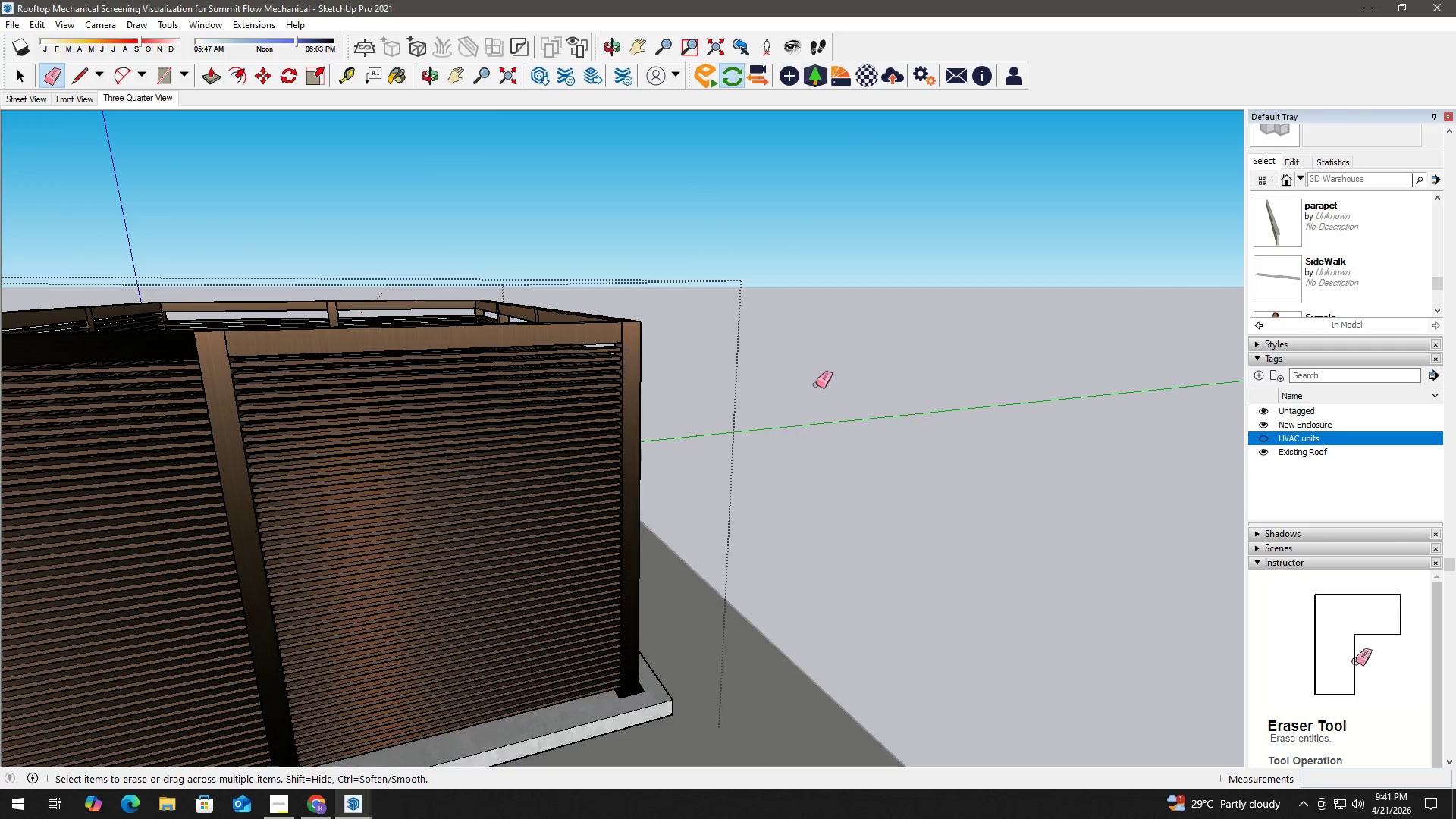 
key(Space)
 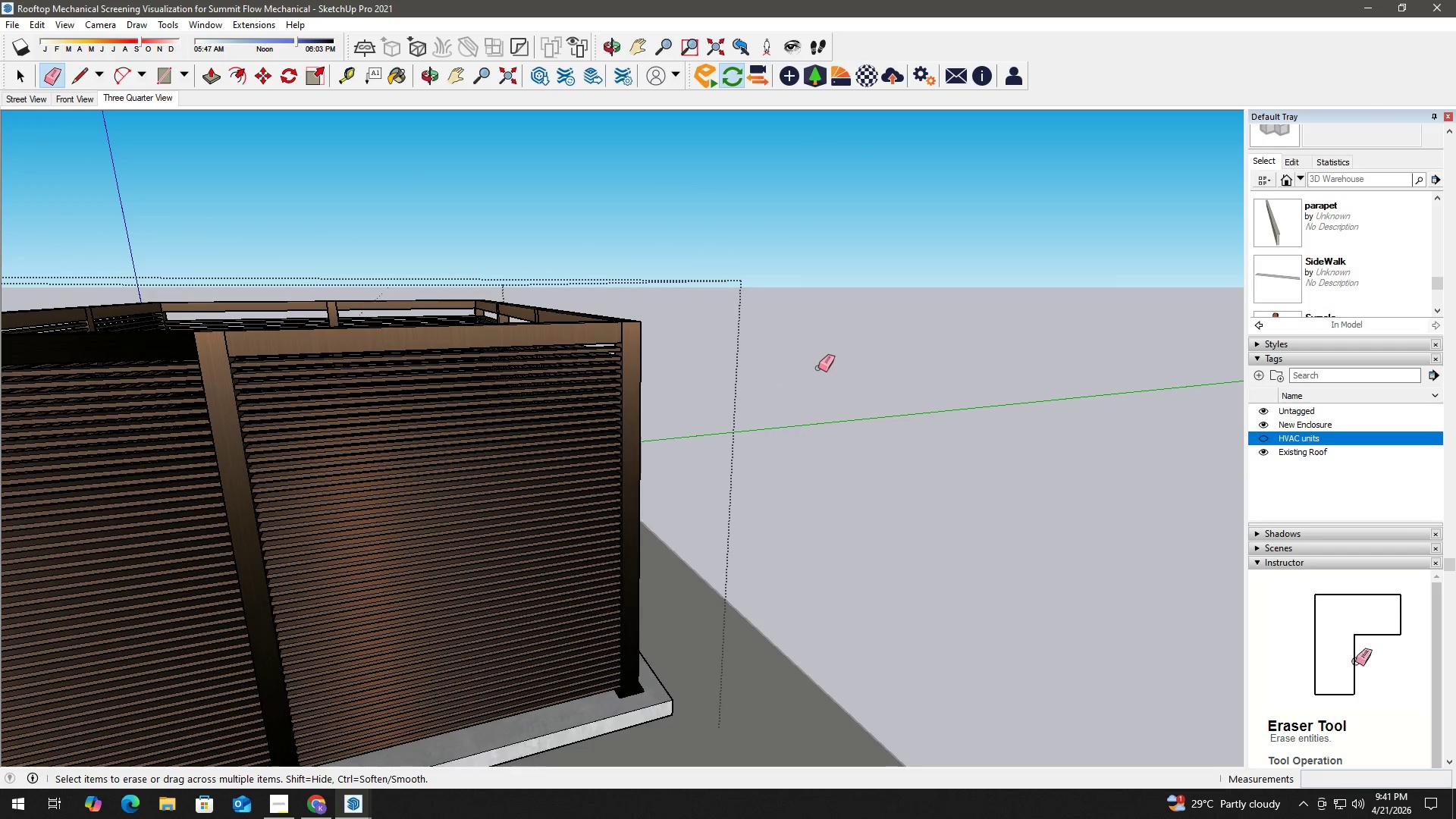 
scroll: coordinate [821, 356], scroll_direction: down, amount: 3.0
 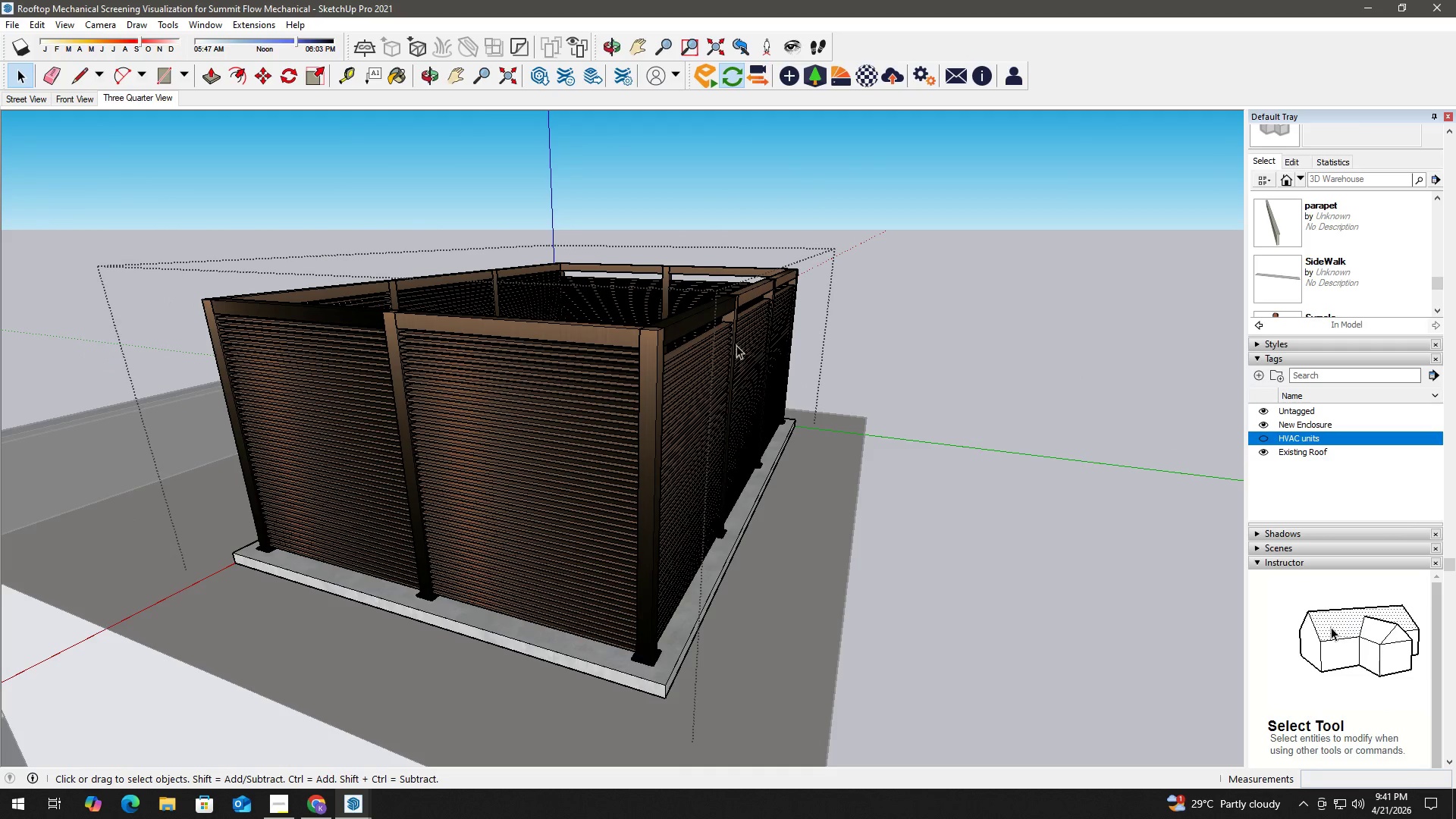 
scroll: coordinate [626, 362], scroll_direction: up, amount: 4.0
 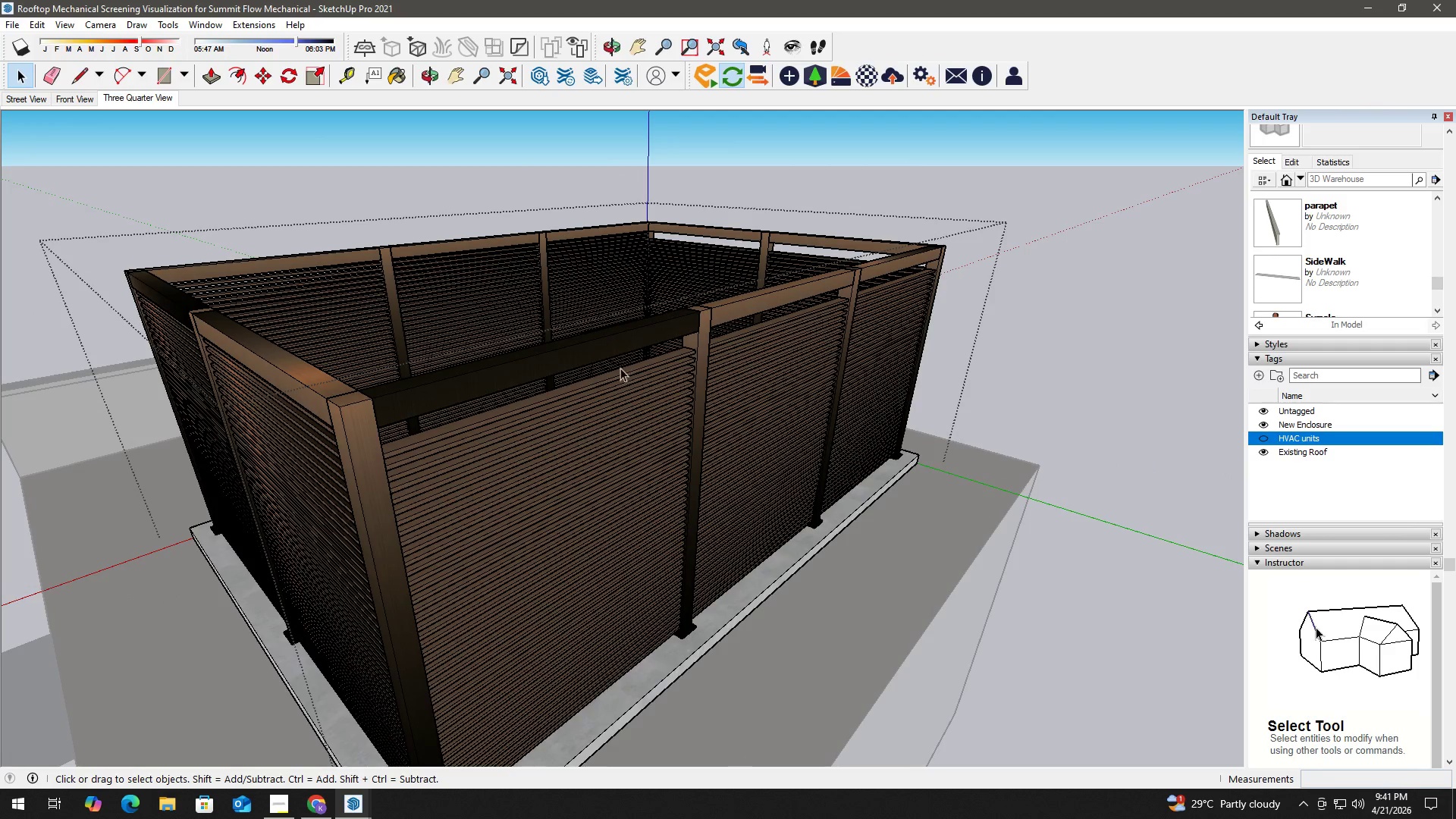 
left_click([676, 351])
 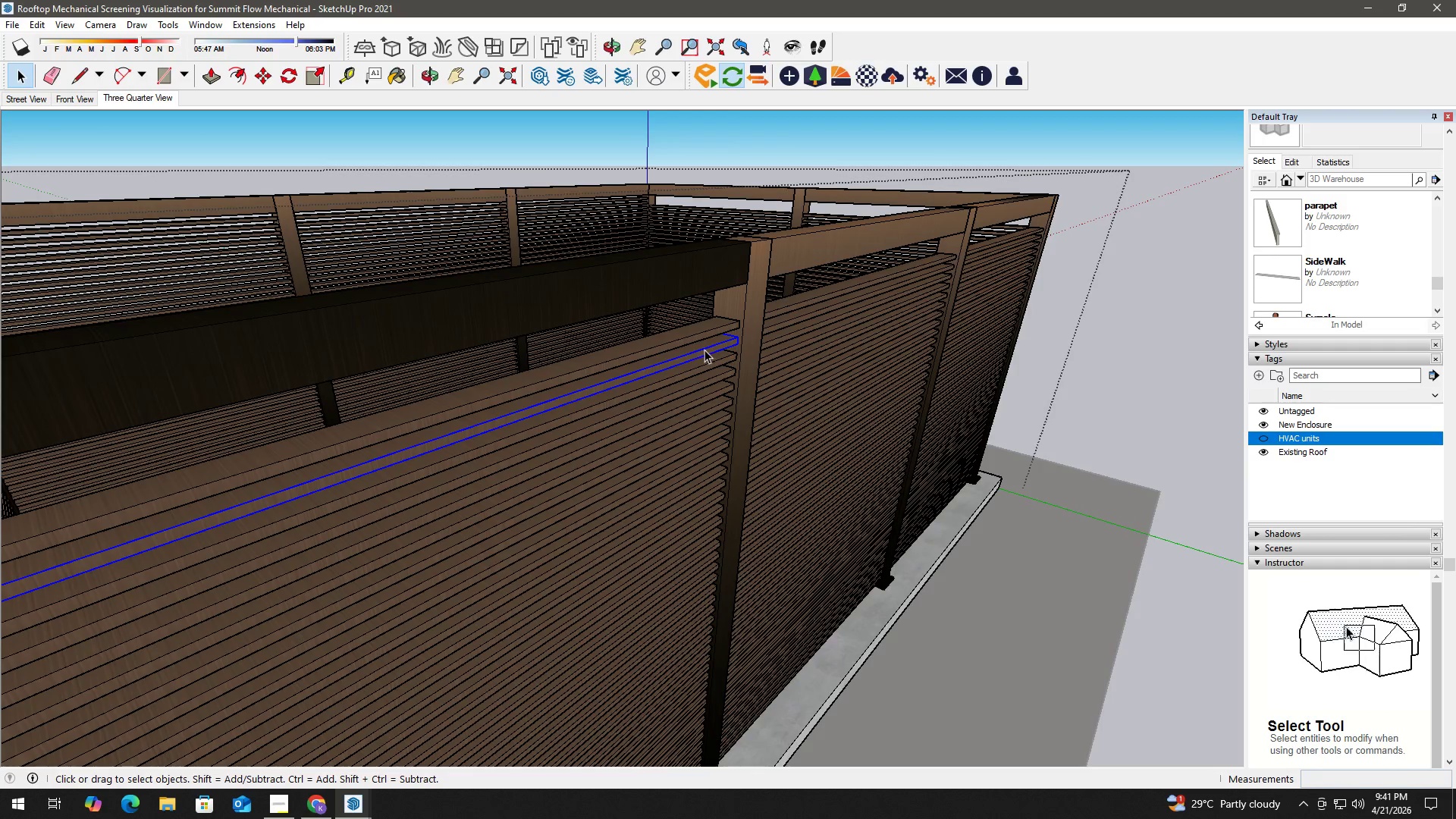 
scroll: coordinate [642, 388], scroll_direction: up, amount: 7.0
 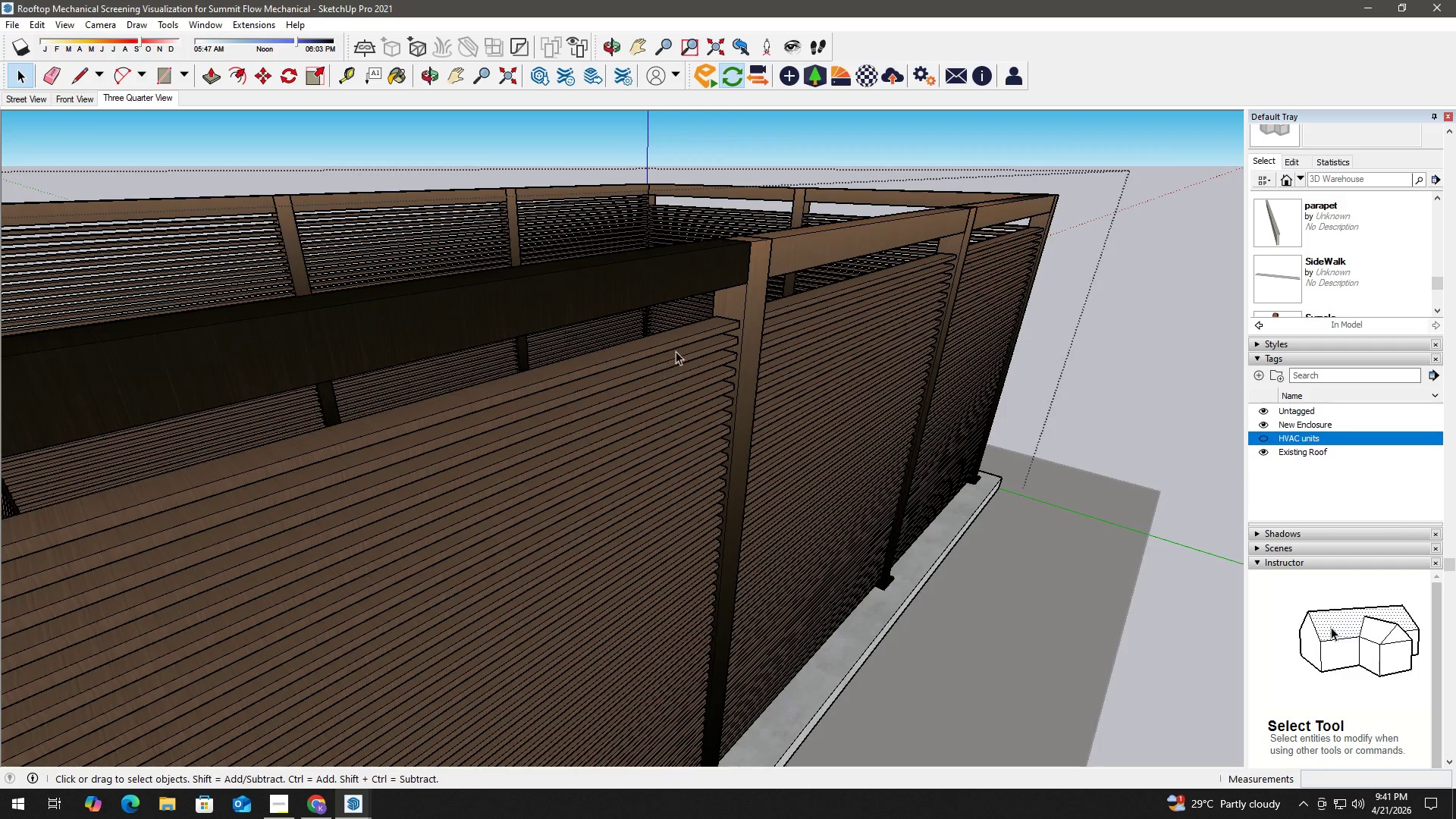 
left_click([696, 334])
 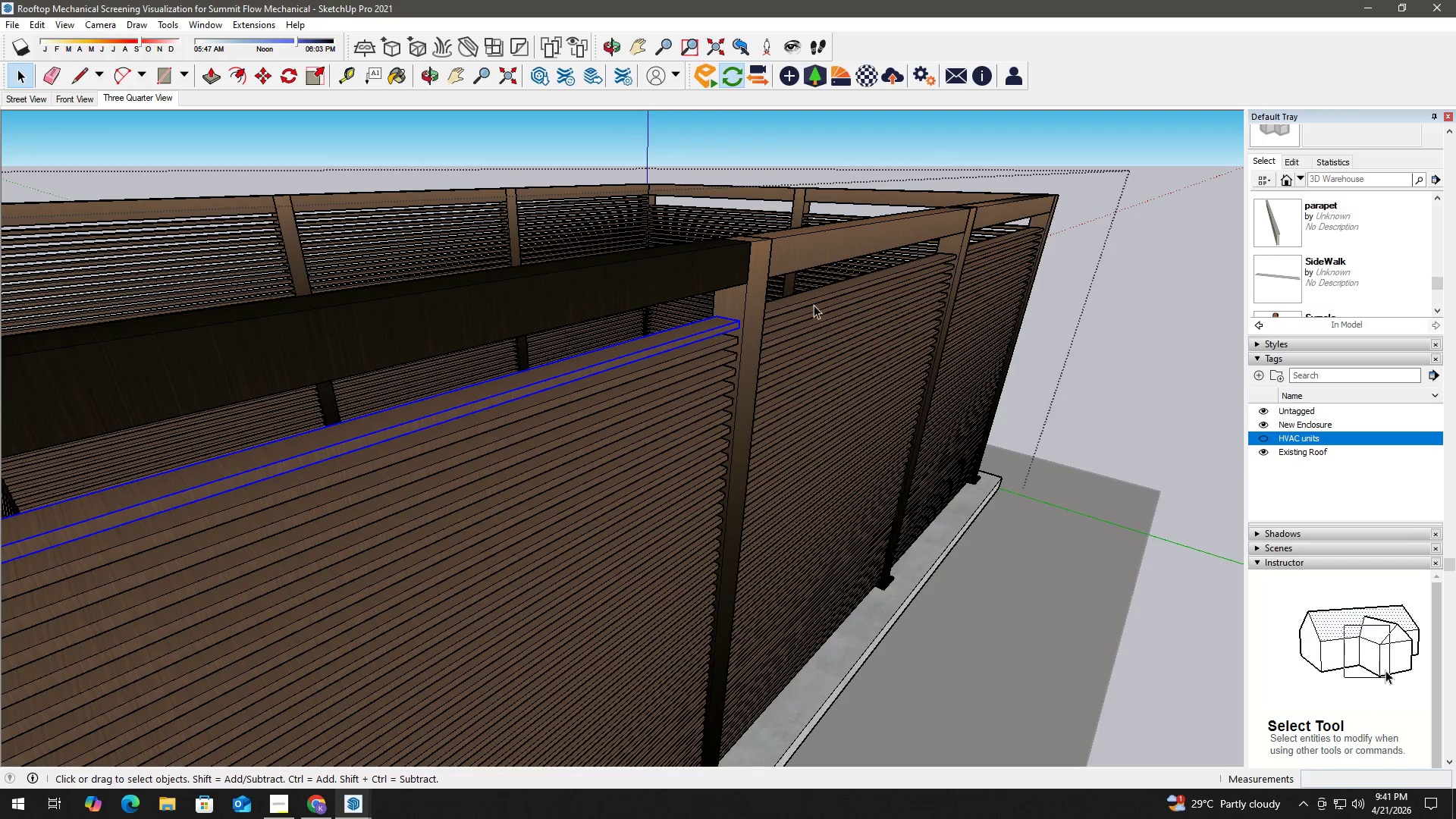 
hold_key(key=ControlLeft, duration=1.2)
double_click([817, 302])
 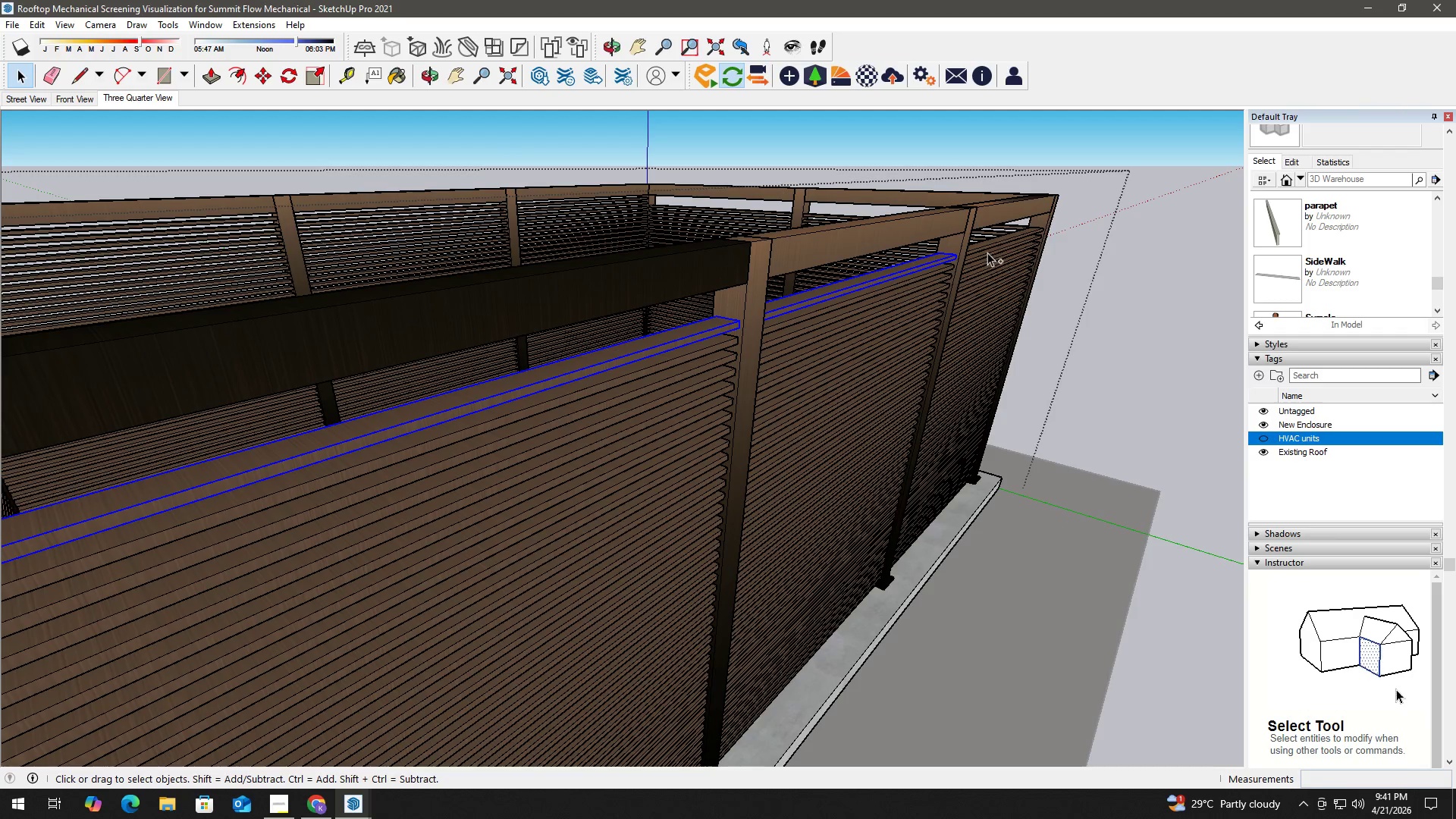 
left_click([993, 242])
 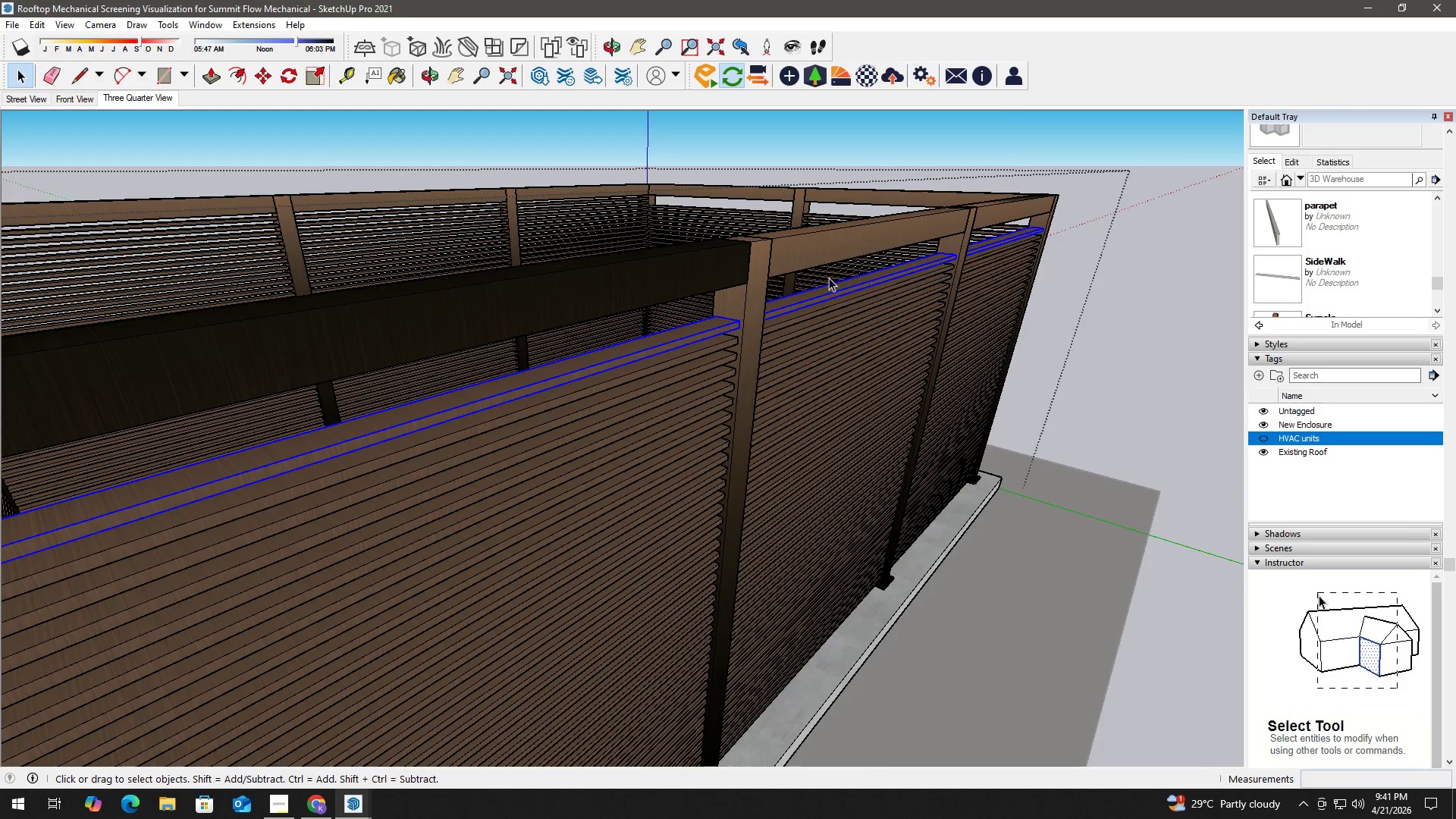 
key(H)
 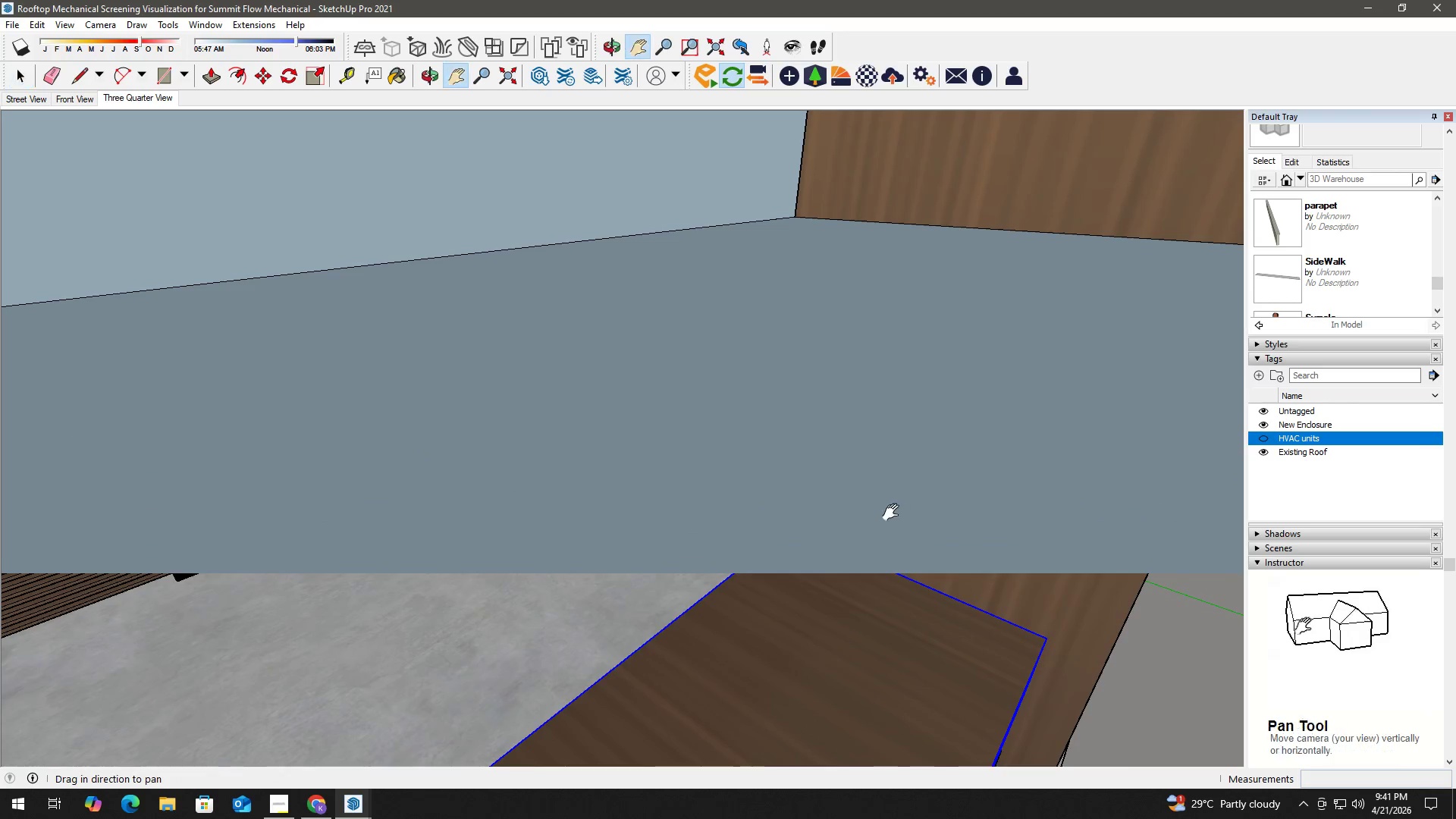 
scroll: coordinate [793, 435], scroll_direction: down, amount: 11.0
 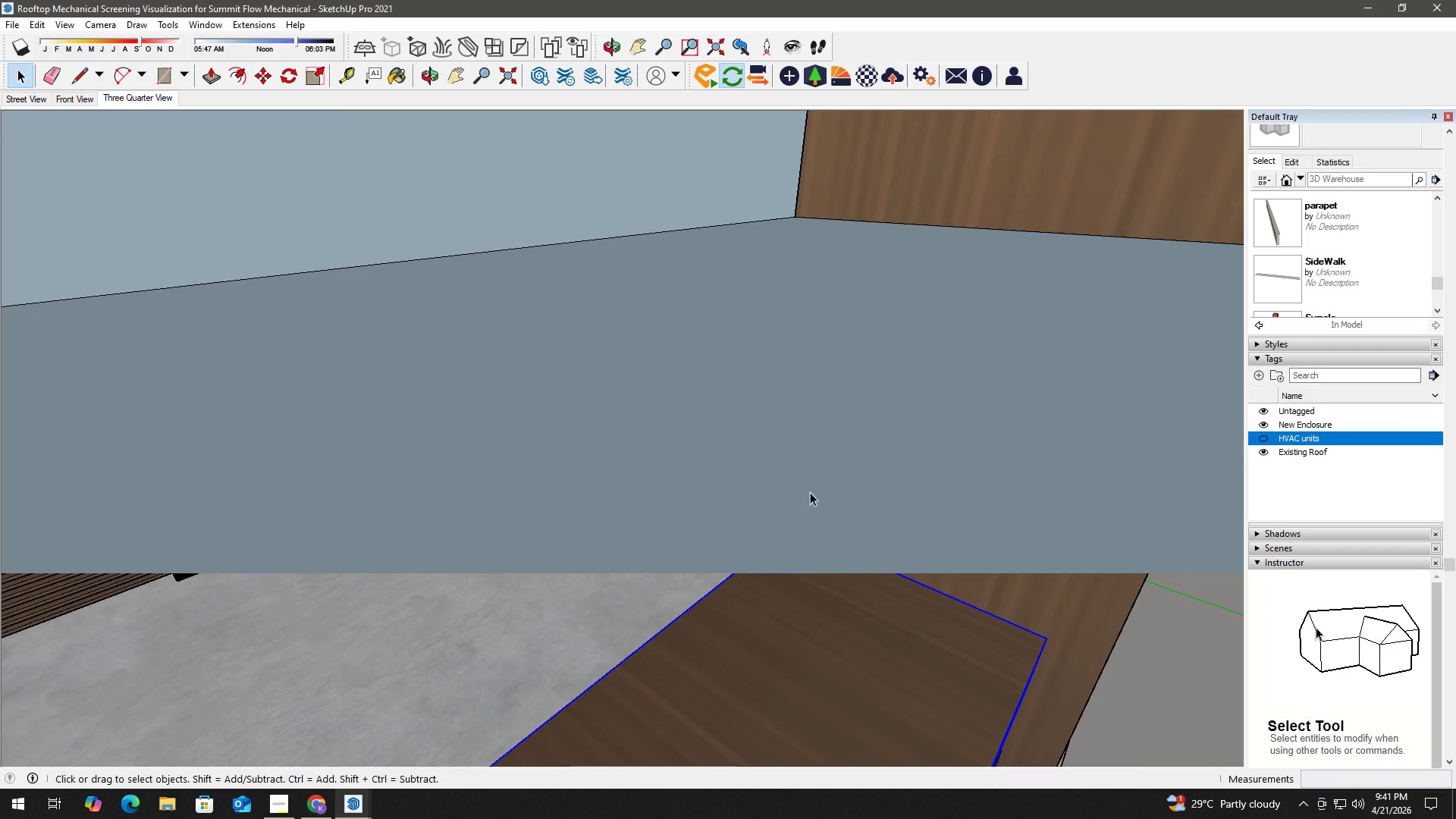 
left_click_drag(start_coordinate=[884, 510], to_coordinate=[630, 398])
 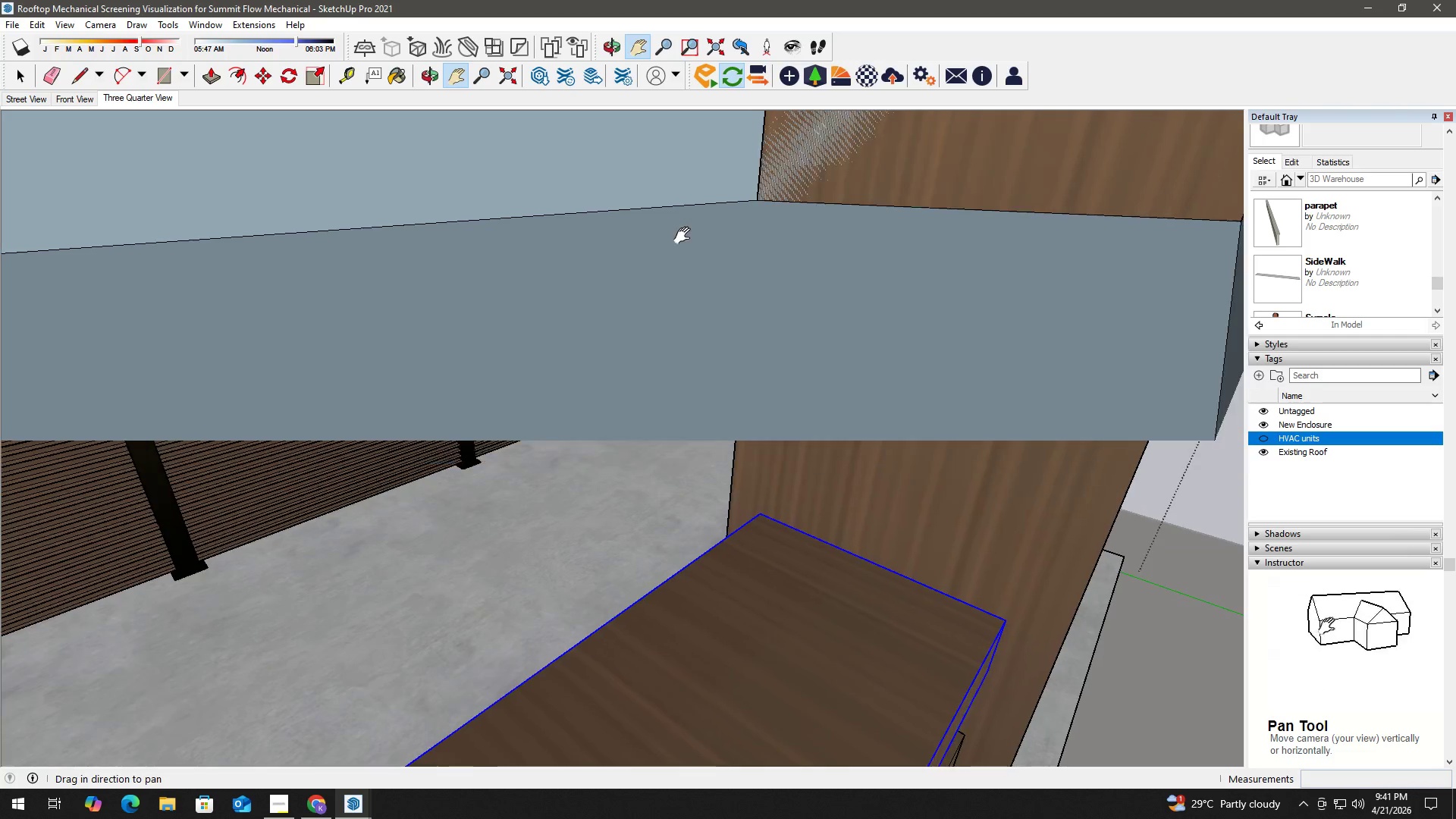 
key(H)
 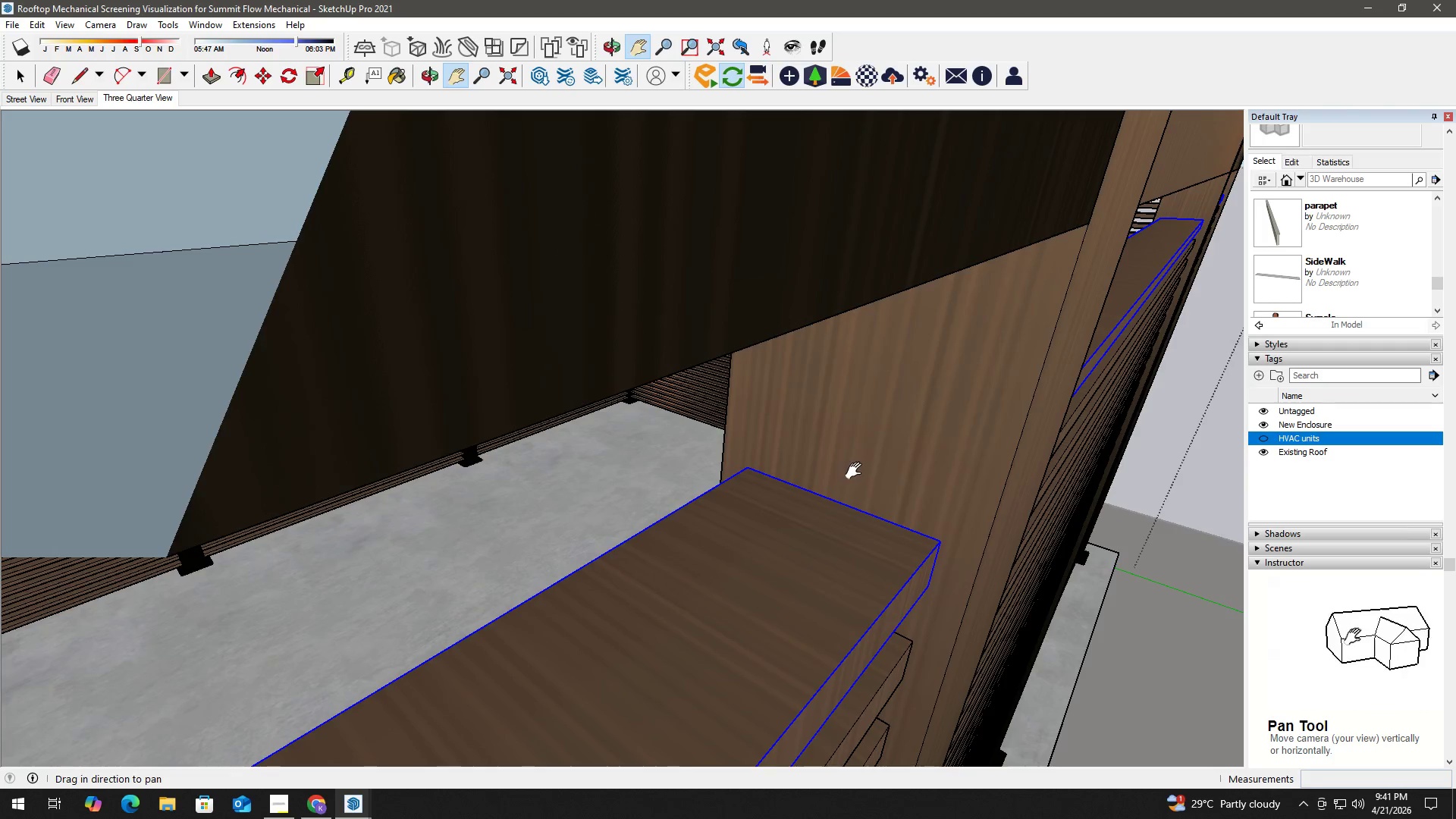 
scroll: coordinate [671, 240], scroll_direction: down, amount: 7.0
 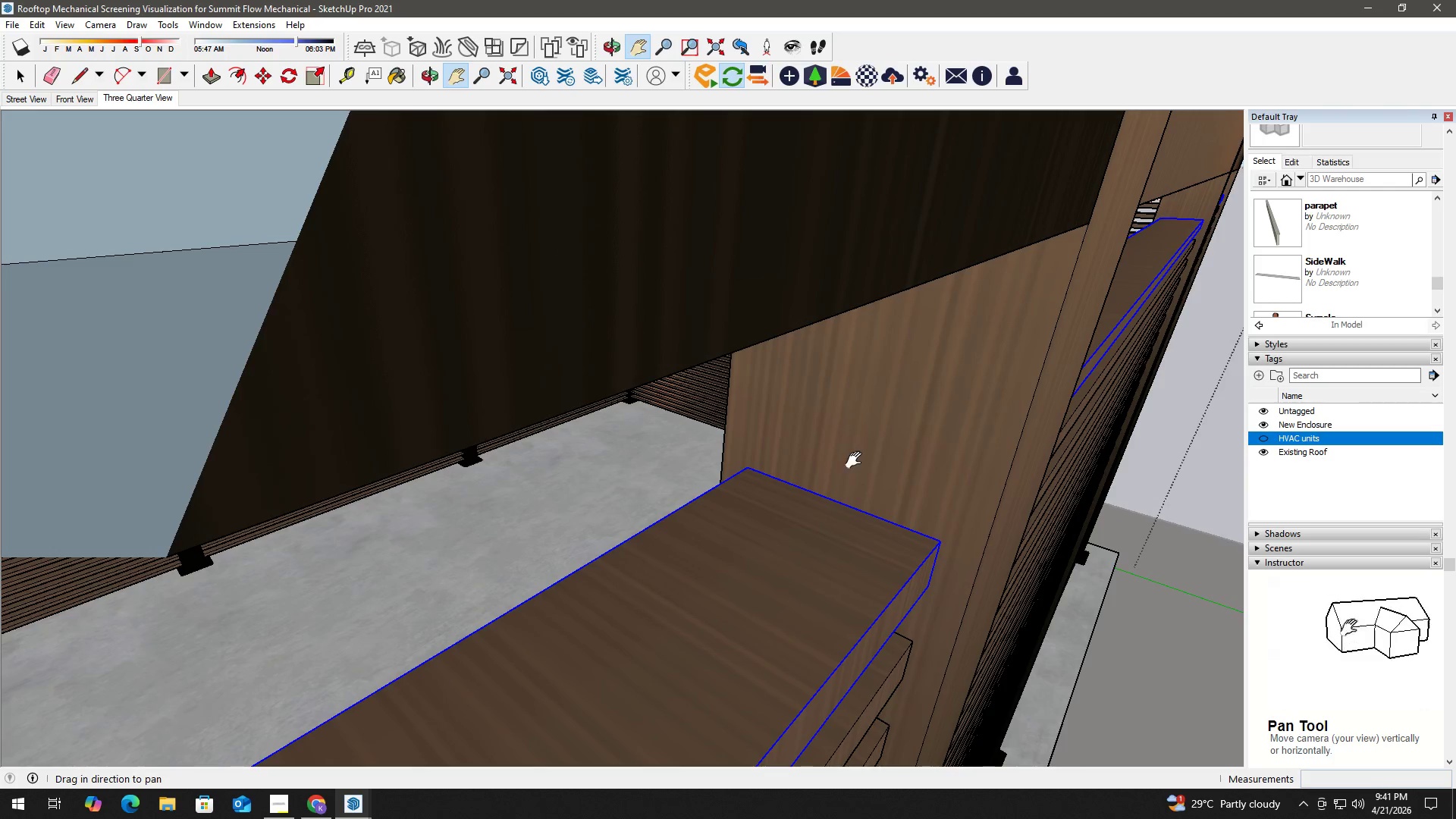 
left_click_drag(start_coordinate=[826, 463], to_coordinate=[628, 284])
 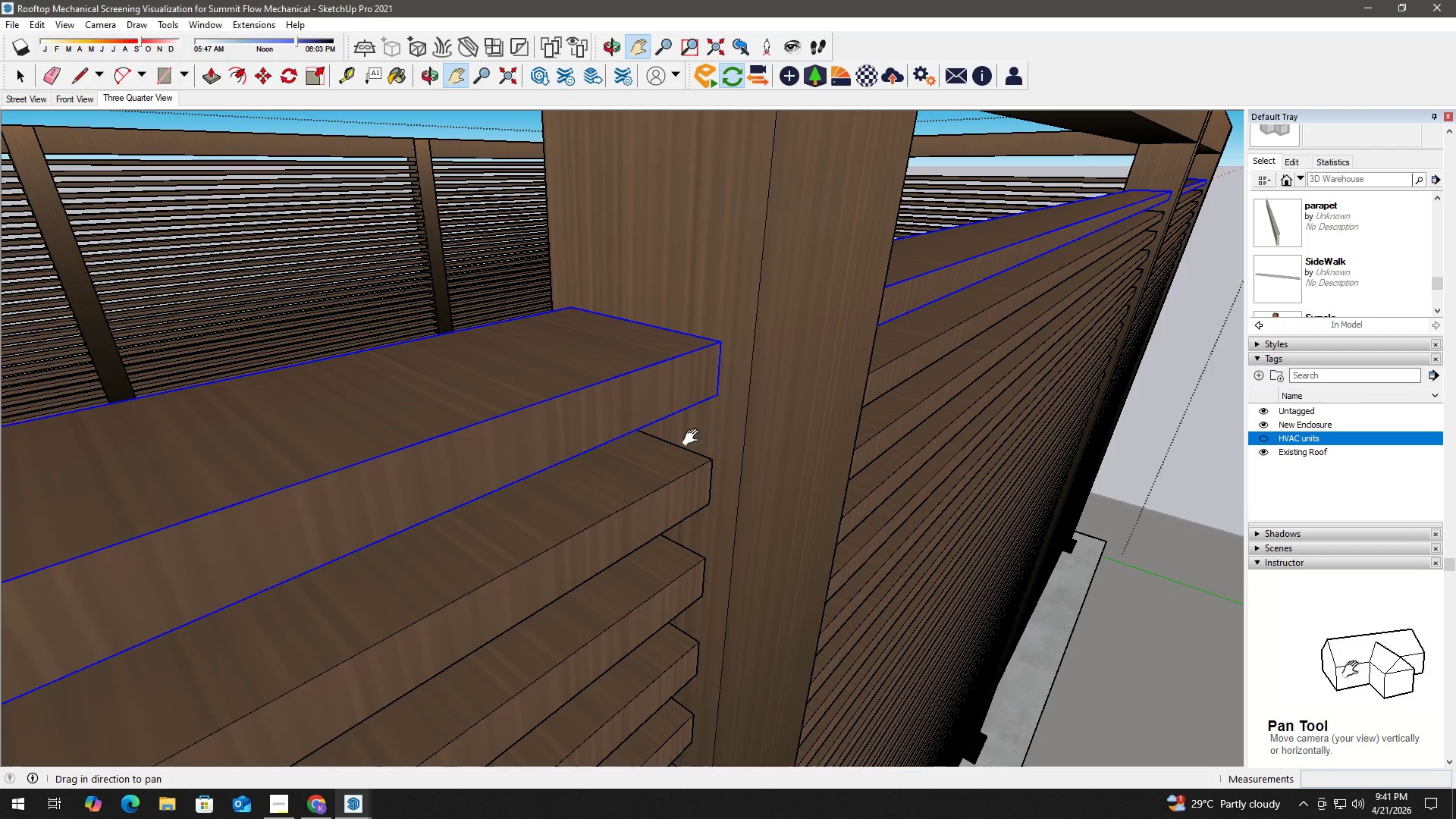 
key(M)
 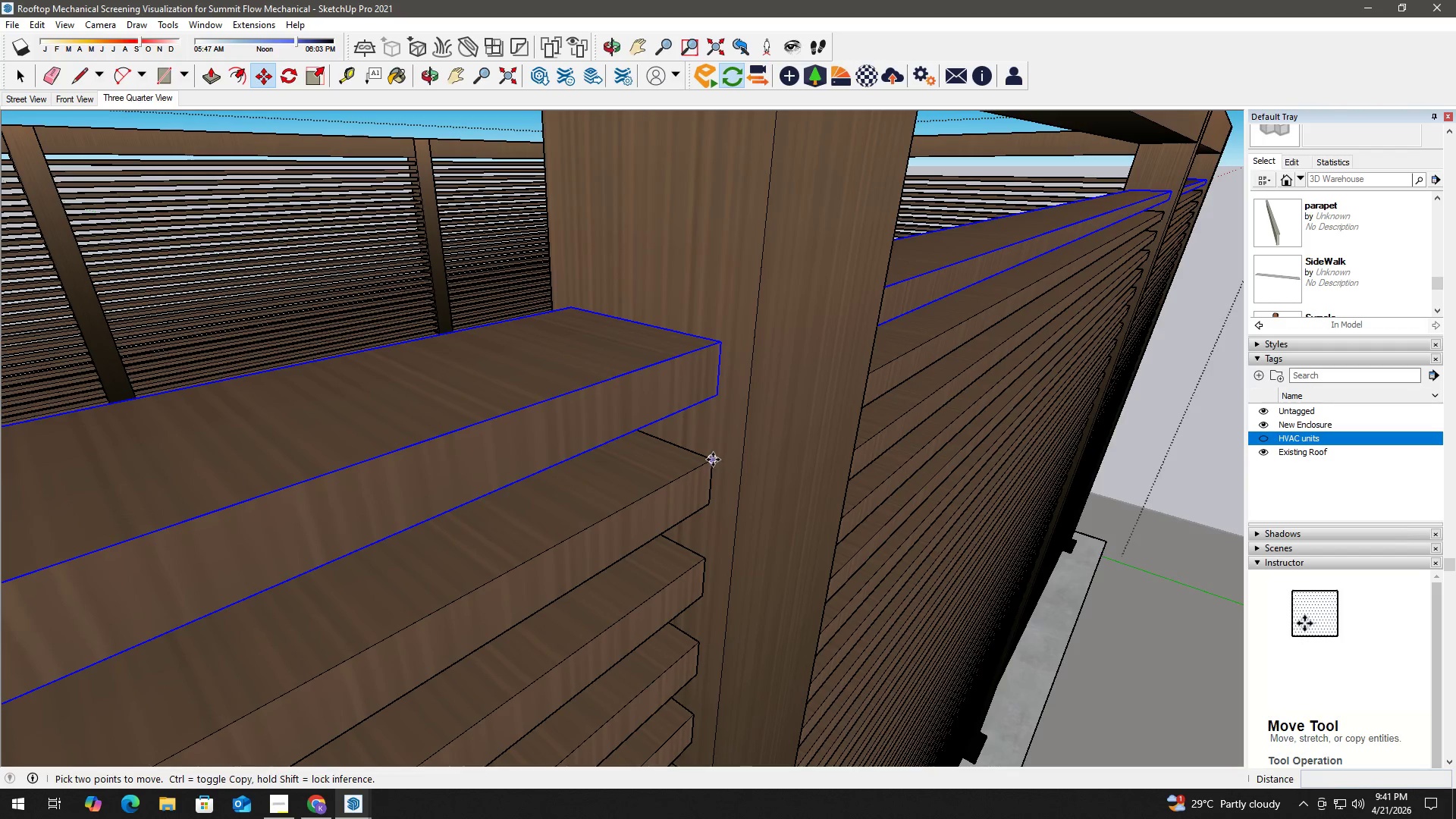 
left_click([712, 462])
 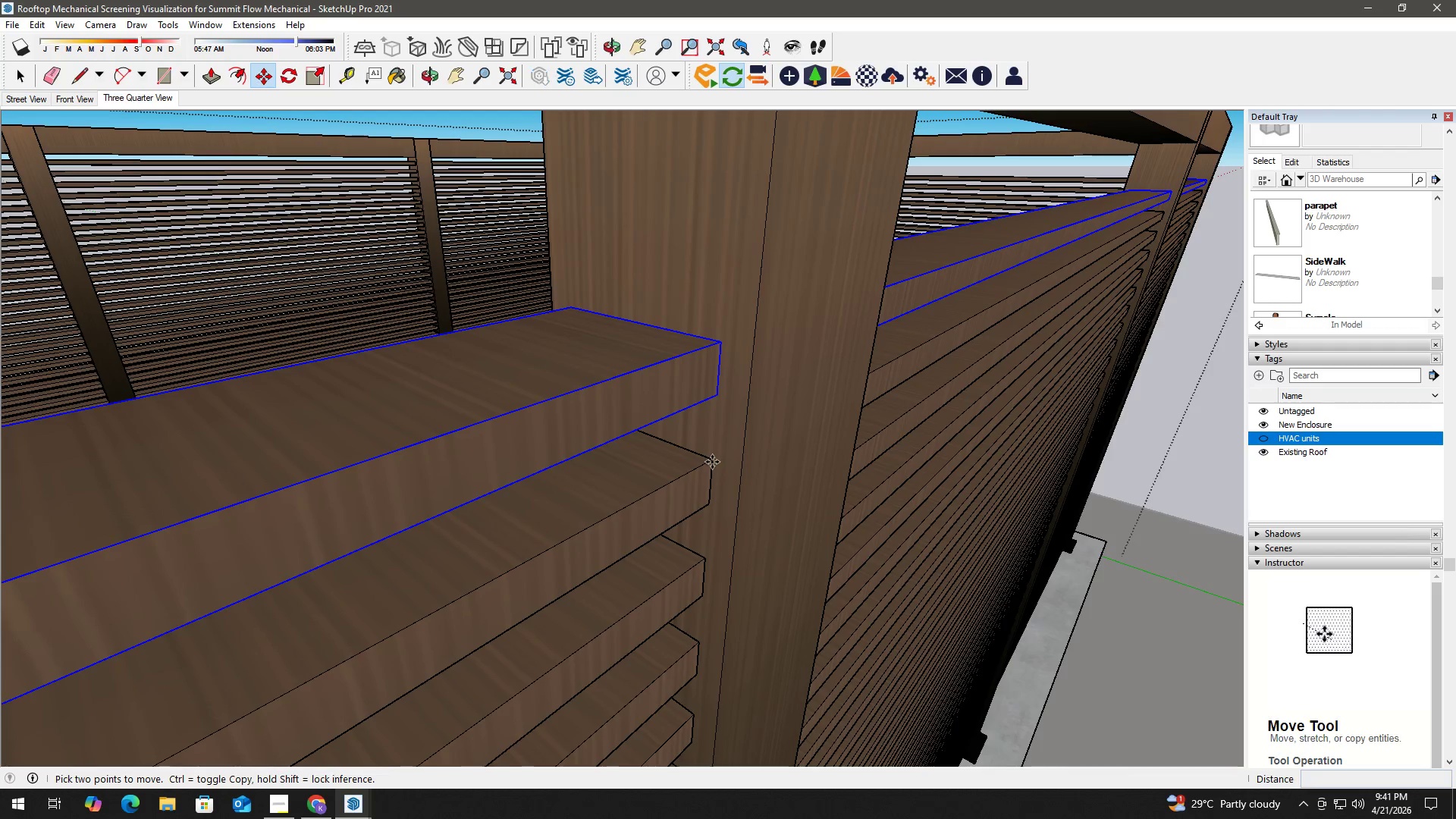 
key(Control+ControlLeft)
 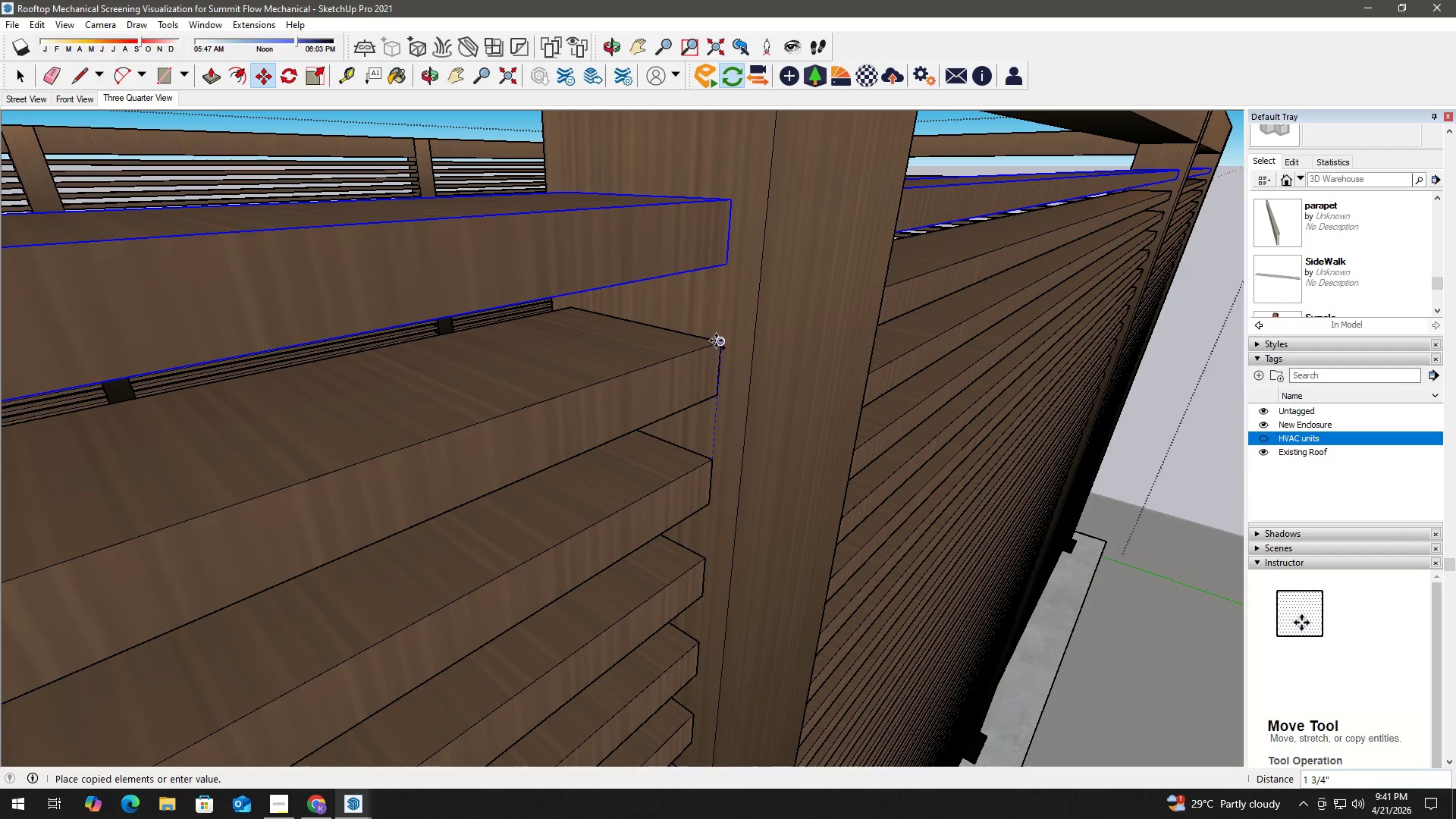 
left_click([716, 340])
 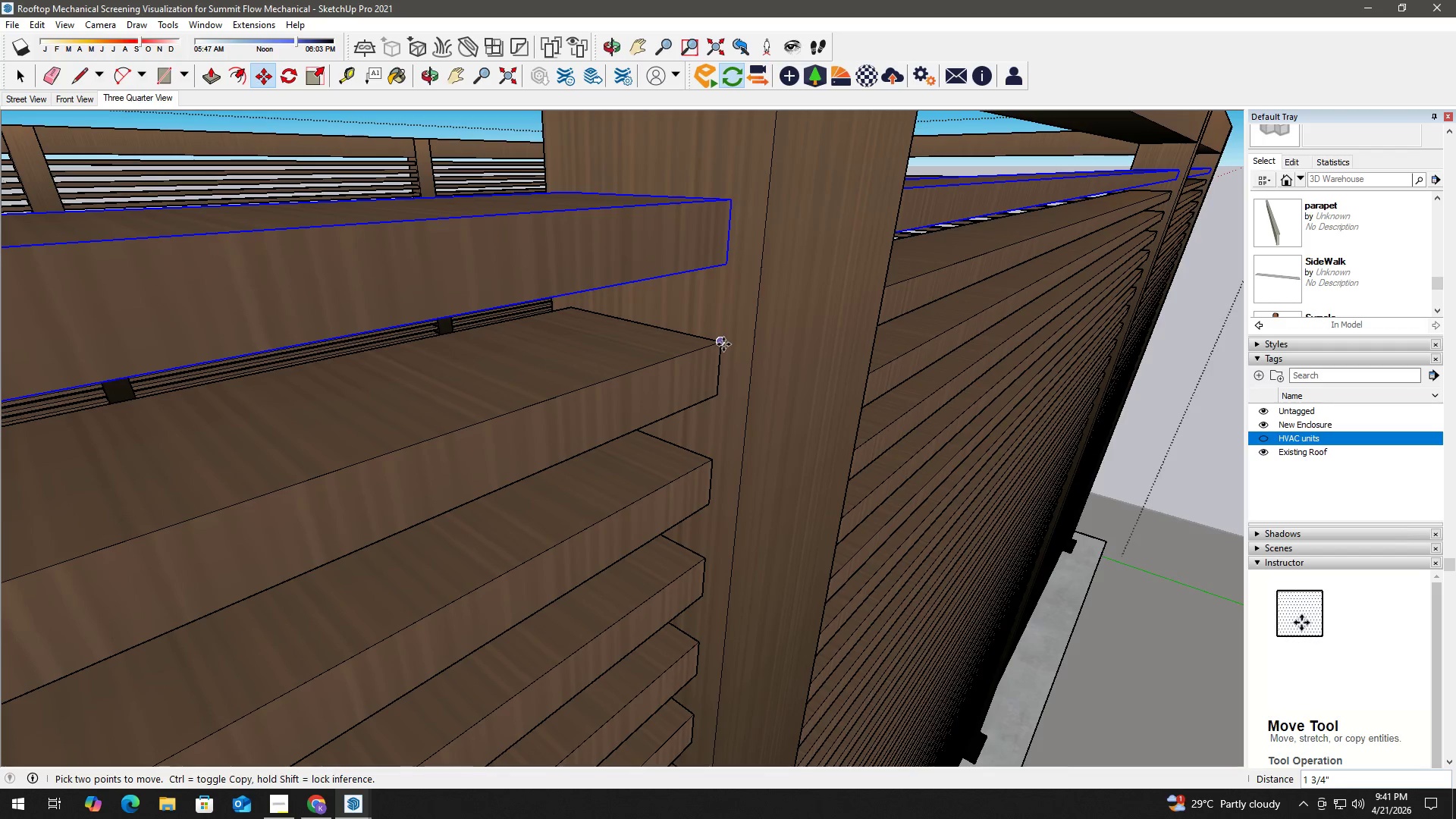 
left_click([721, 341])
 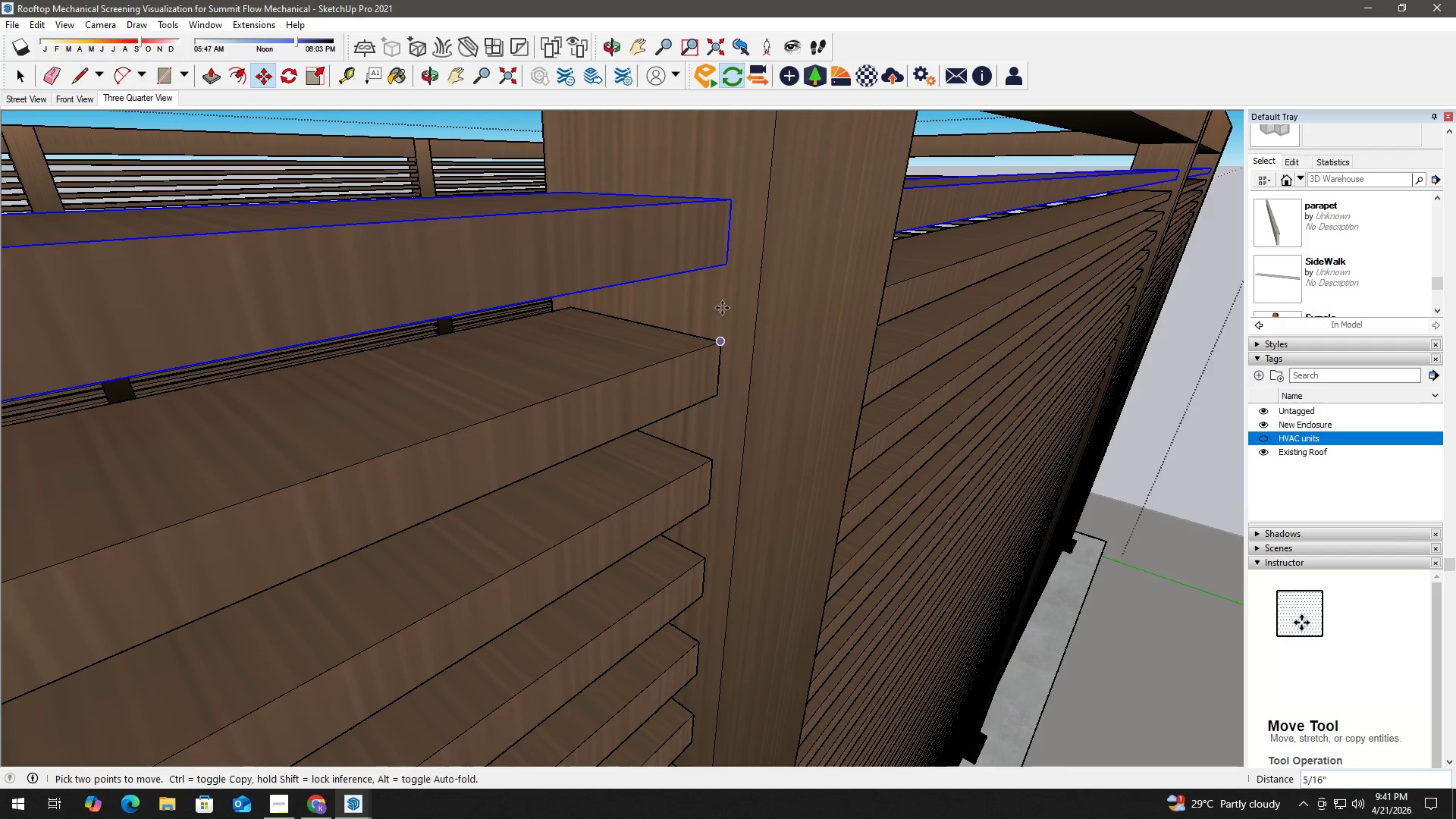 
key(Control+ControlLeft)
 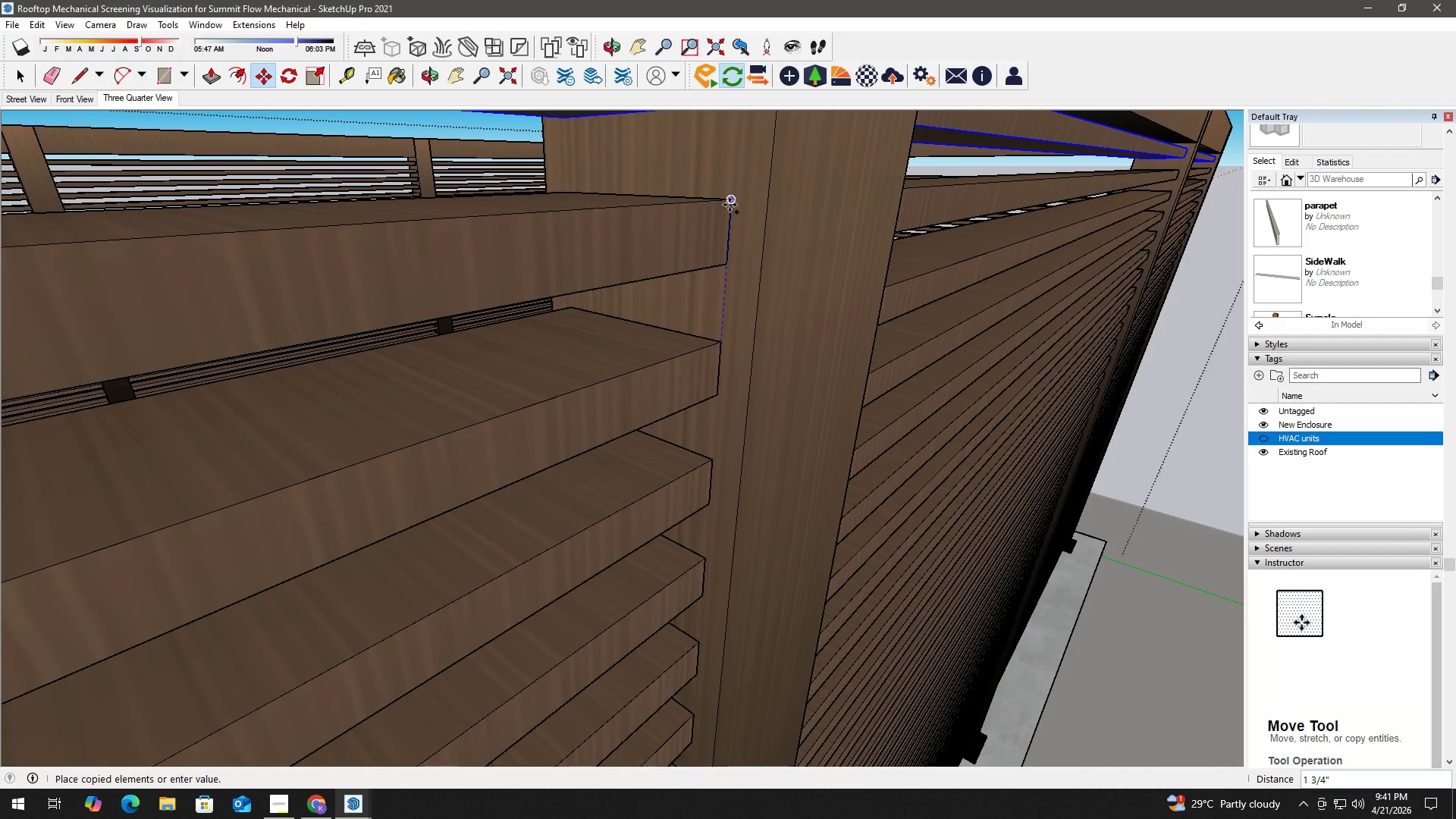 
left_click([729, 203])
 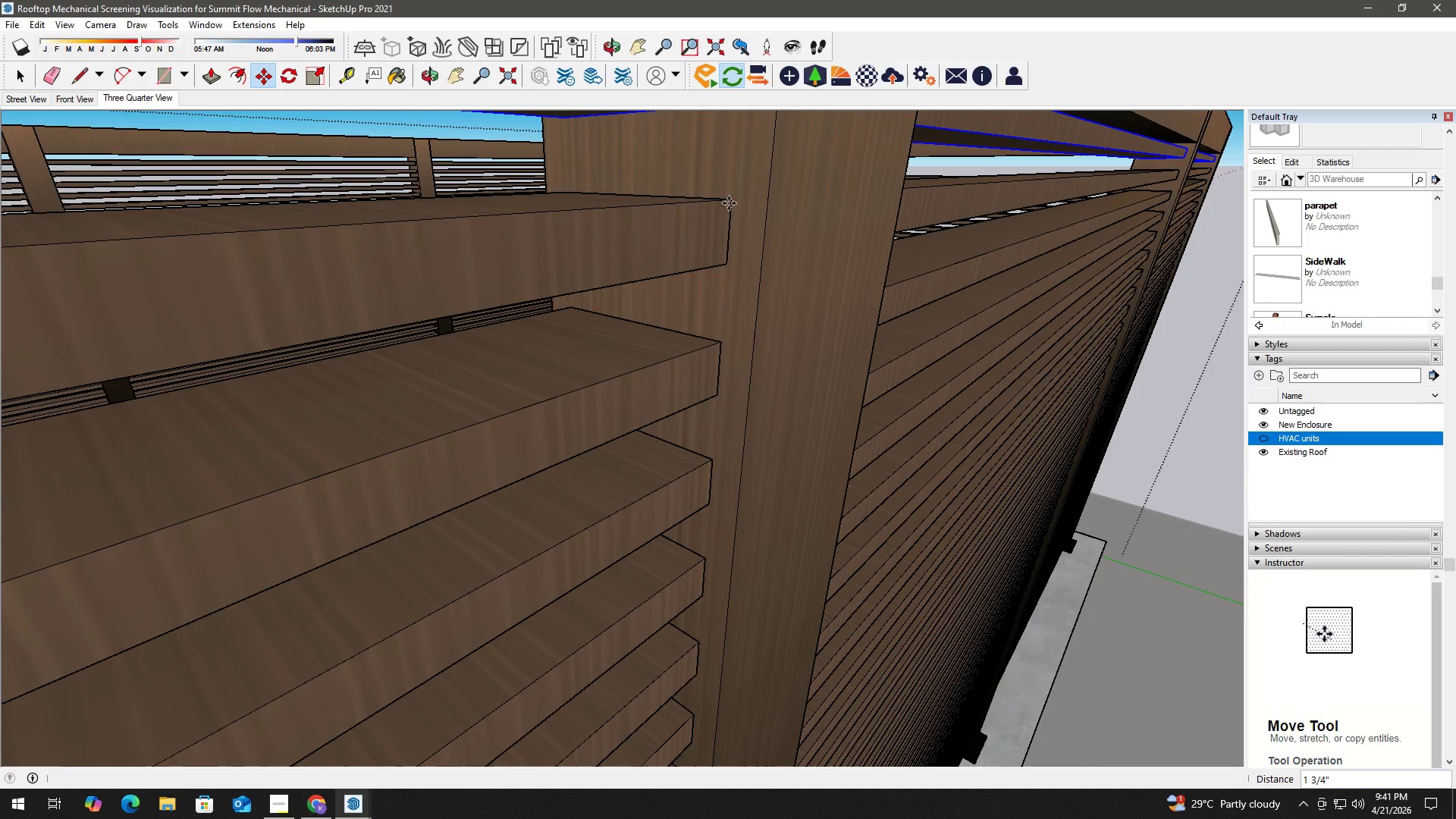 
key(Space)
 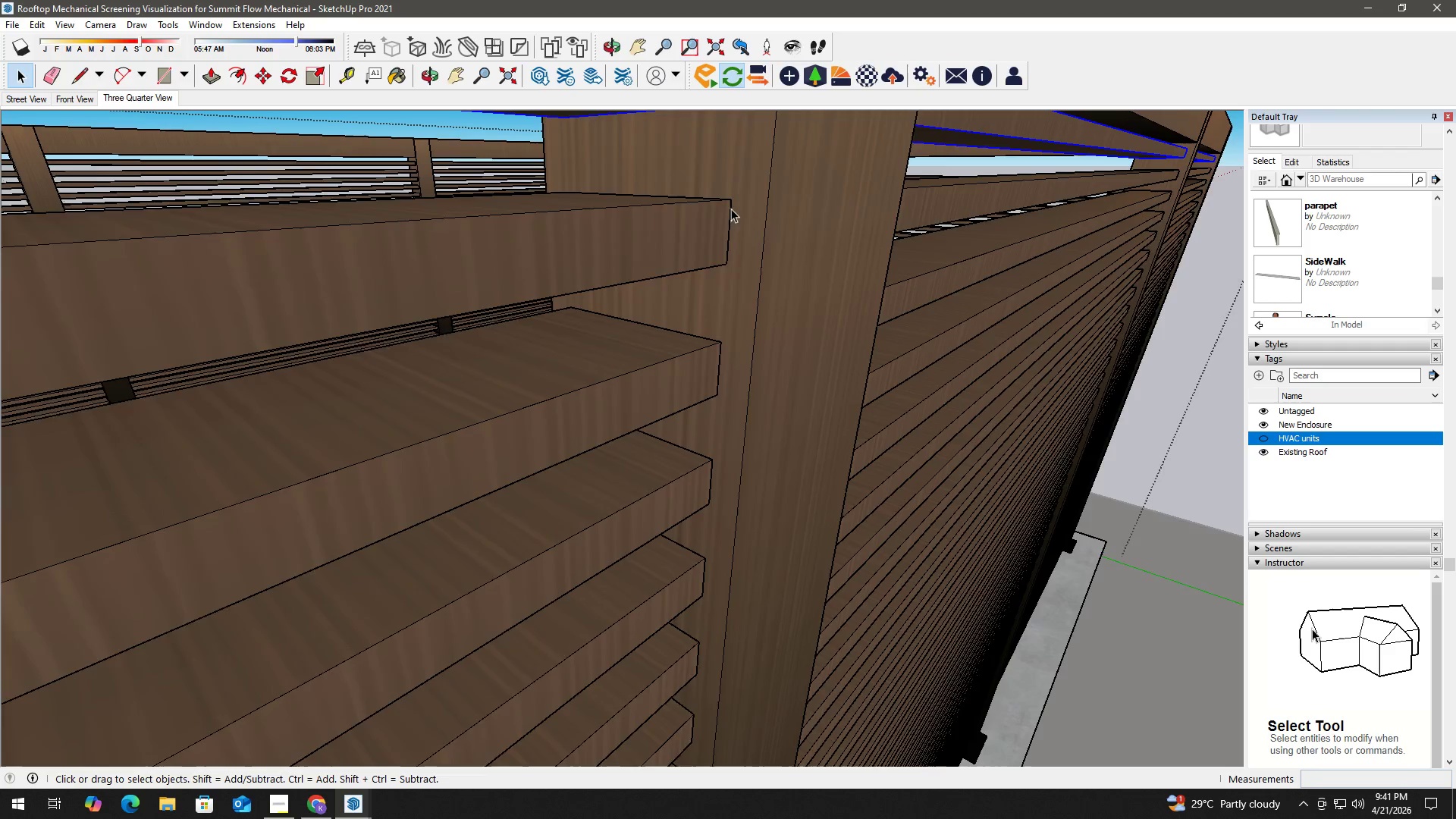 
key(H)
 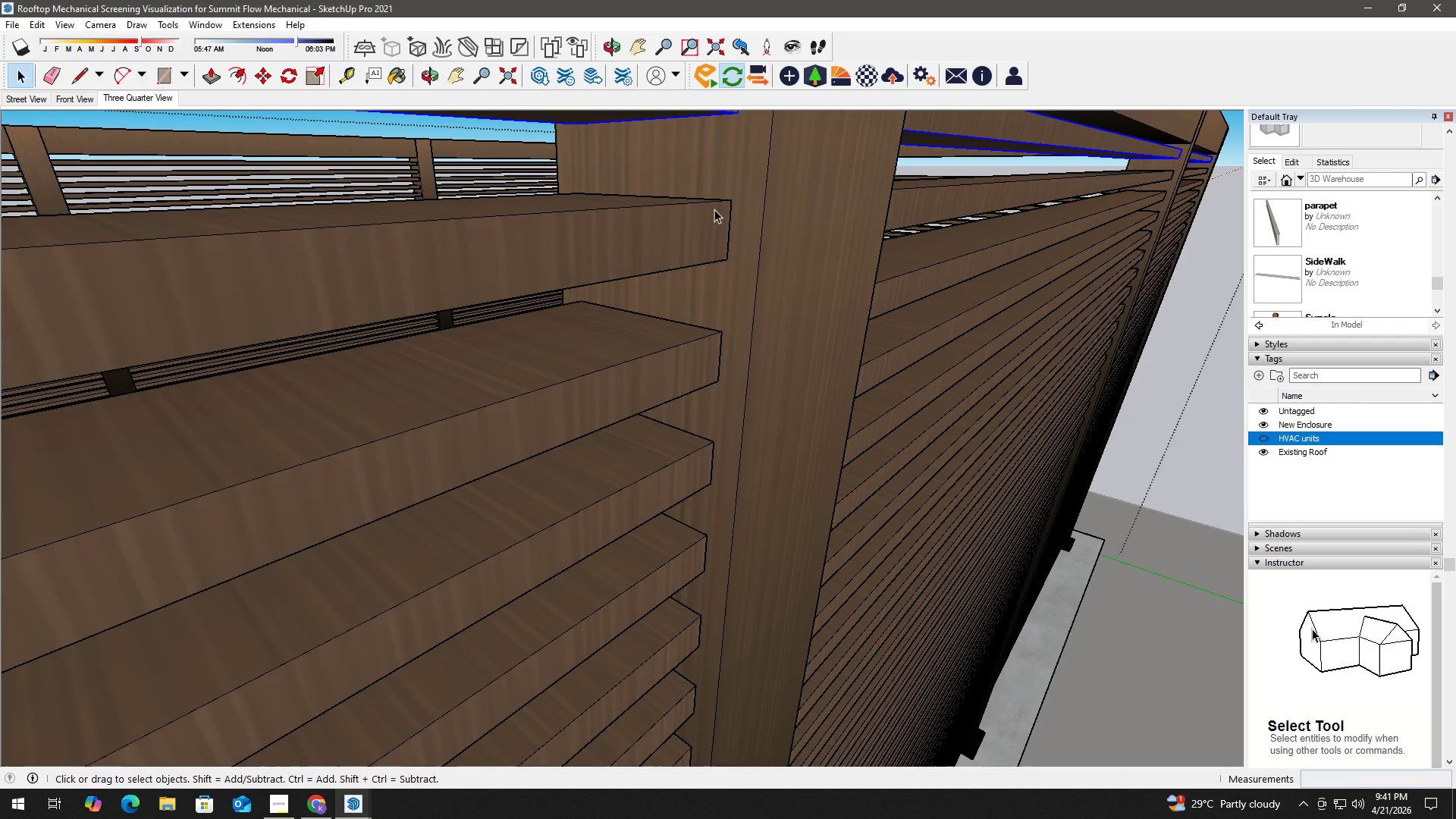 
left_click_drag(start_coordinate=[709, 205], to_coordinate=[653, 408])
 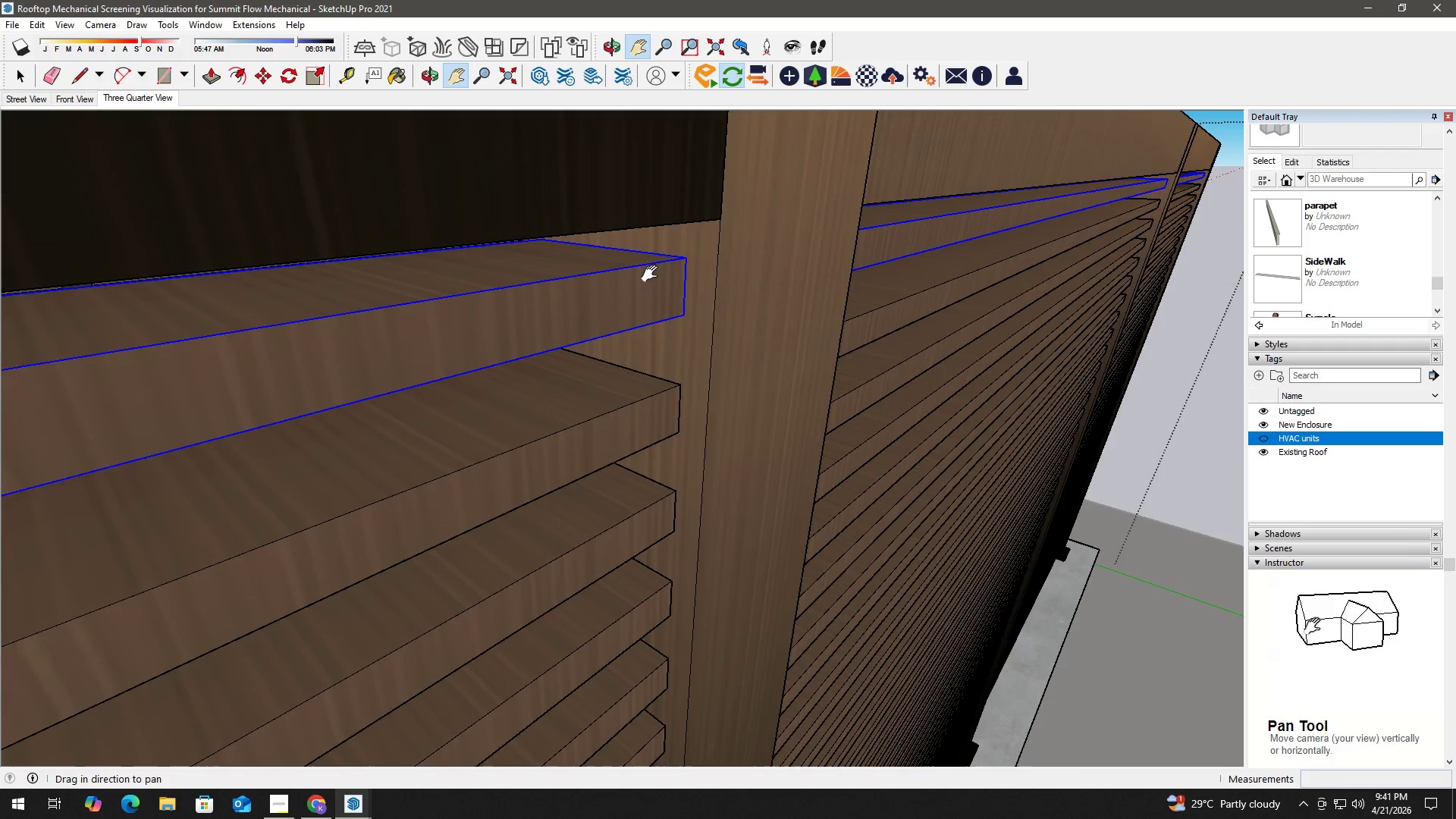 
scroll: coordinate [730, 209], scroll_direction: down, amount: 2.0
 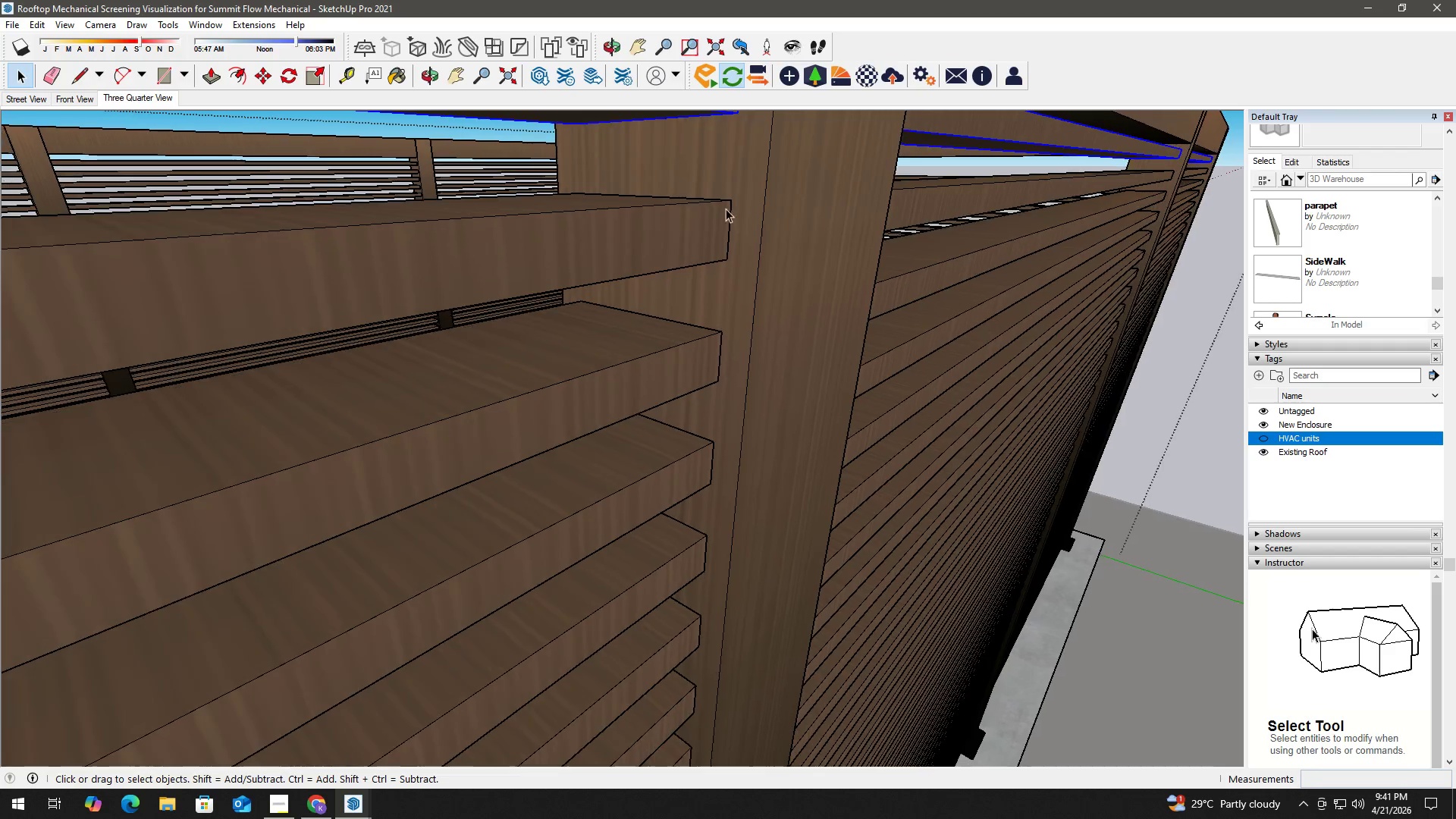 
scroll: coordinate [670, 249], scroll_direction: up, amount: 3.0
 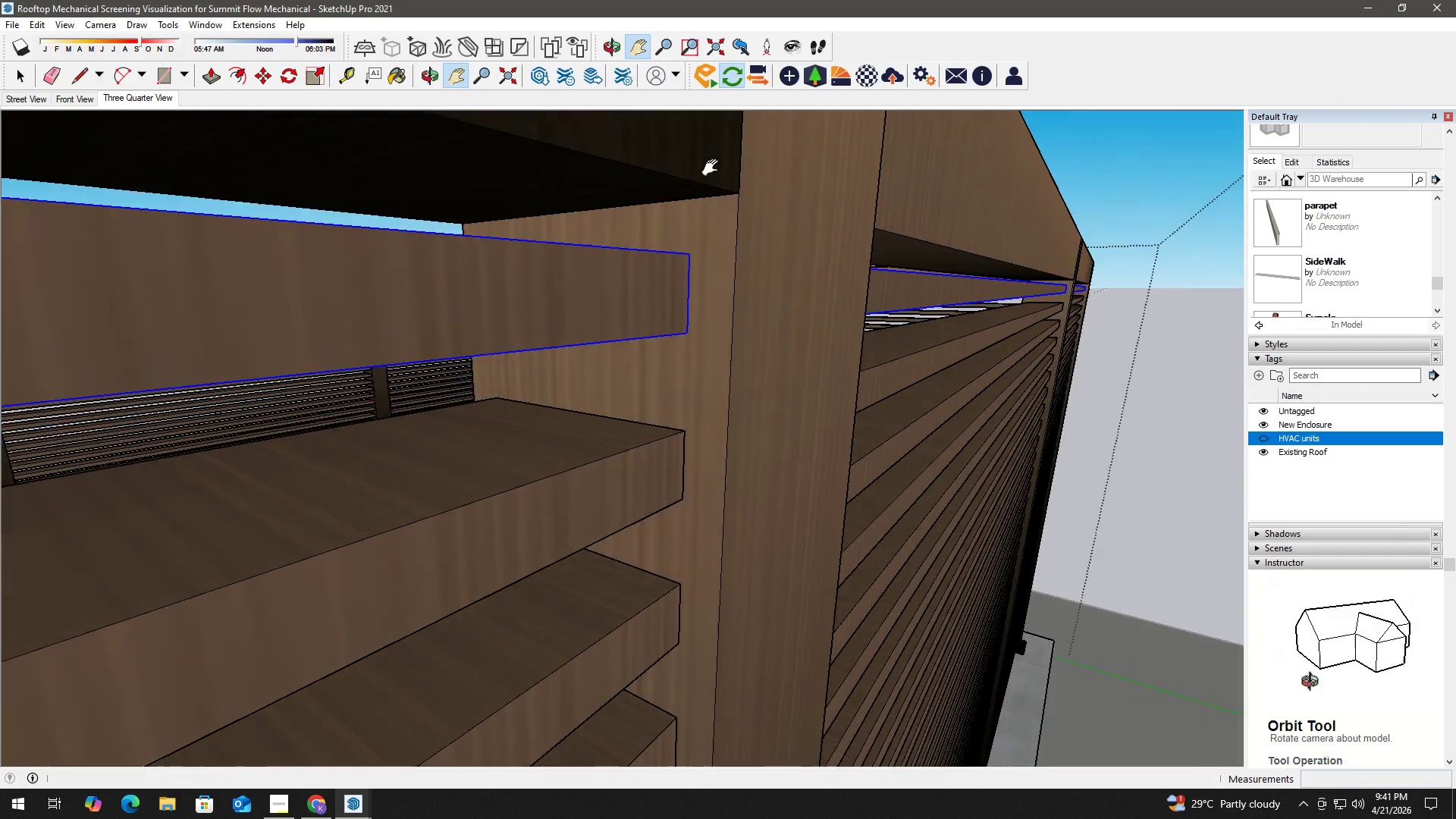 
key(T)
 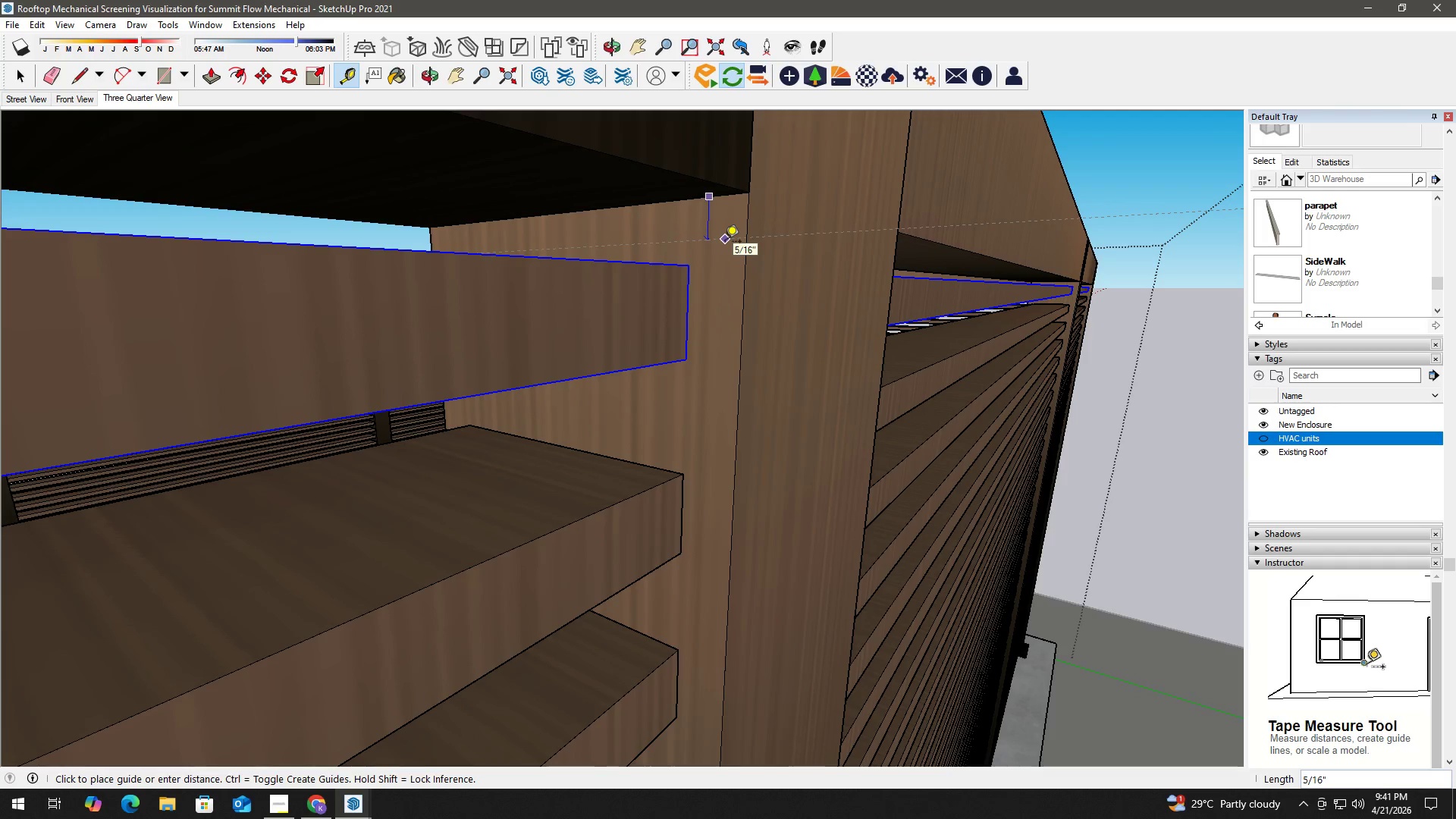 
scroll: coordinate [692, 199], scroll_direction: up, amount: 2.0
 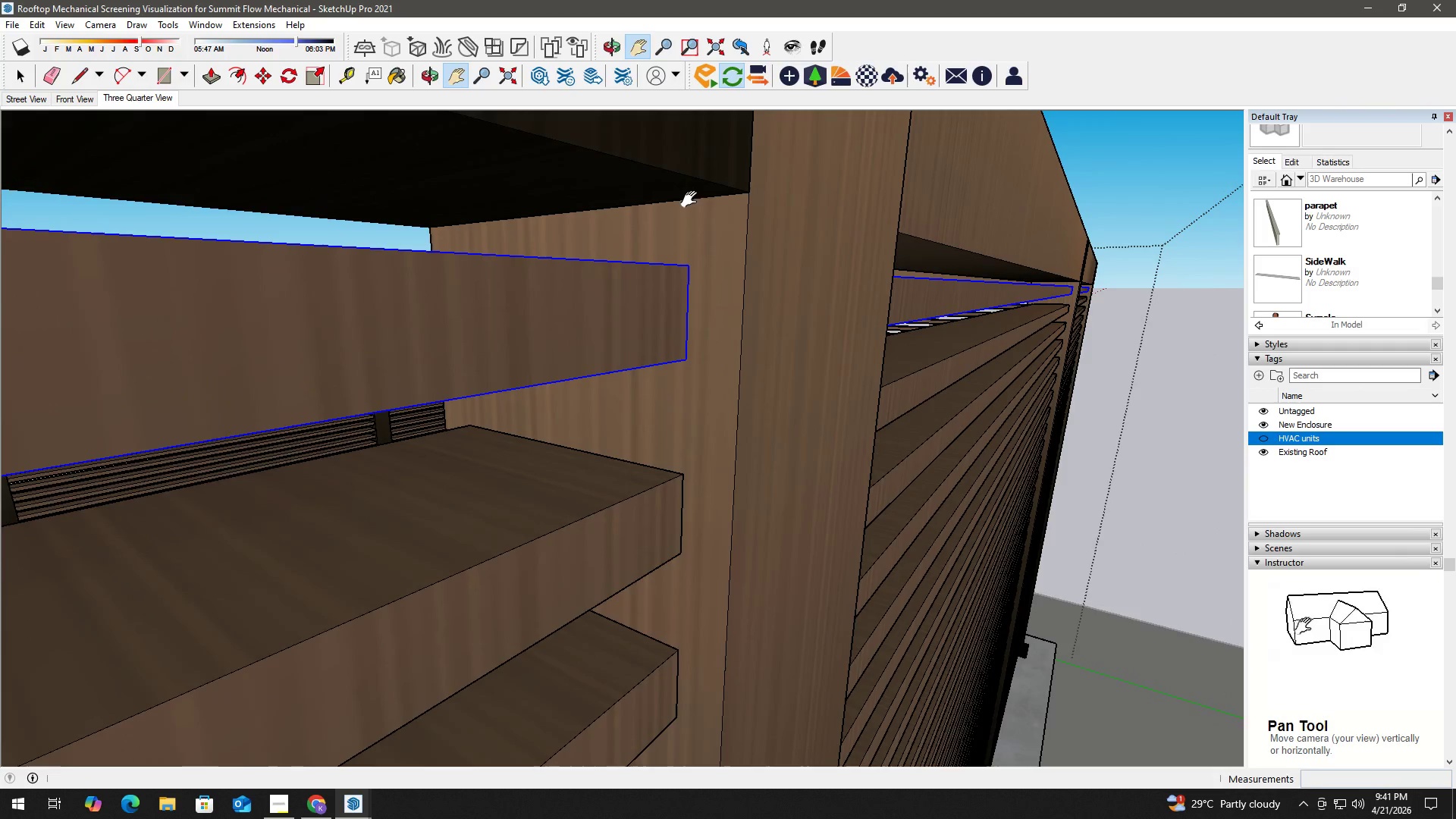 
key(Numpad1)
 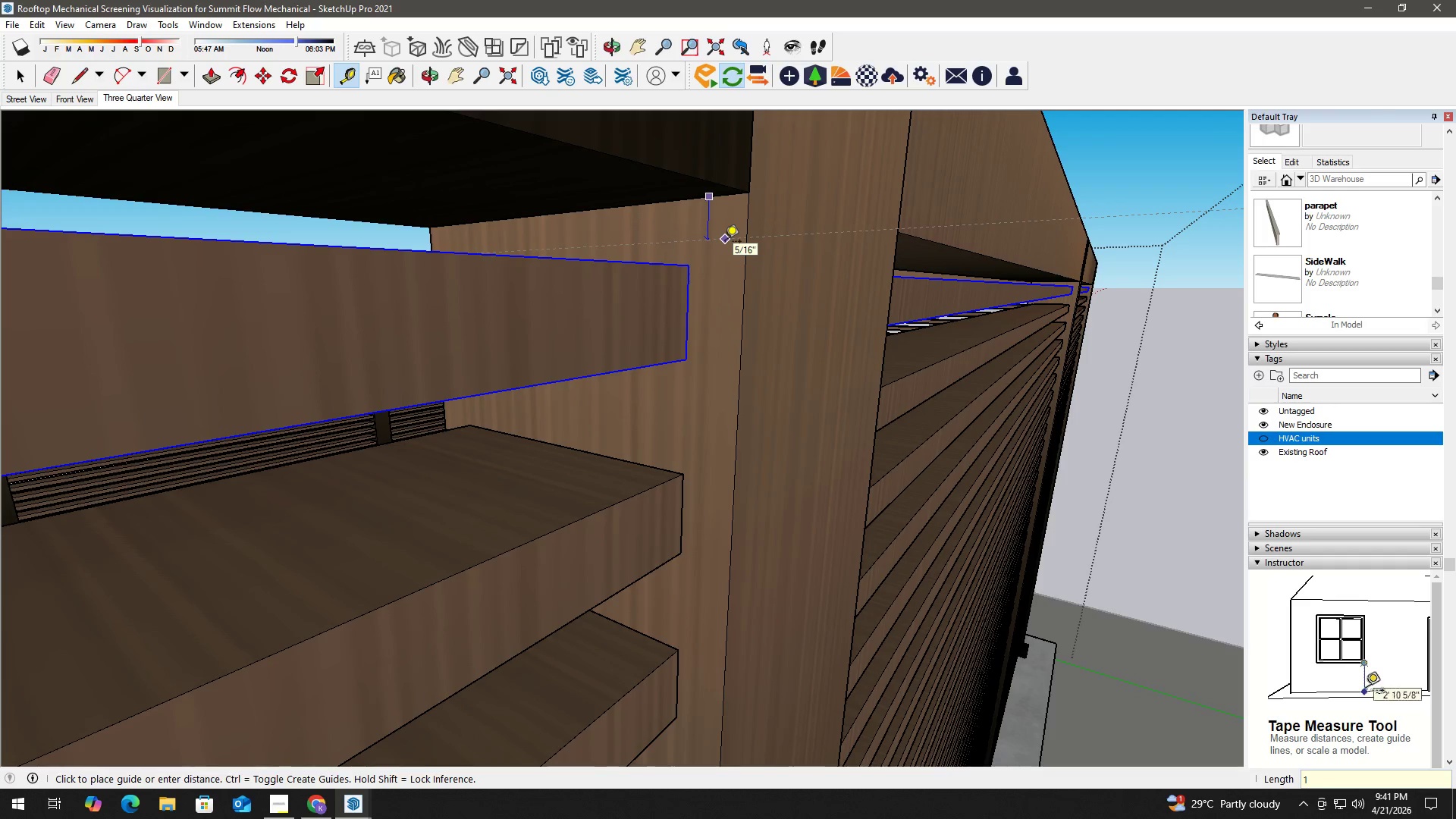 
key(NumpadEnter)
 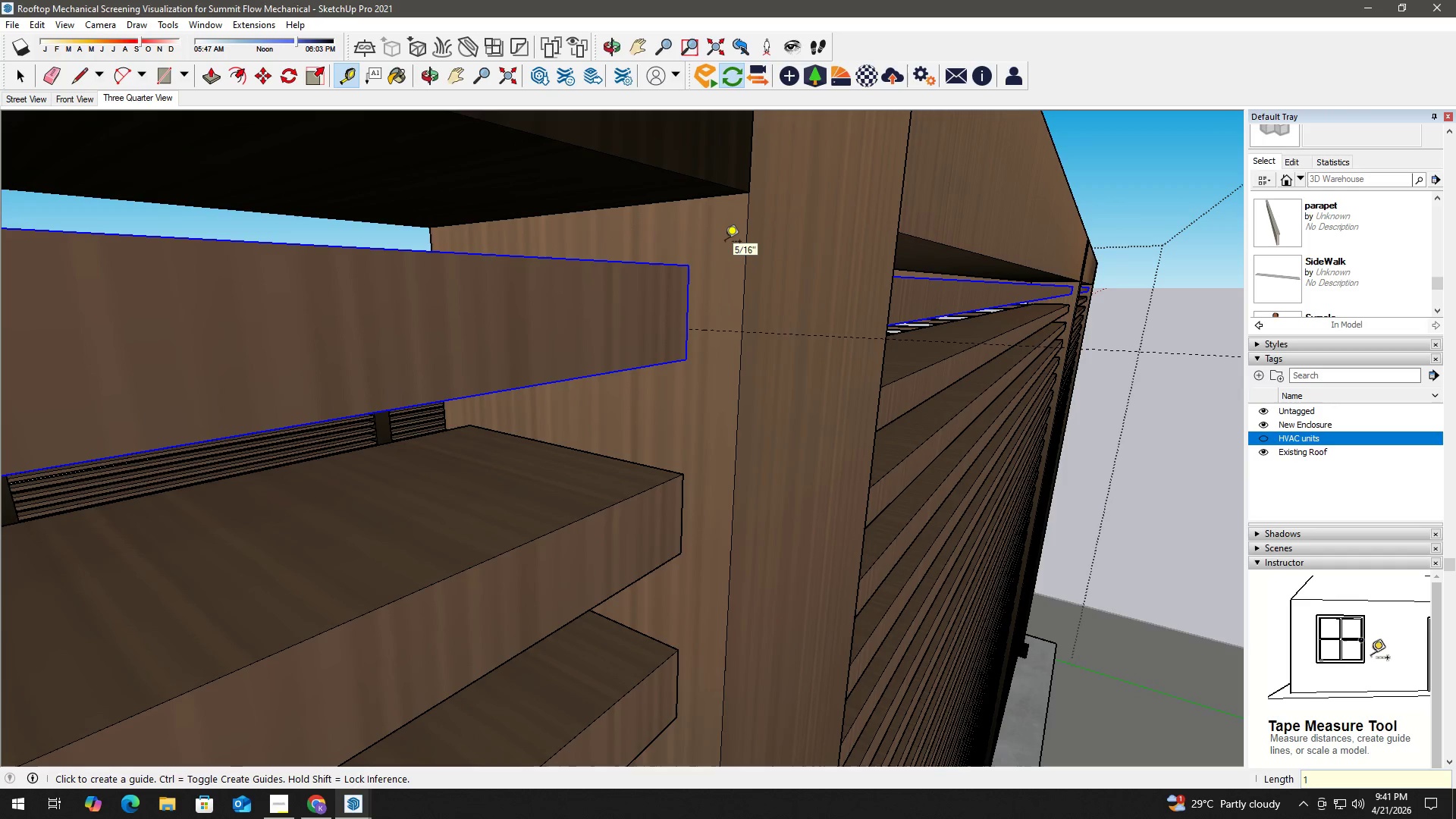 
key(Space)
 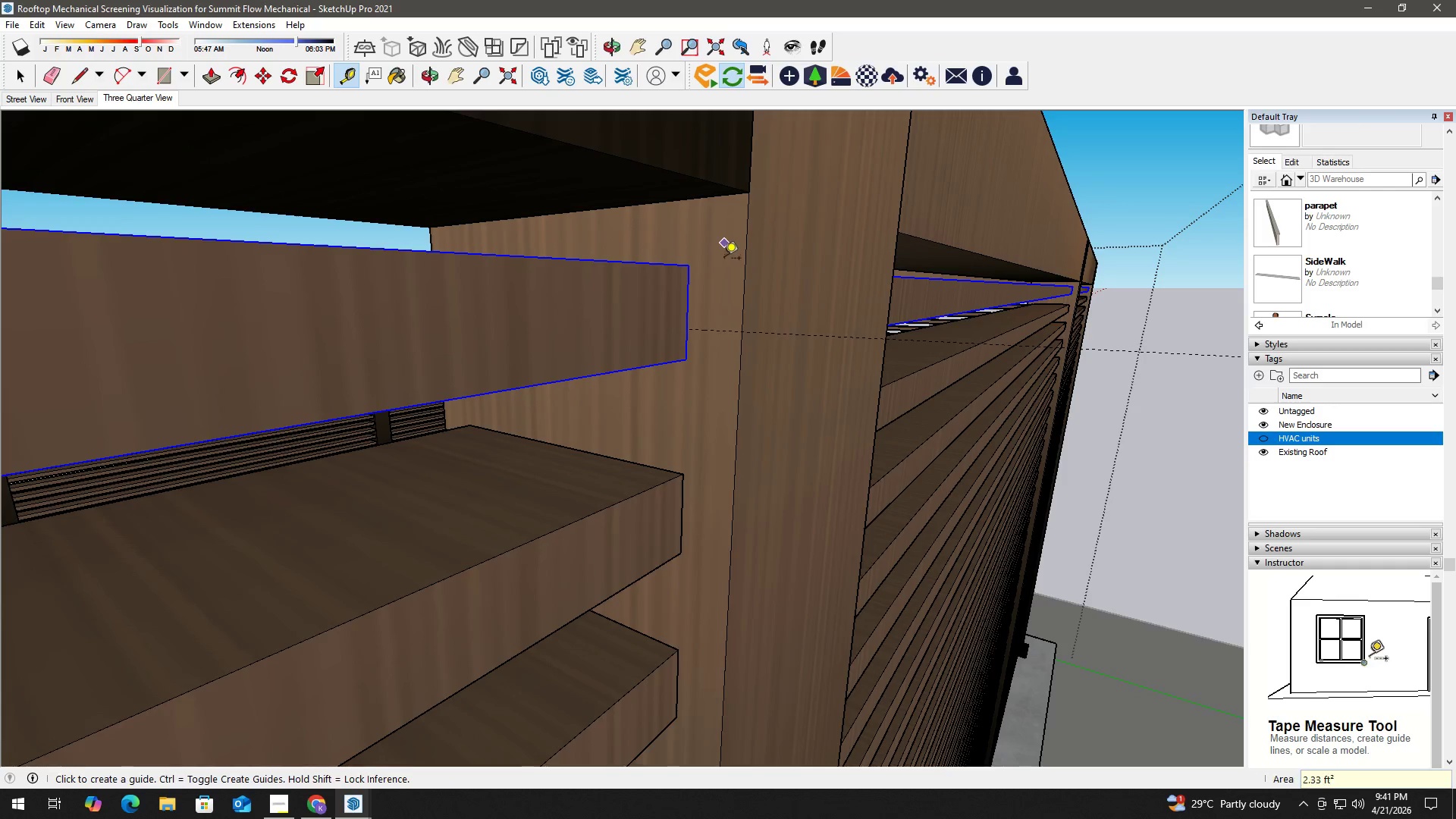 
scroll: coordinate [599, 471], scroll_direction: down, amount: 22.0
 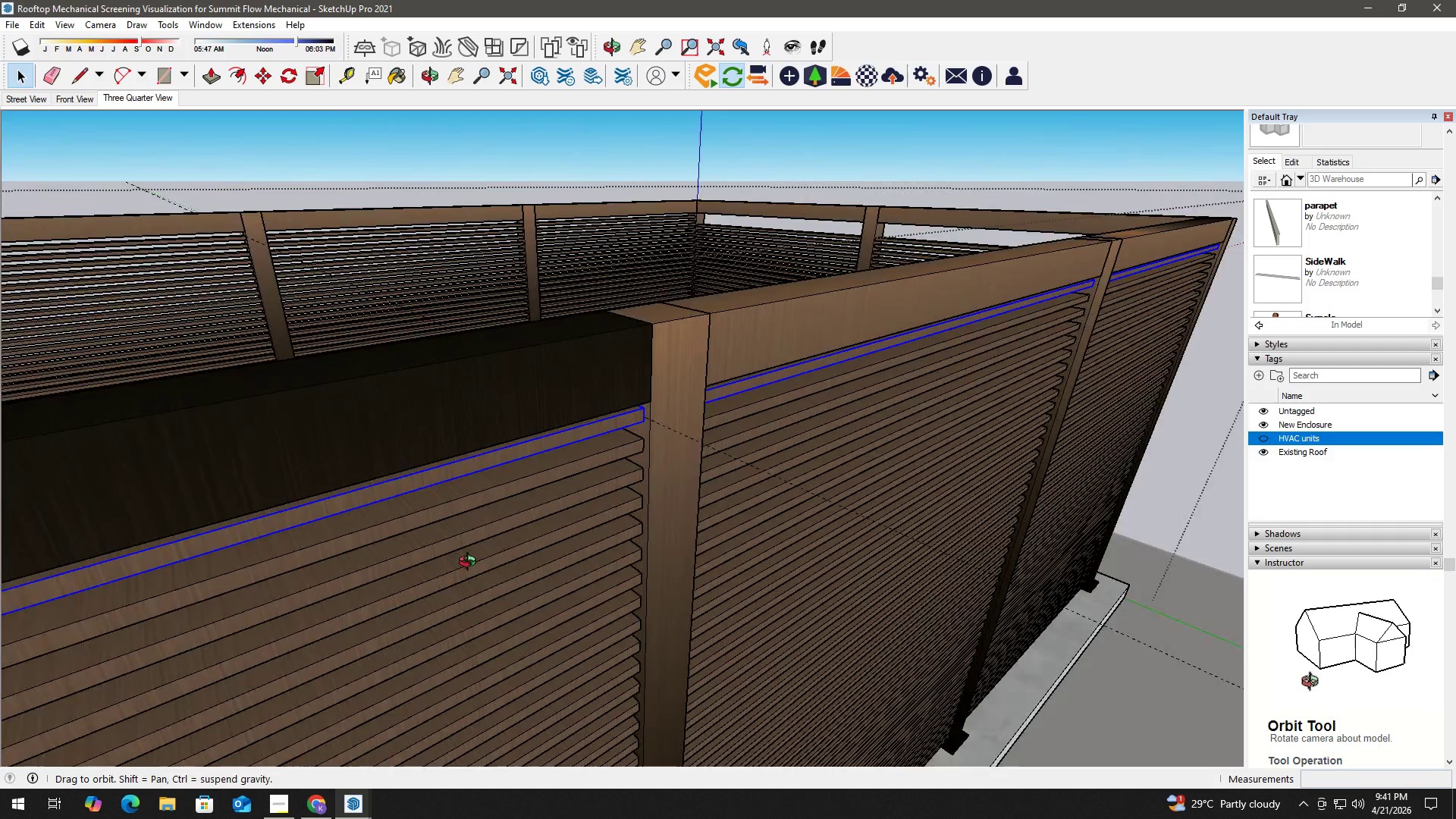 
type(hh)
 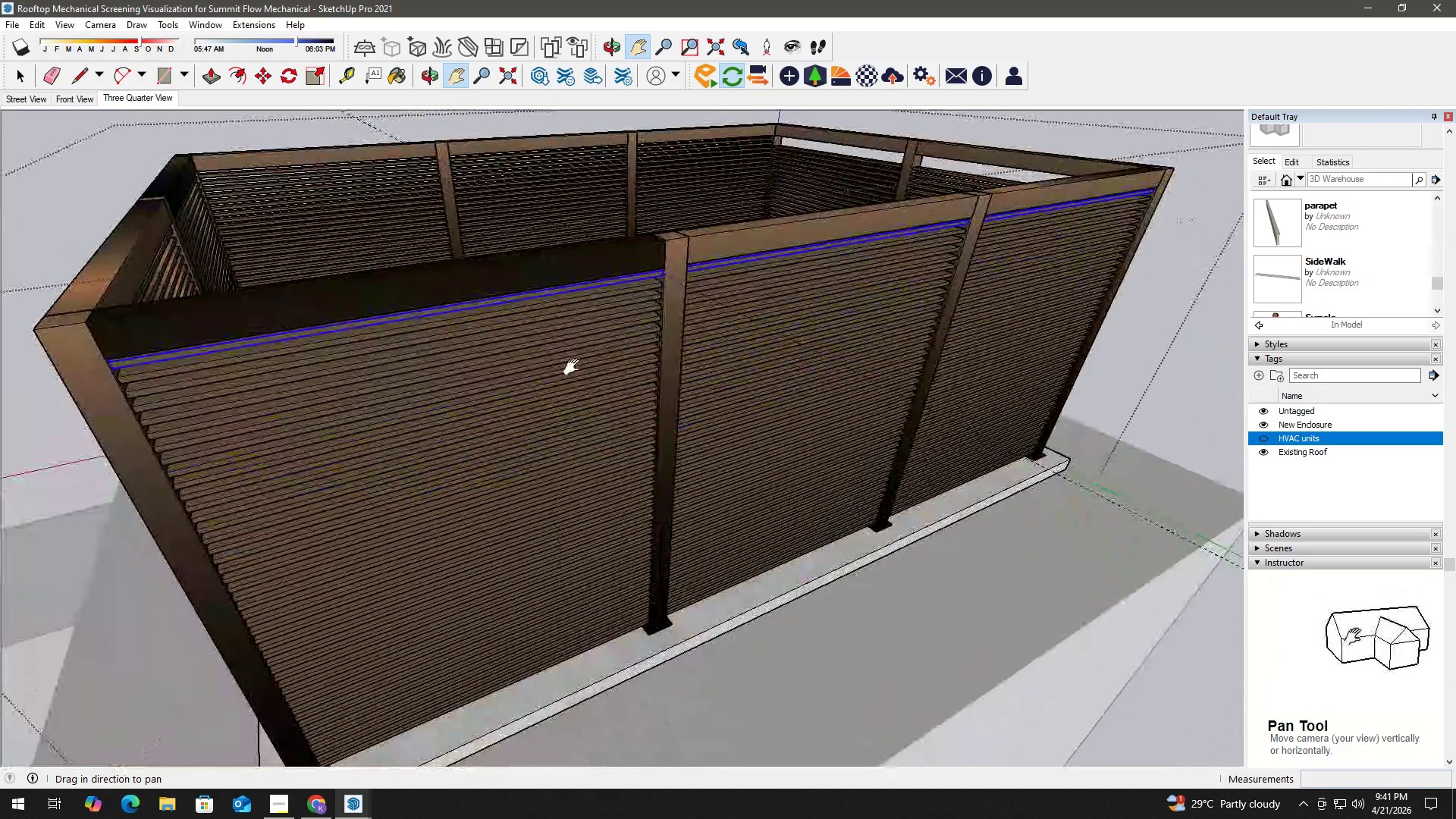 
left_click_drag(start_coordinate=[458, 596], to_coordinate=[584, 365])
 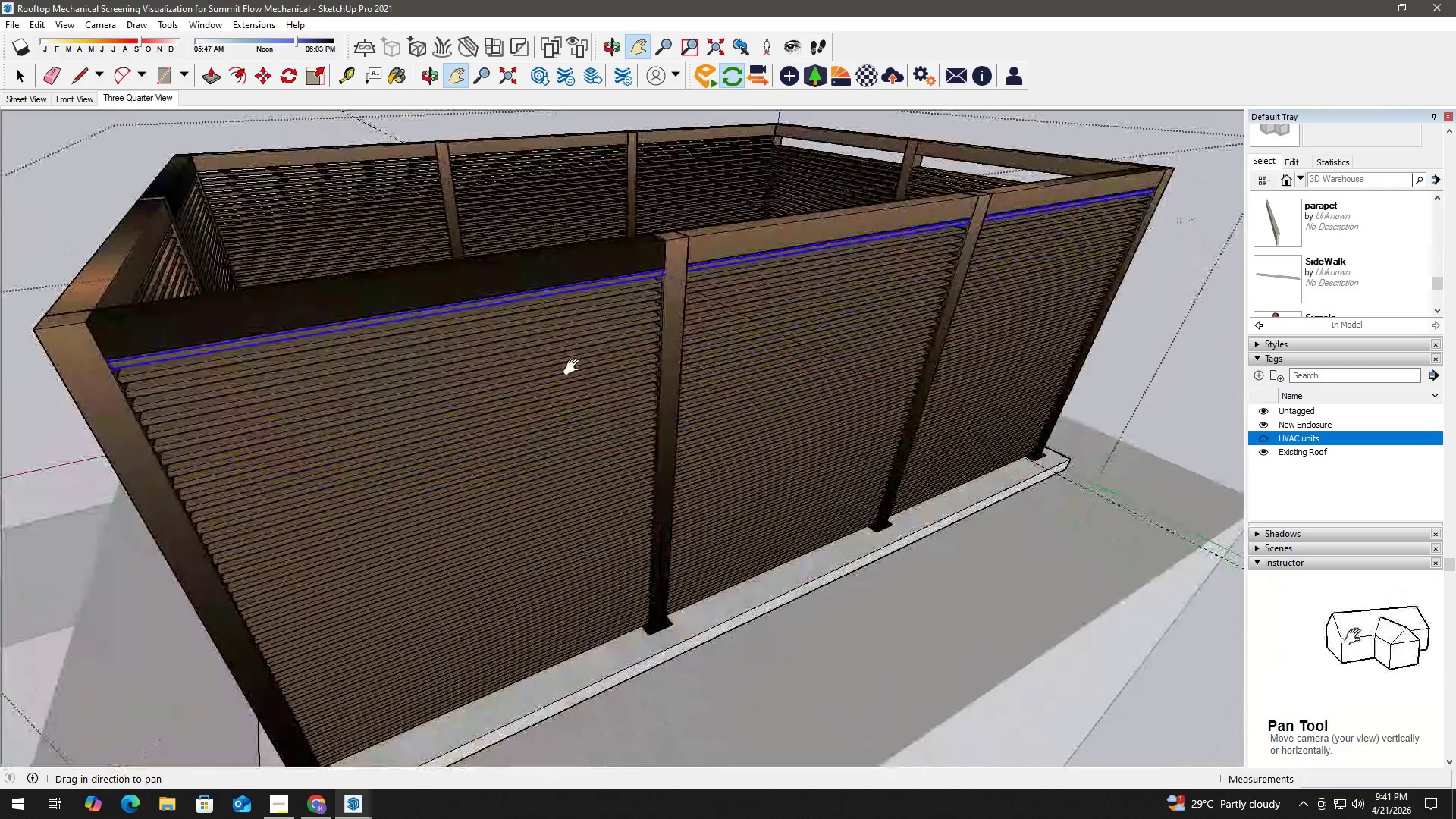 
scroll: coordinate [472, 566], scroll_direction: down, amount: 12.0
 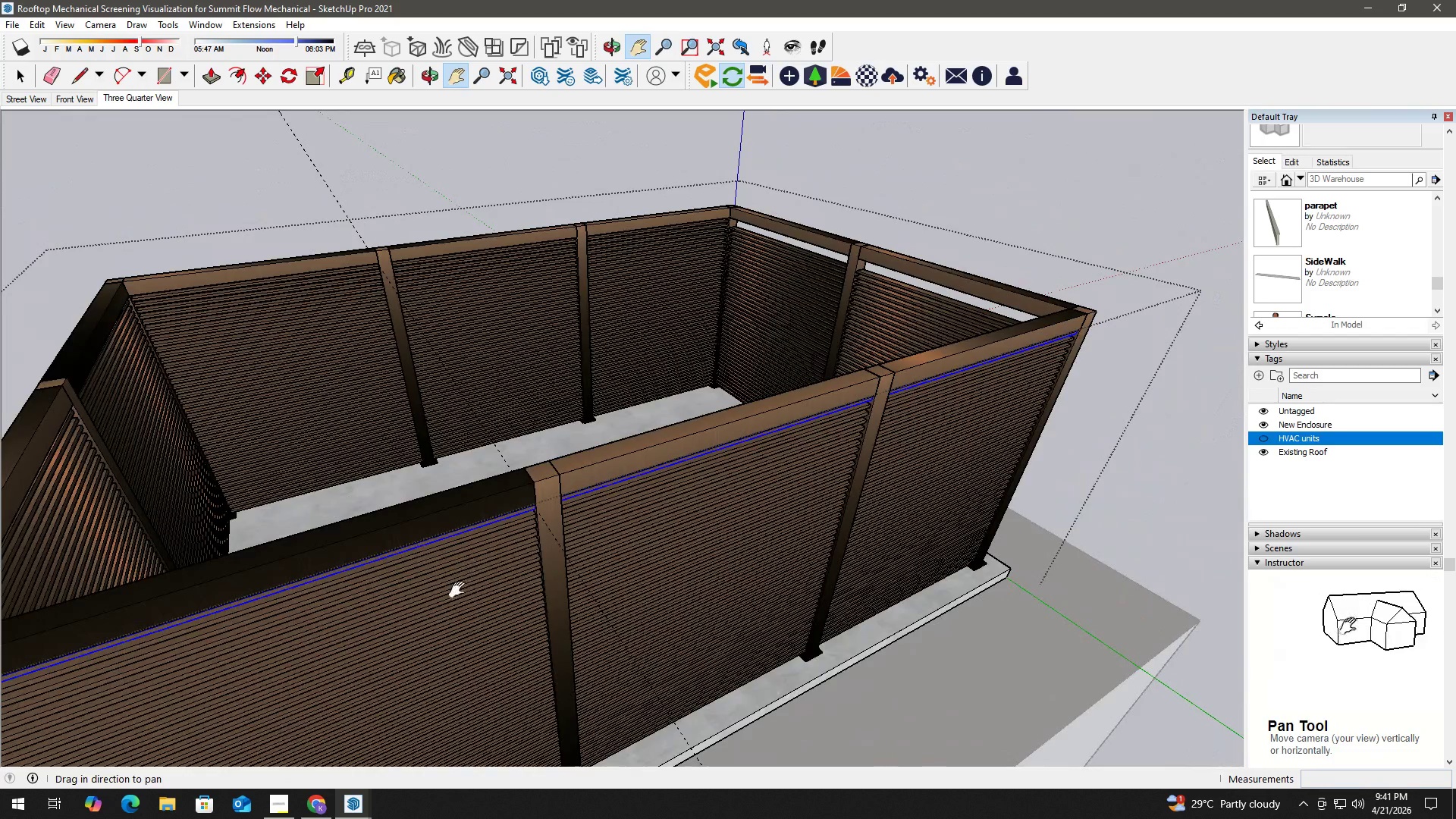 
key(Space)
 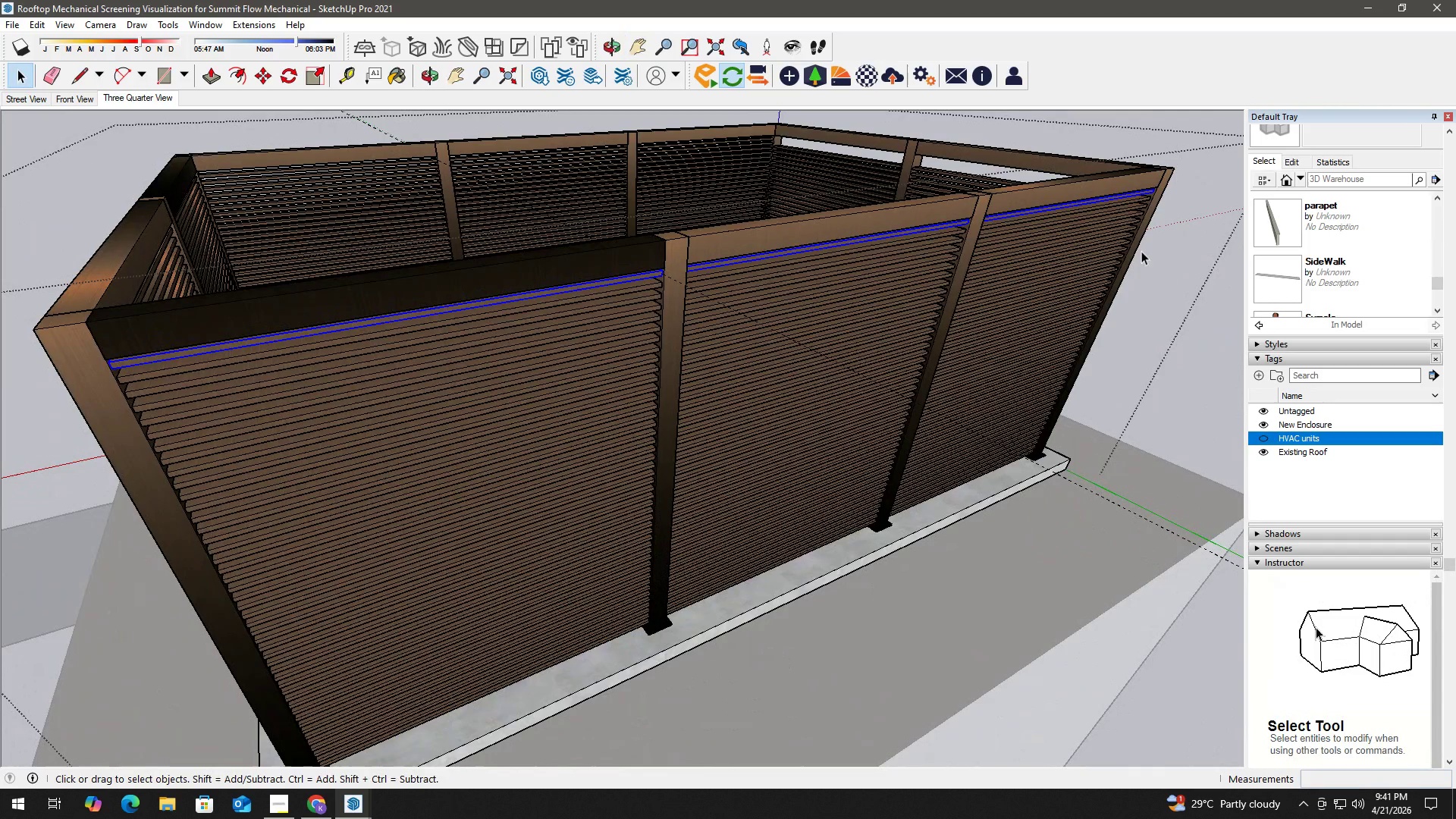 
left_click([1225, 282])
 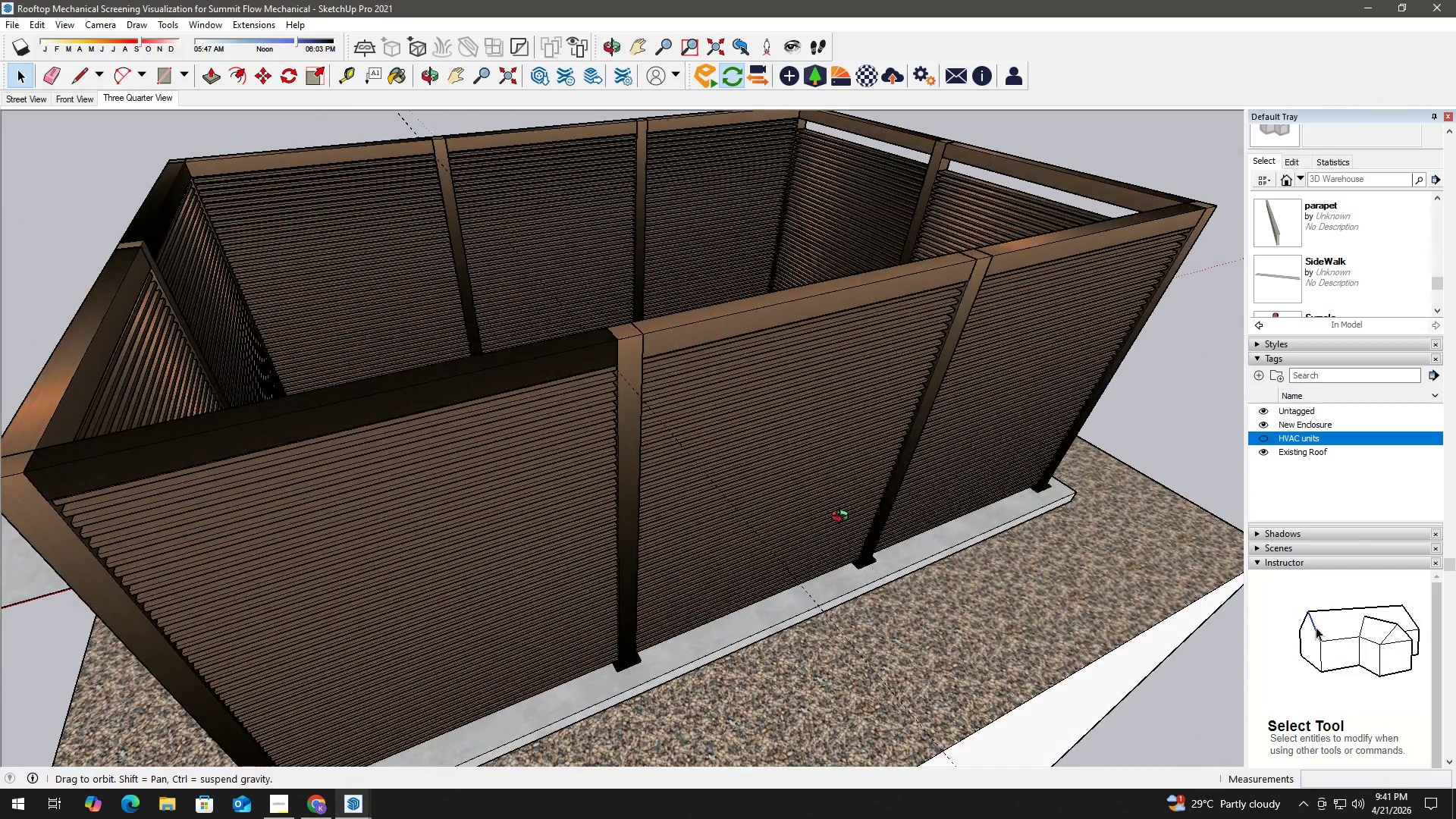 
key(H)
 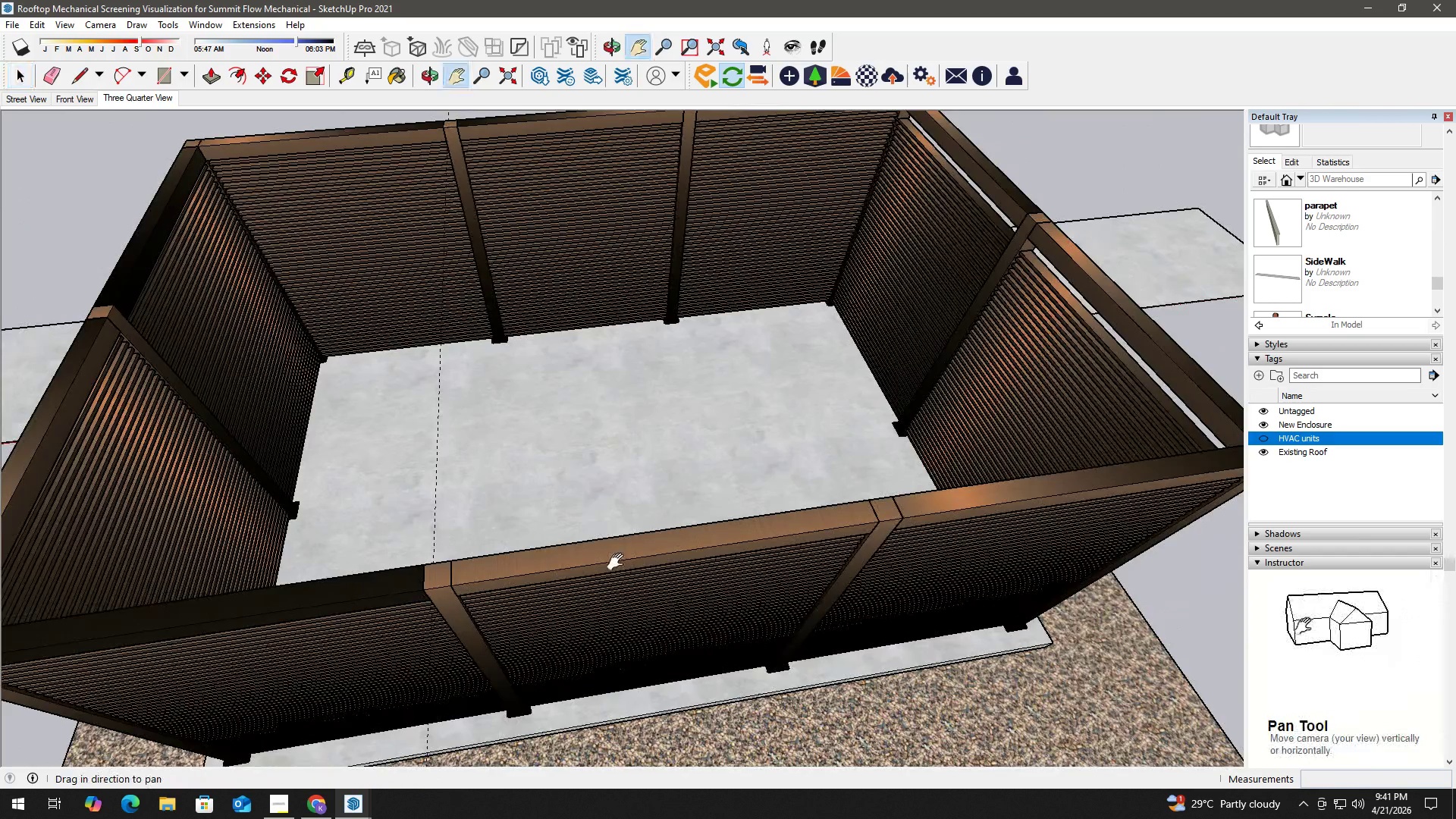 
left_click_drag(start_coordinate=[616, 562], to_coordinate=[823, 375])
 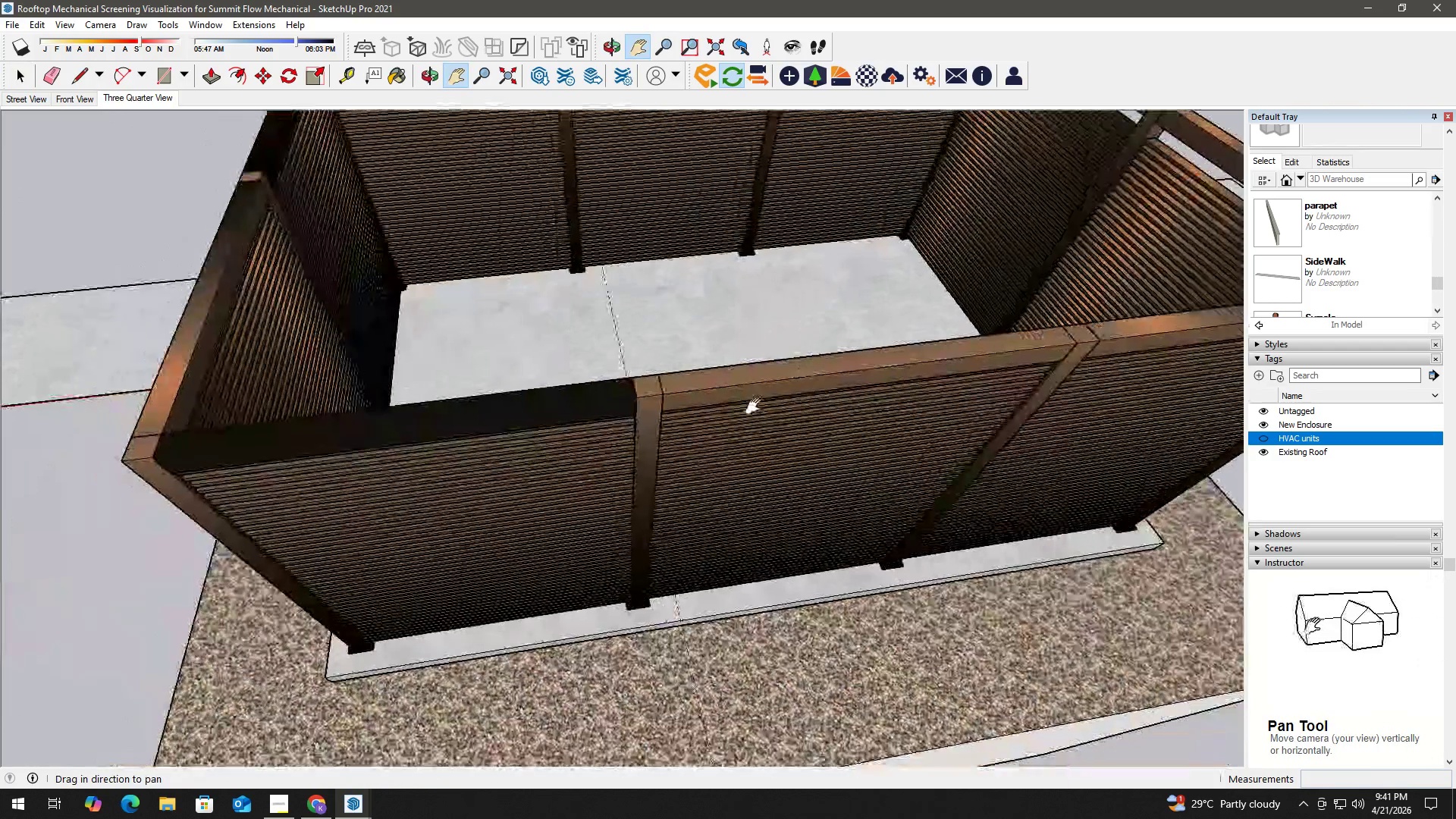 
key(Space)
 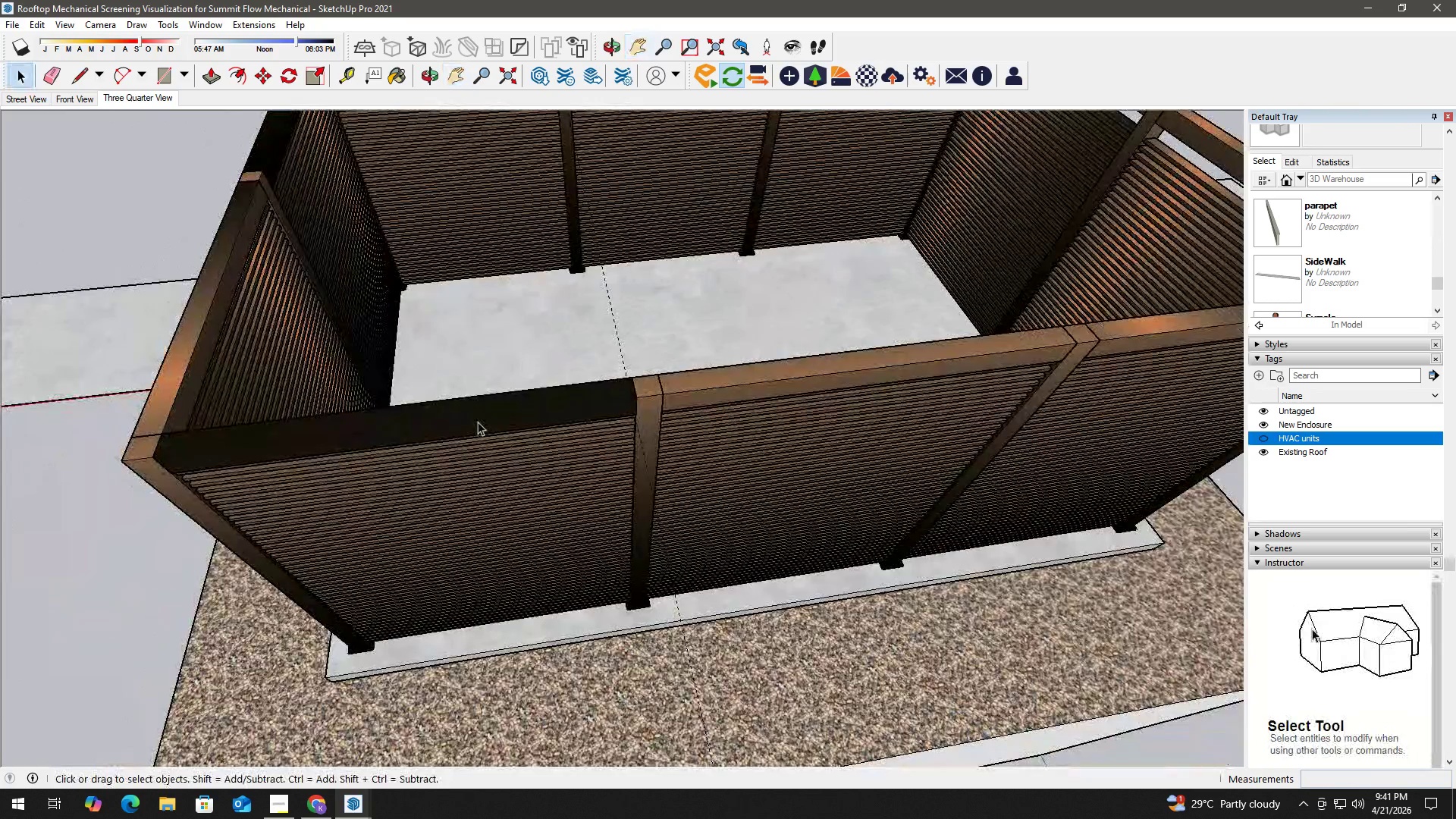 
double_click([478, 422])
 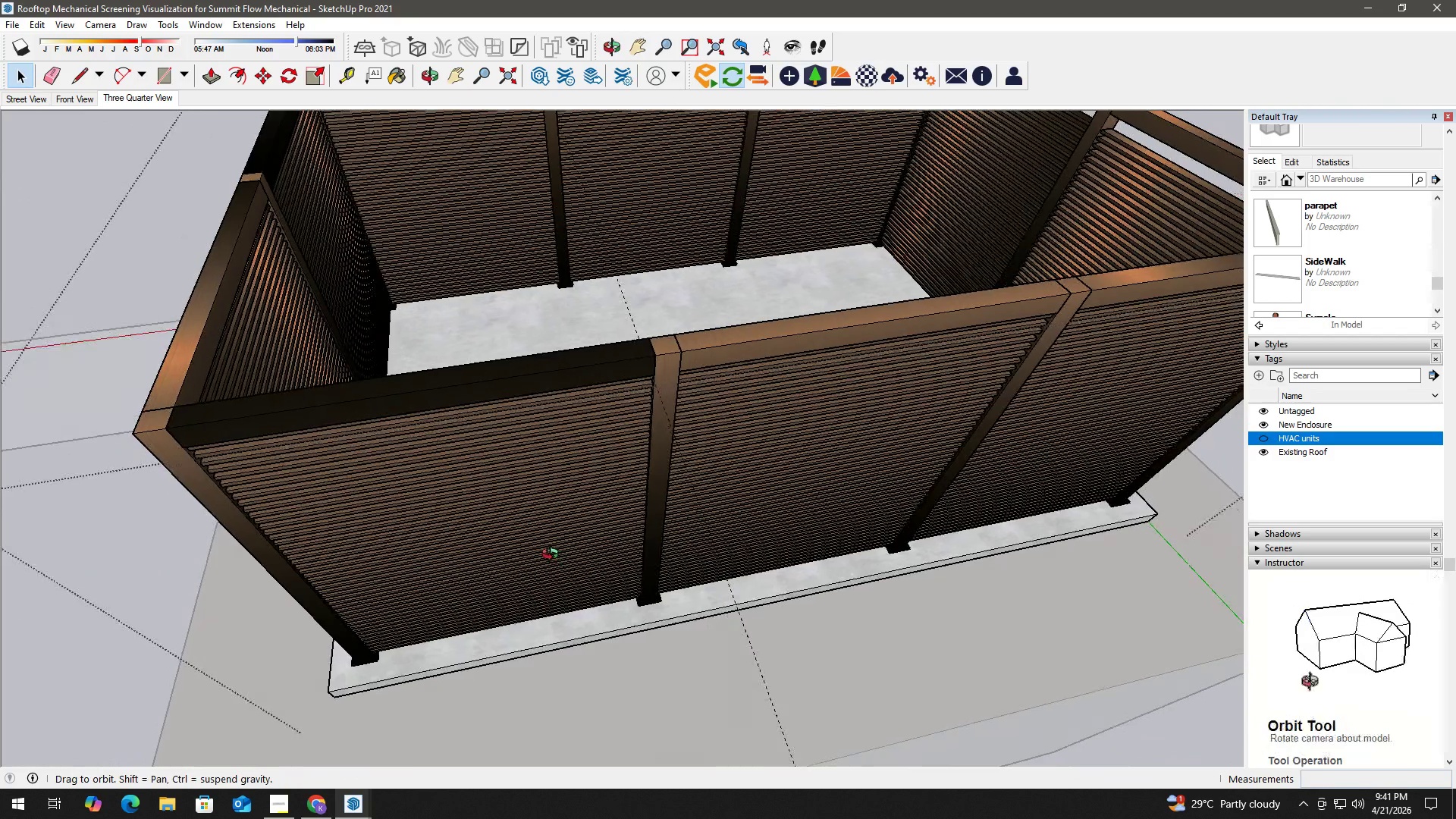 
hold_key(key=ControlLeft, duration=0.89)
left_click_drag(start_coordinate=[557, 619], to_coordinate=[491, 346])
 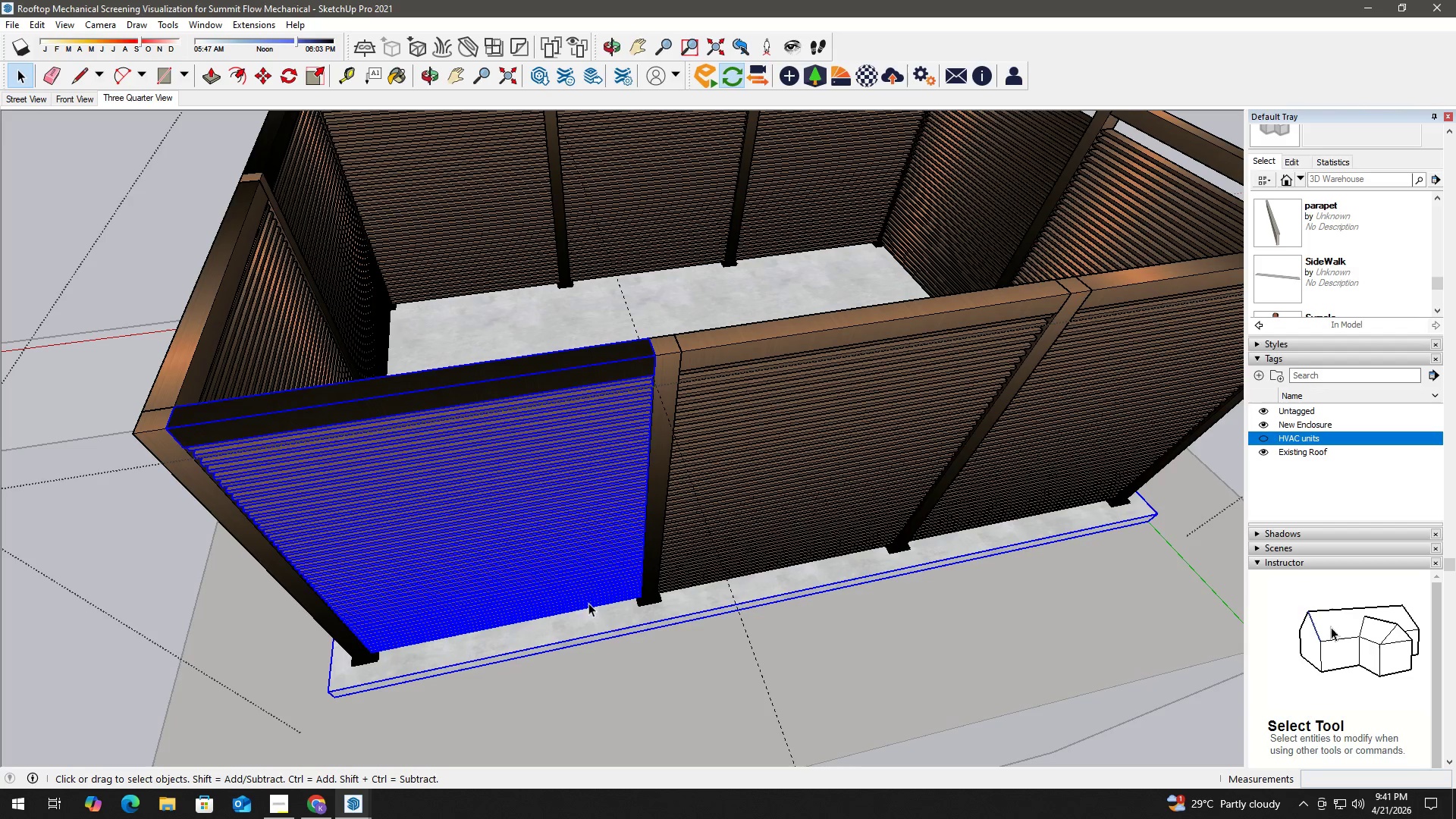 
hold_key(key=ShiftLeft, duration=1.48)
left_click([569, 368])
 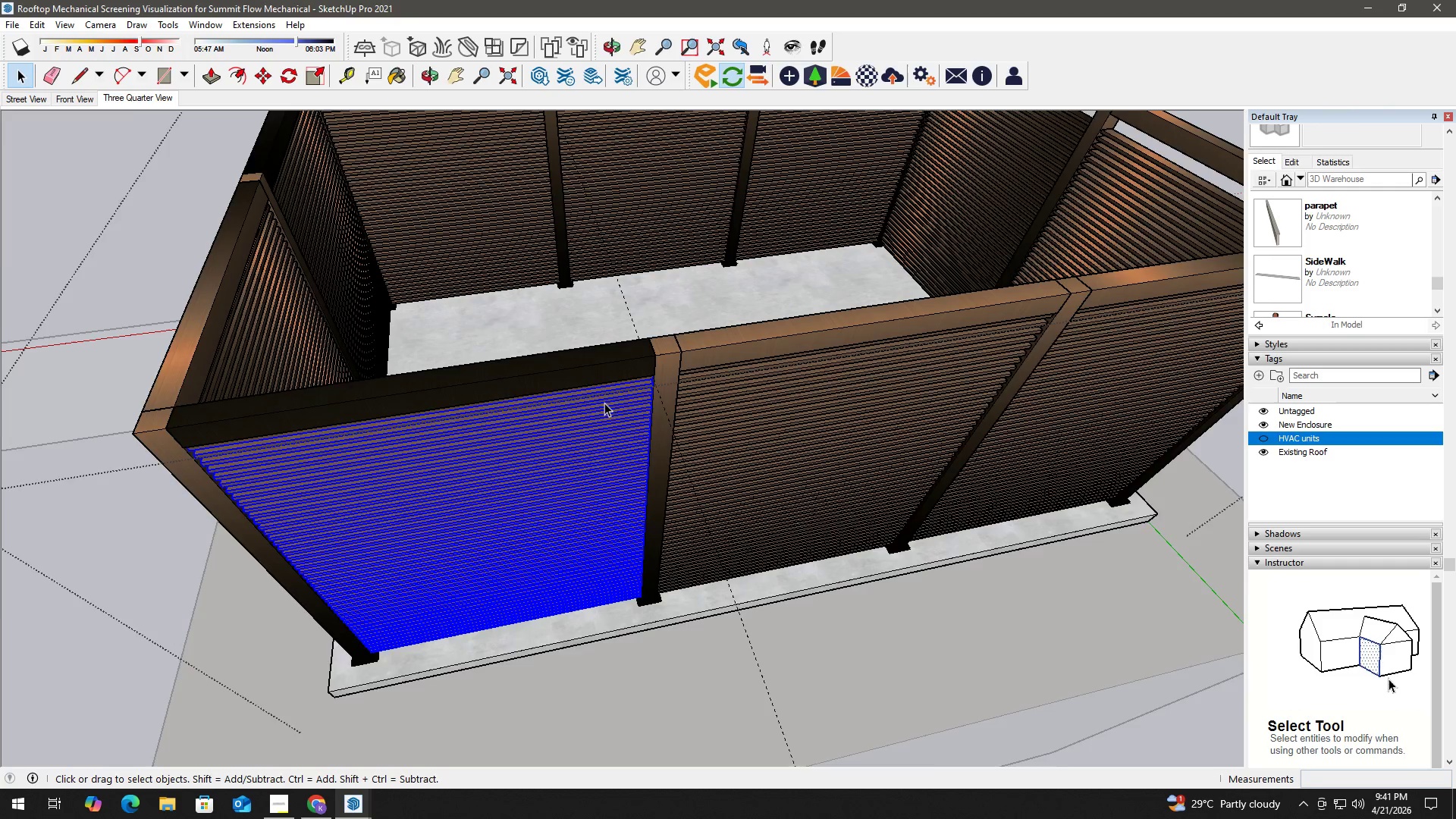 
key(M)
 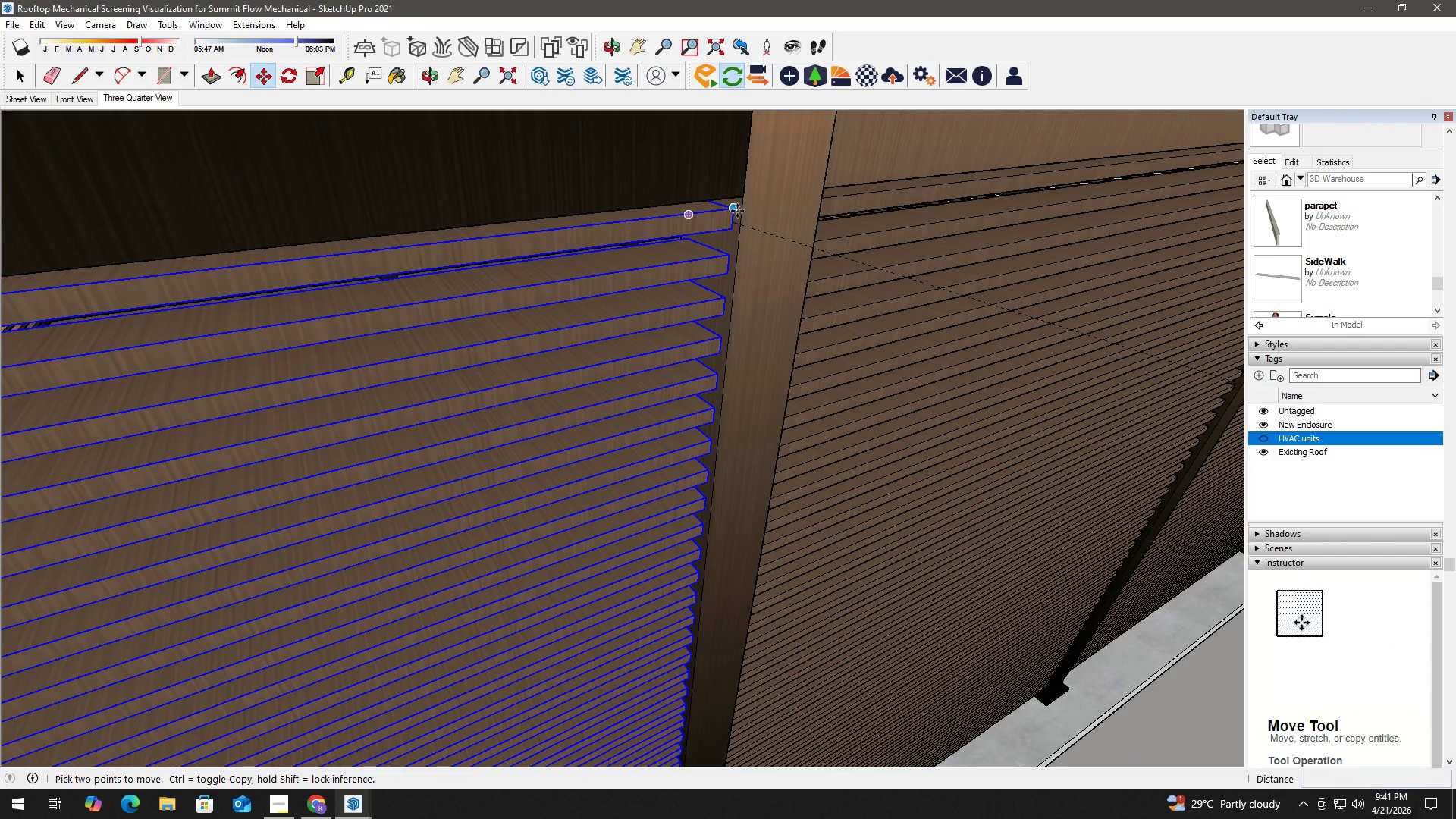 
scroll: coordinate [724, 227], scroll_direction: up, amount: 13.0
 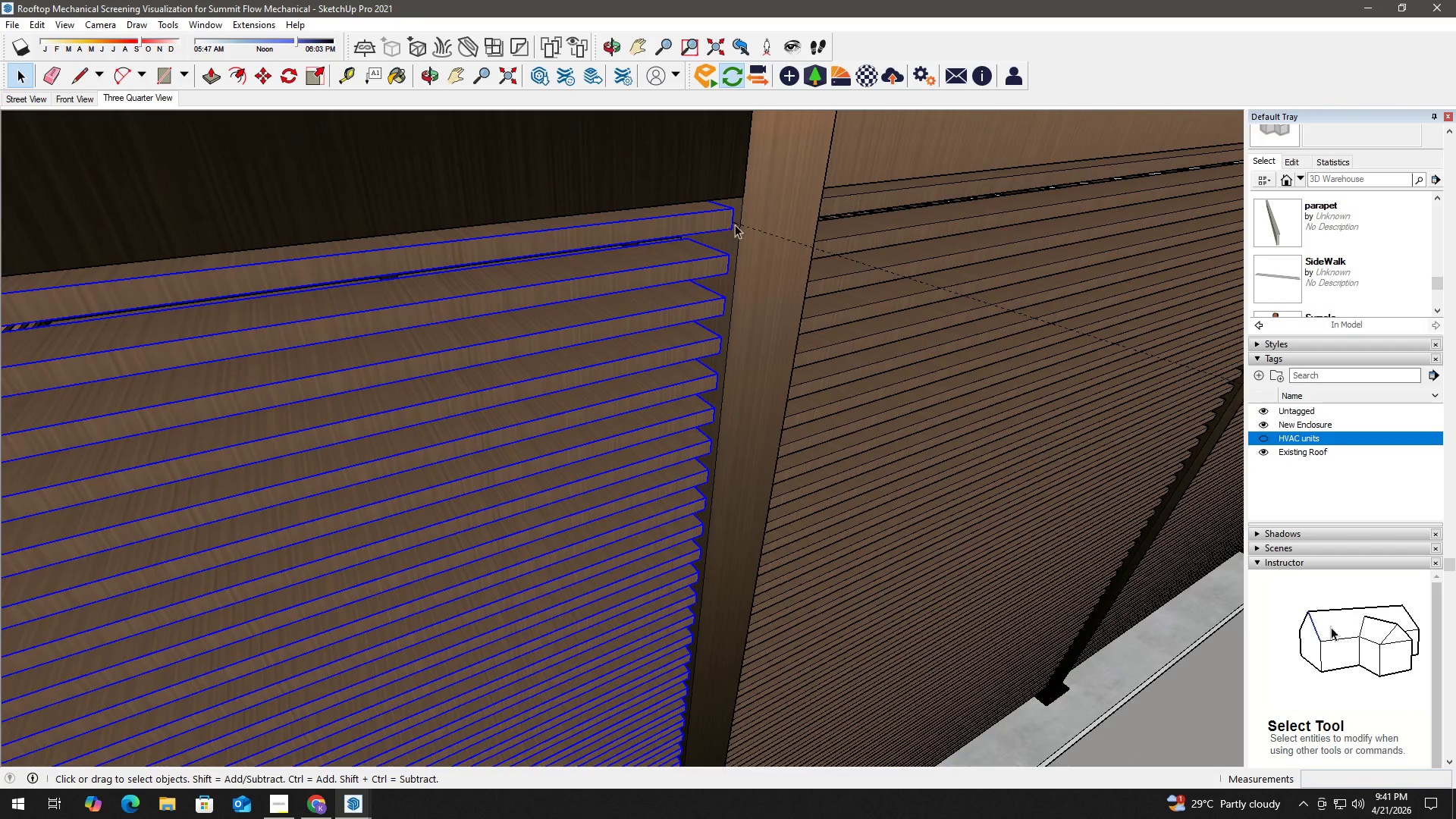 
left_click([735, 210])
 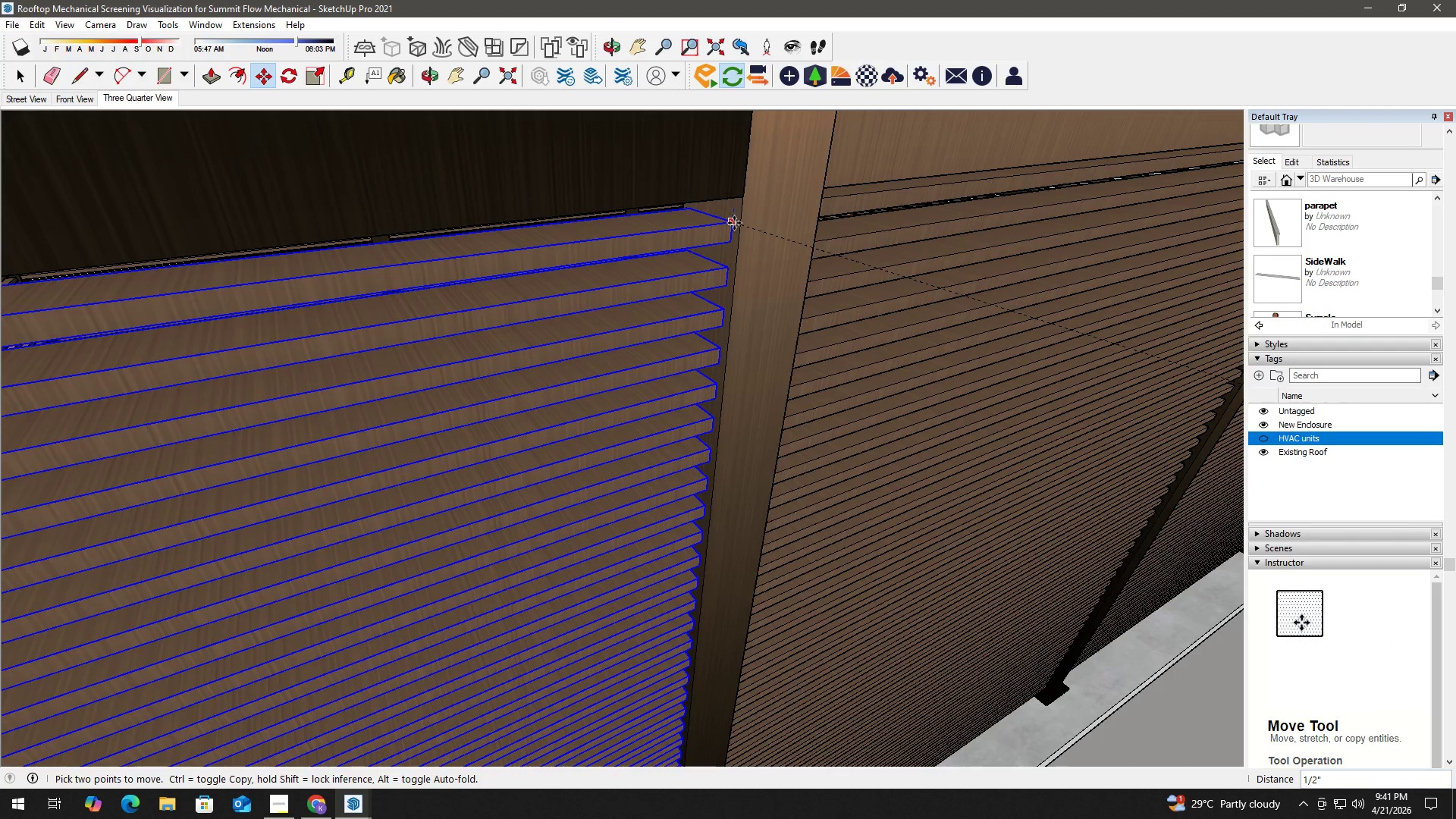 
left_click([734, 223])
 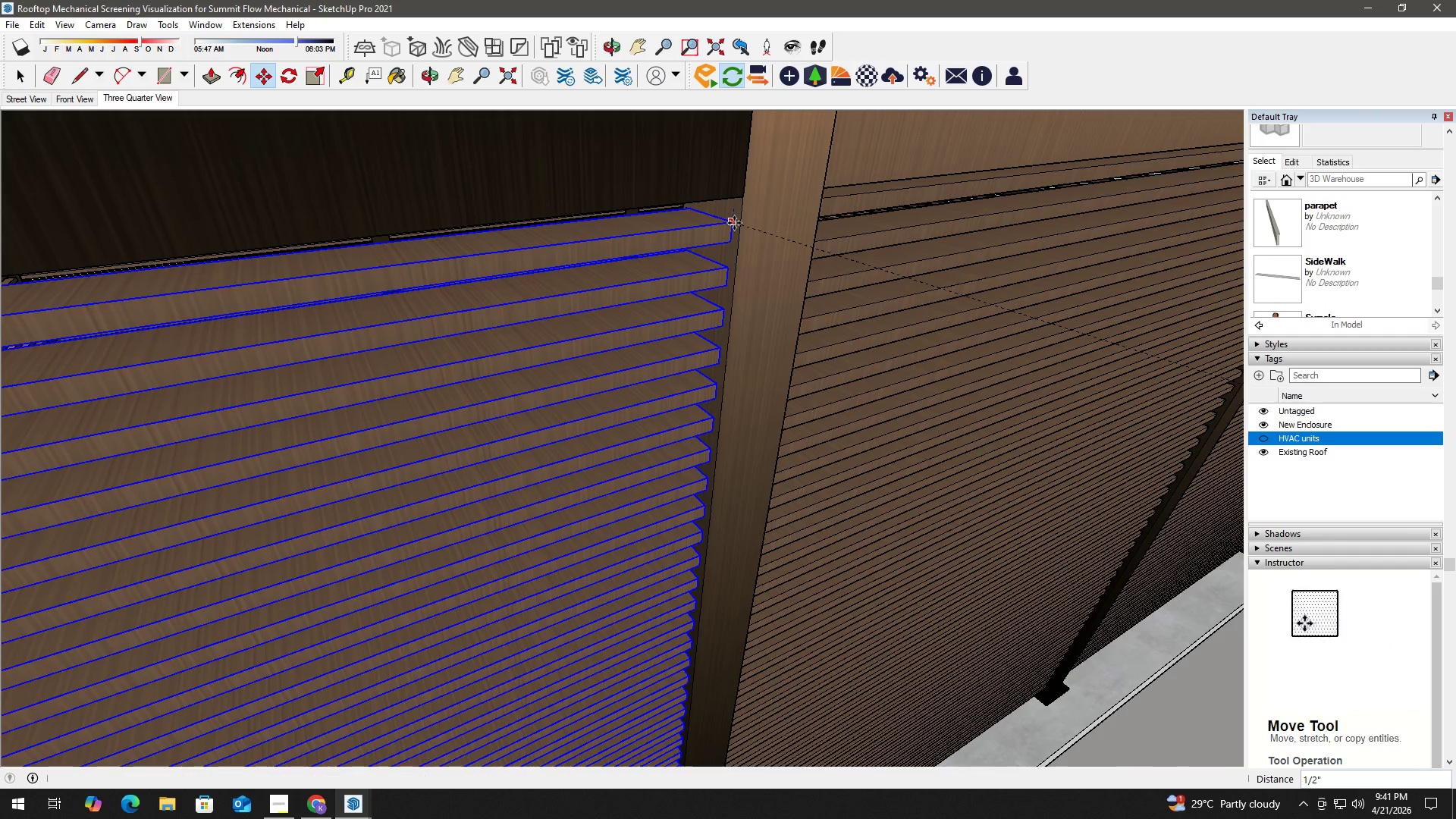 
key(Space)
 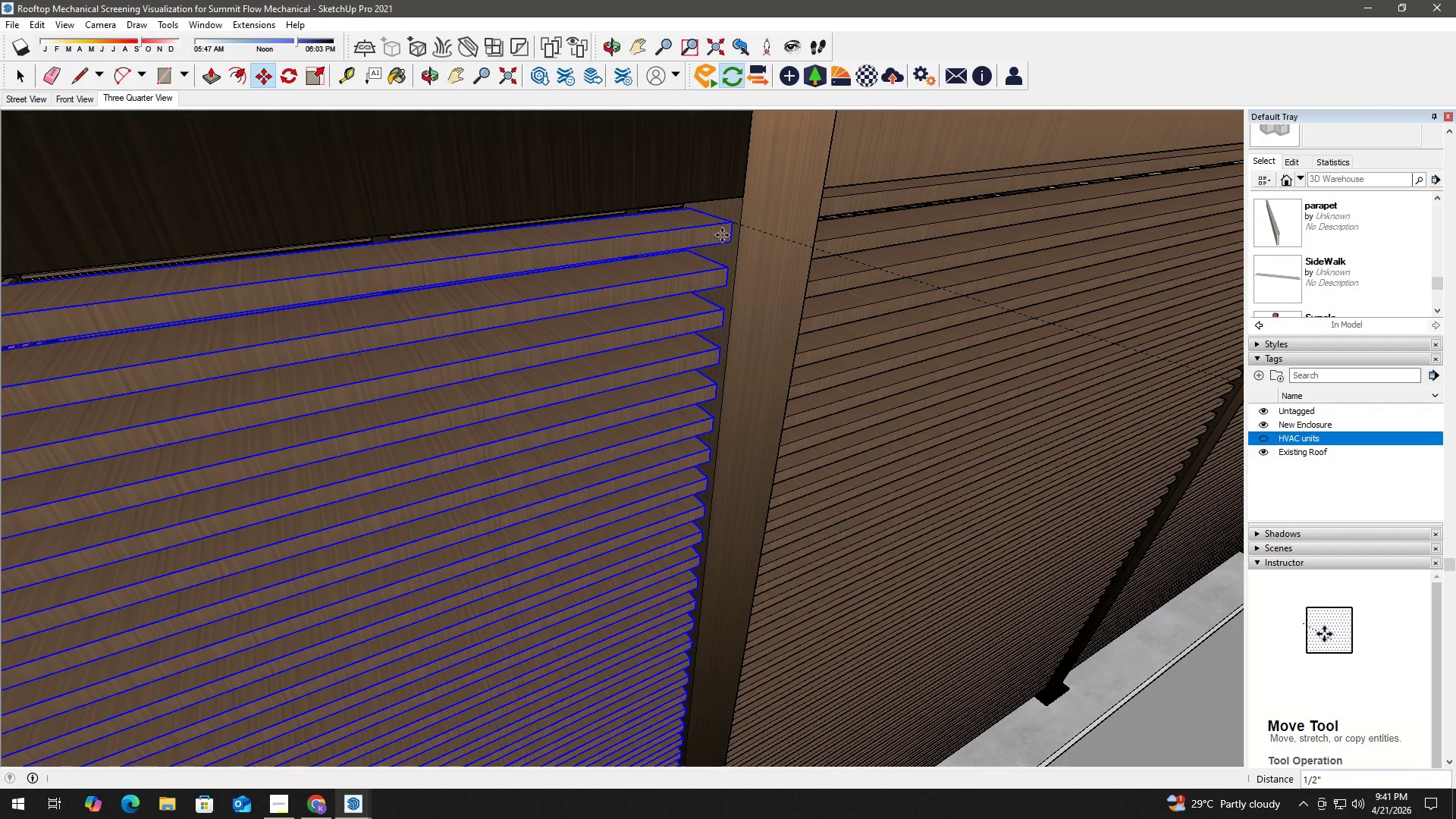 
key(Space)
 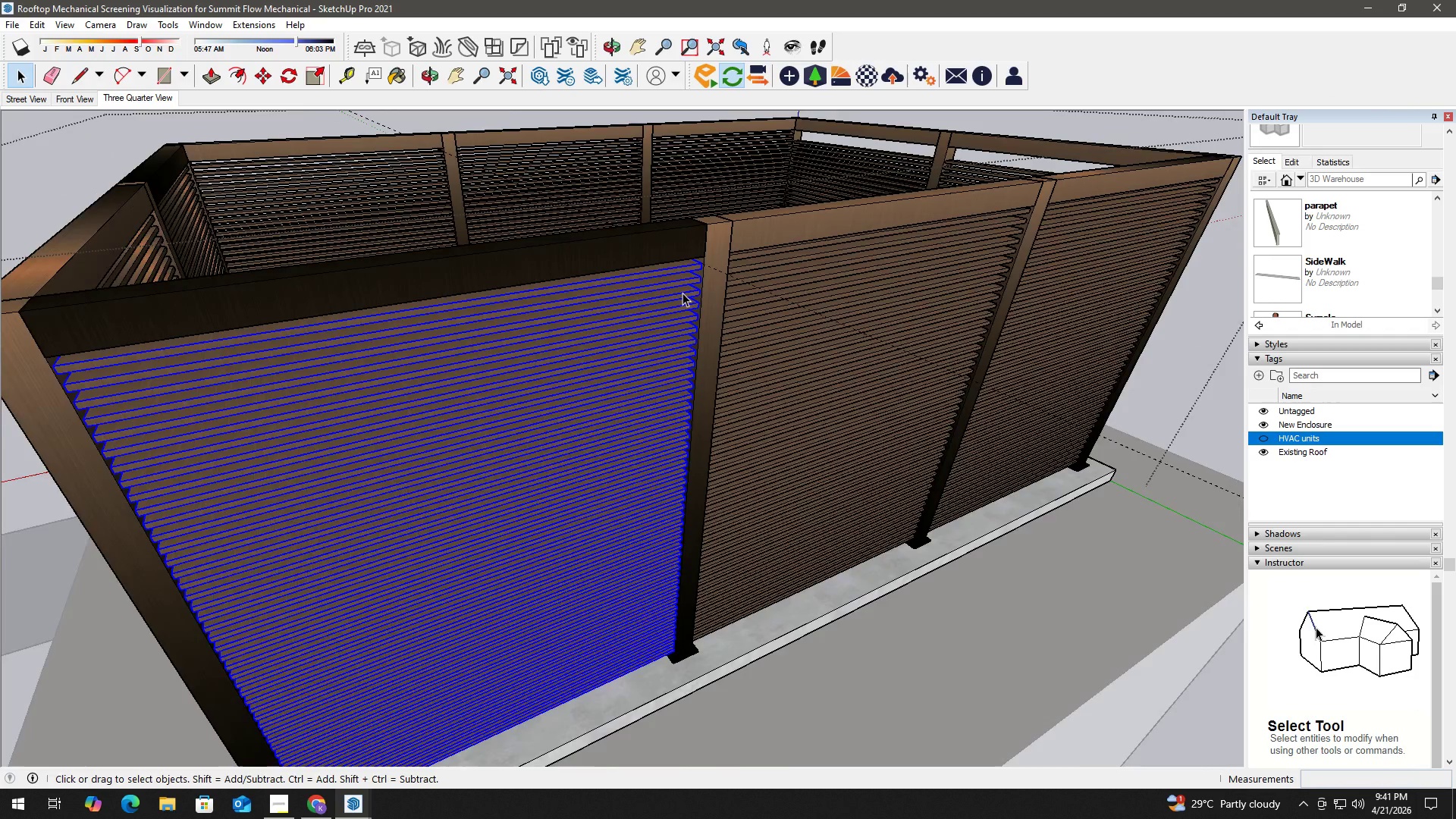 
key(Escape)
 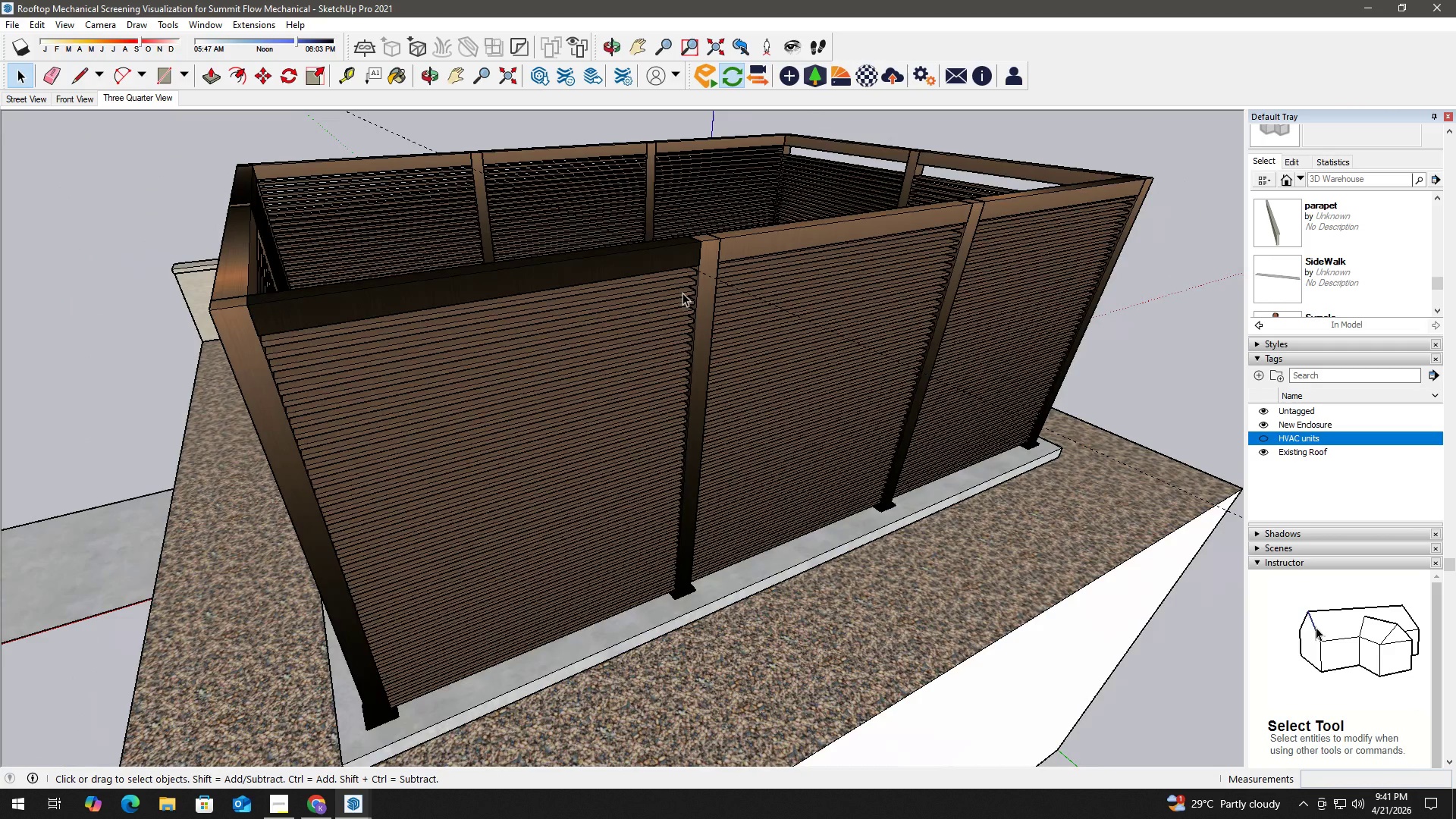 
key(Escape)
 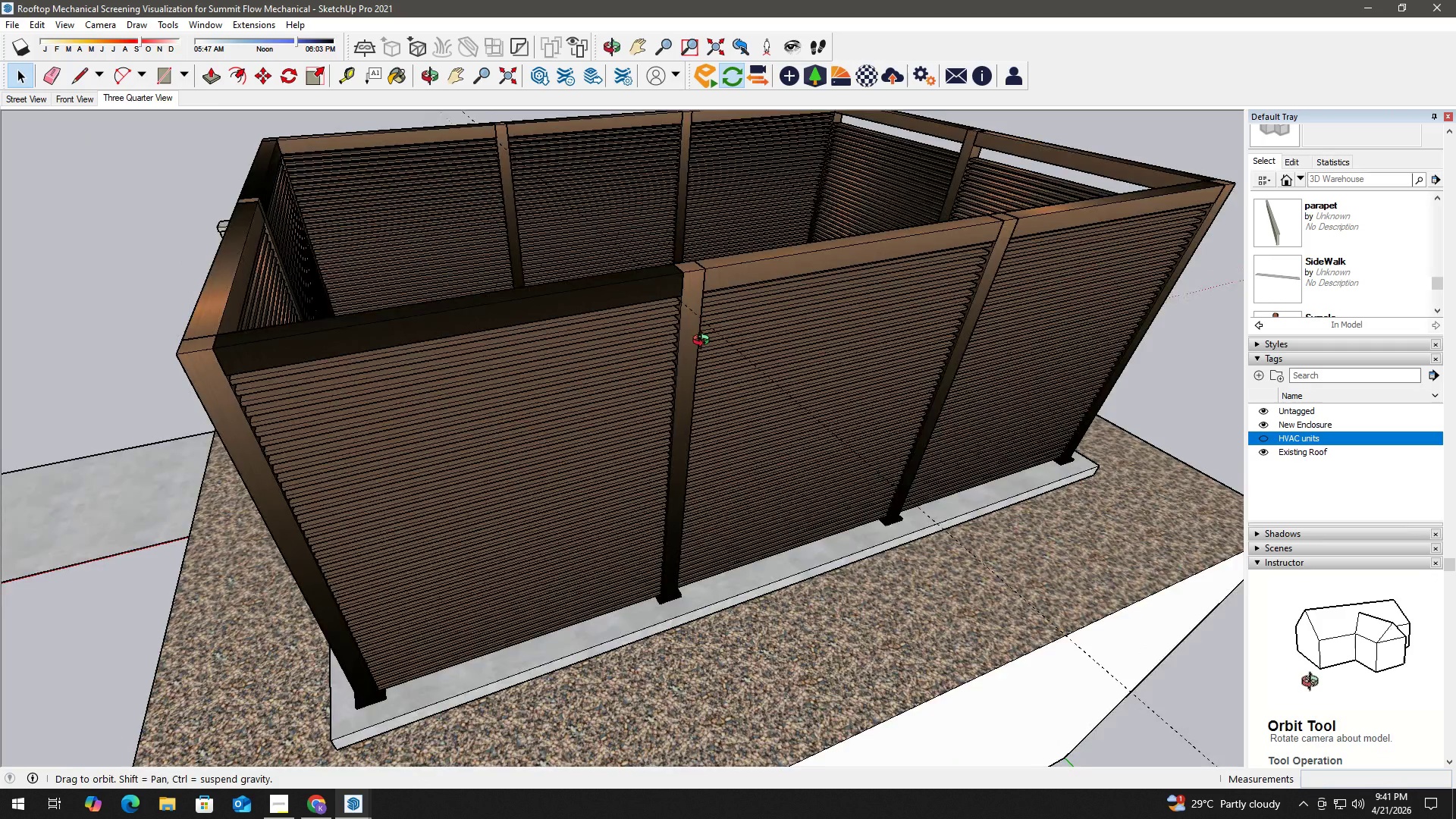 
scroll: coordinate [674, 353], scroll_direction: down, amount: 24.0
 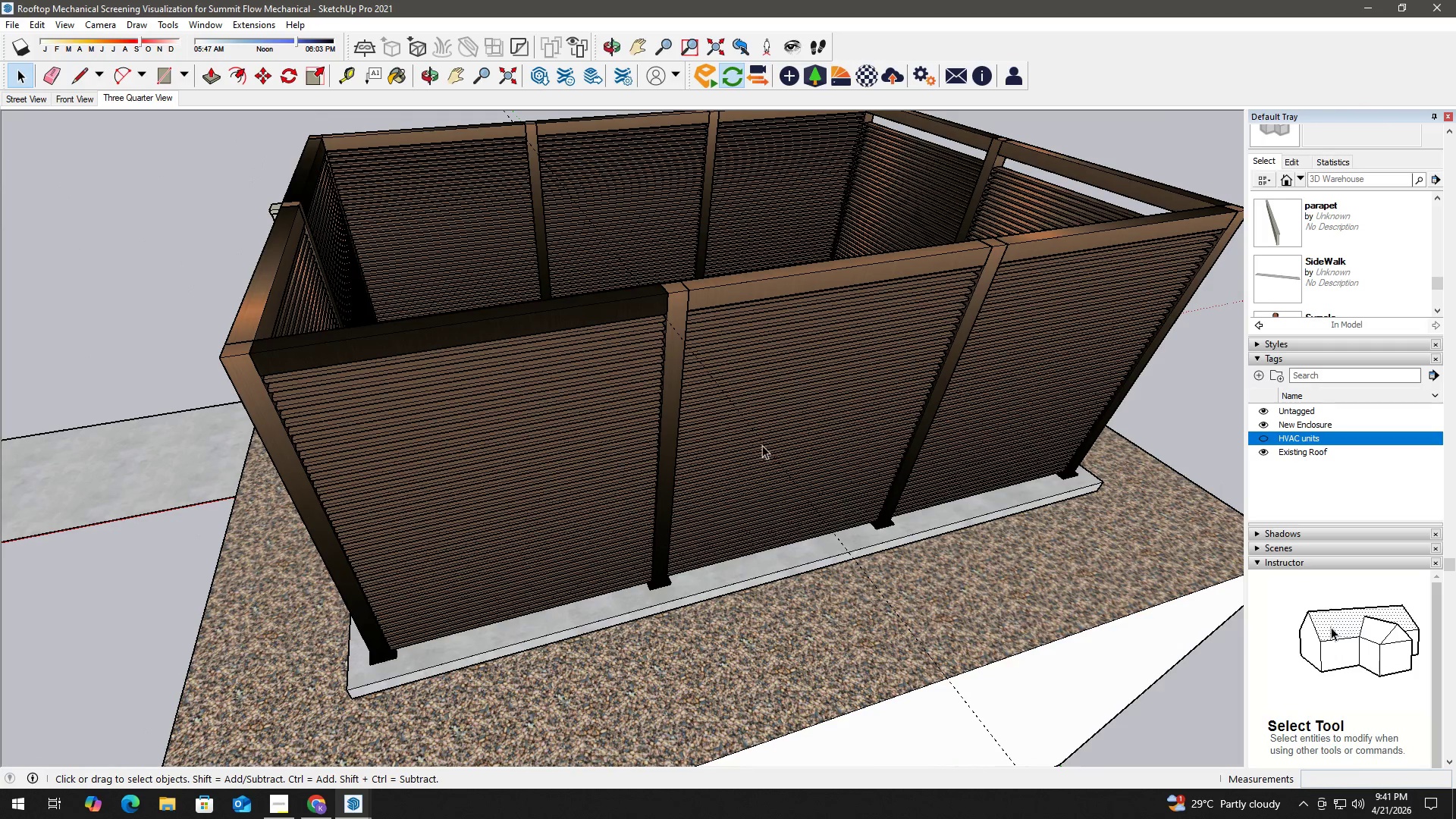 
key(H)
 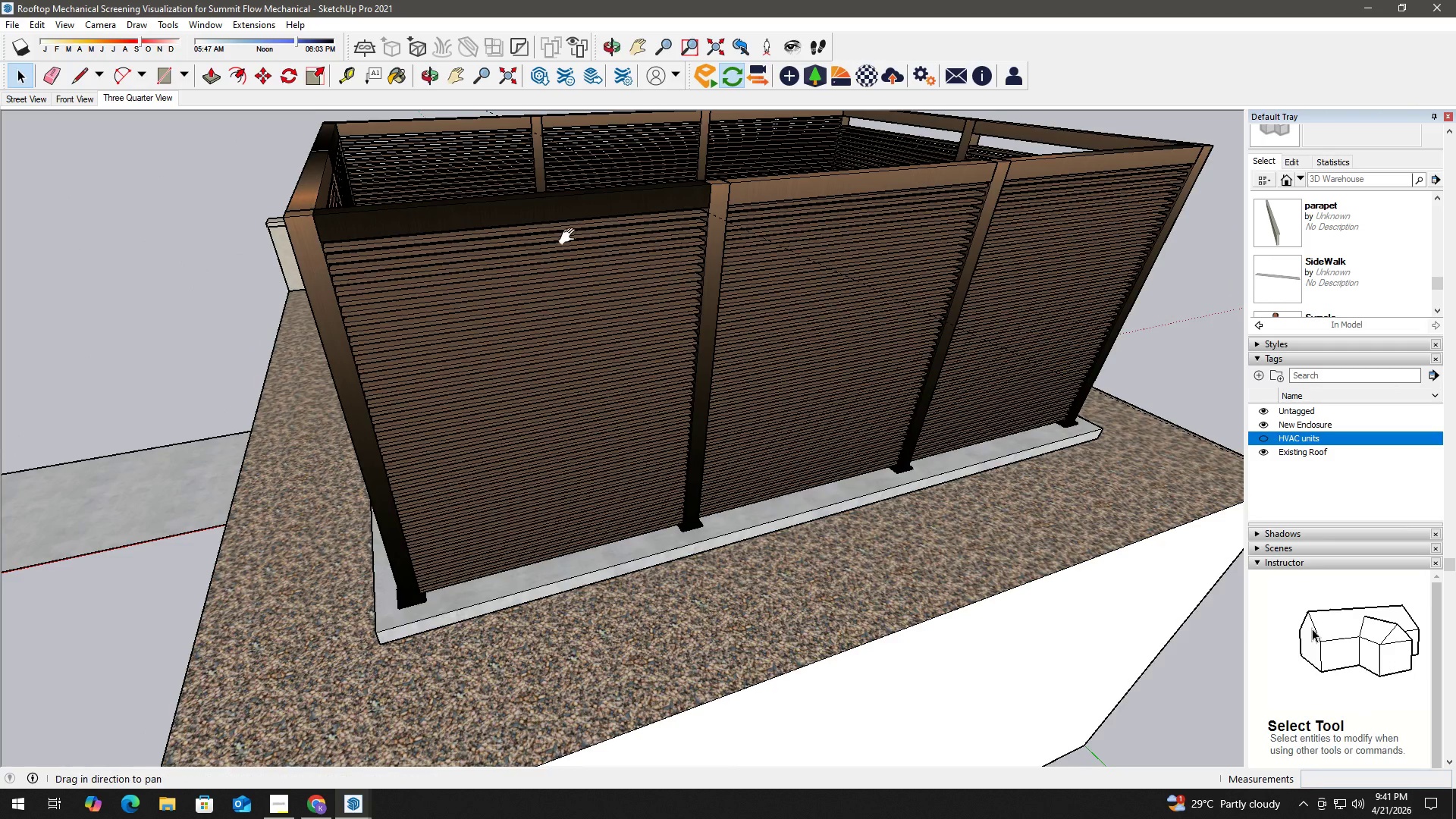 
left_click_drag(start_coordinate=[552, 231], to_coordinate=[576, 362])
 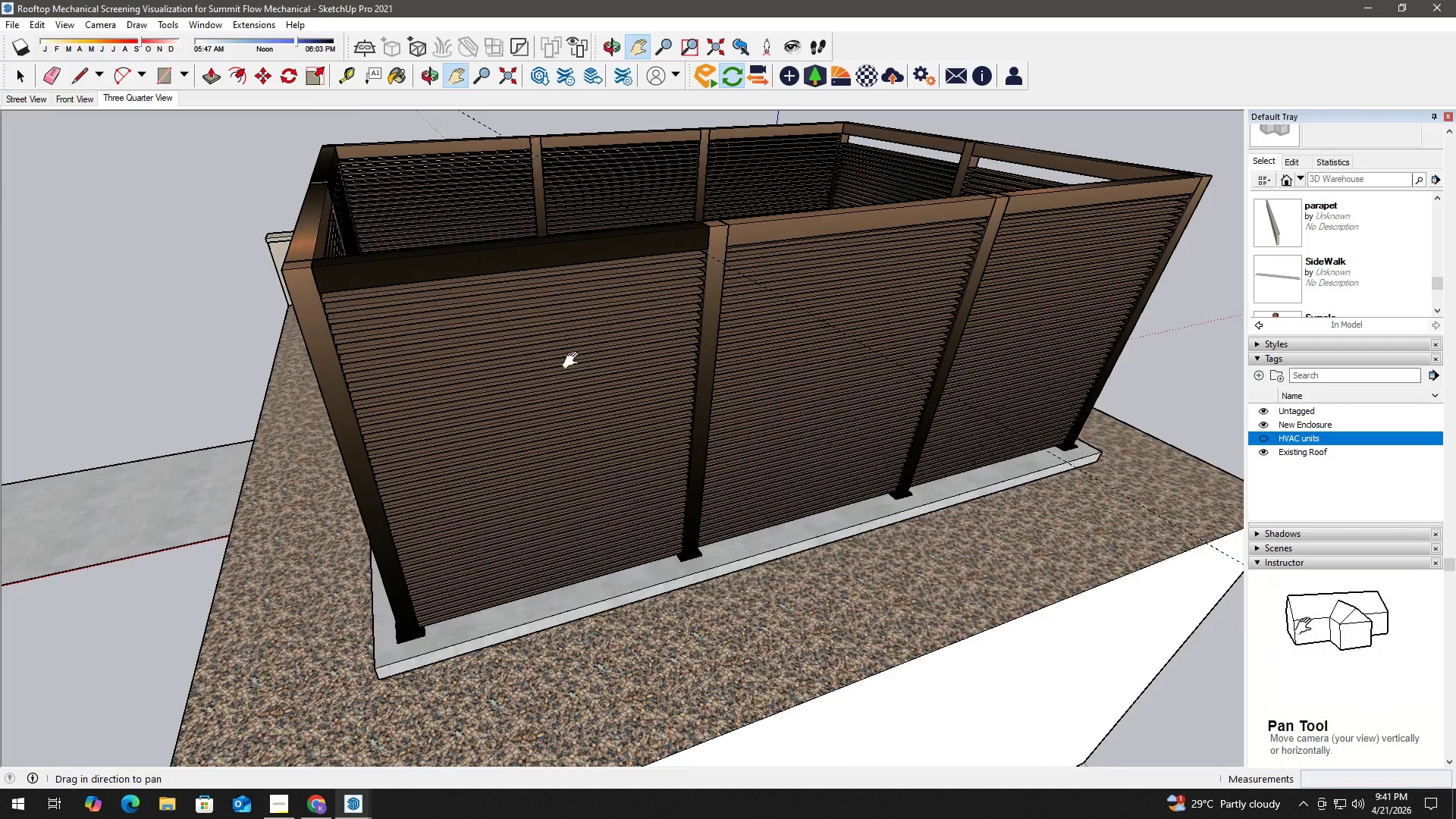 
key(Space)
 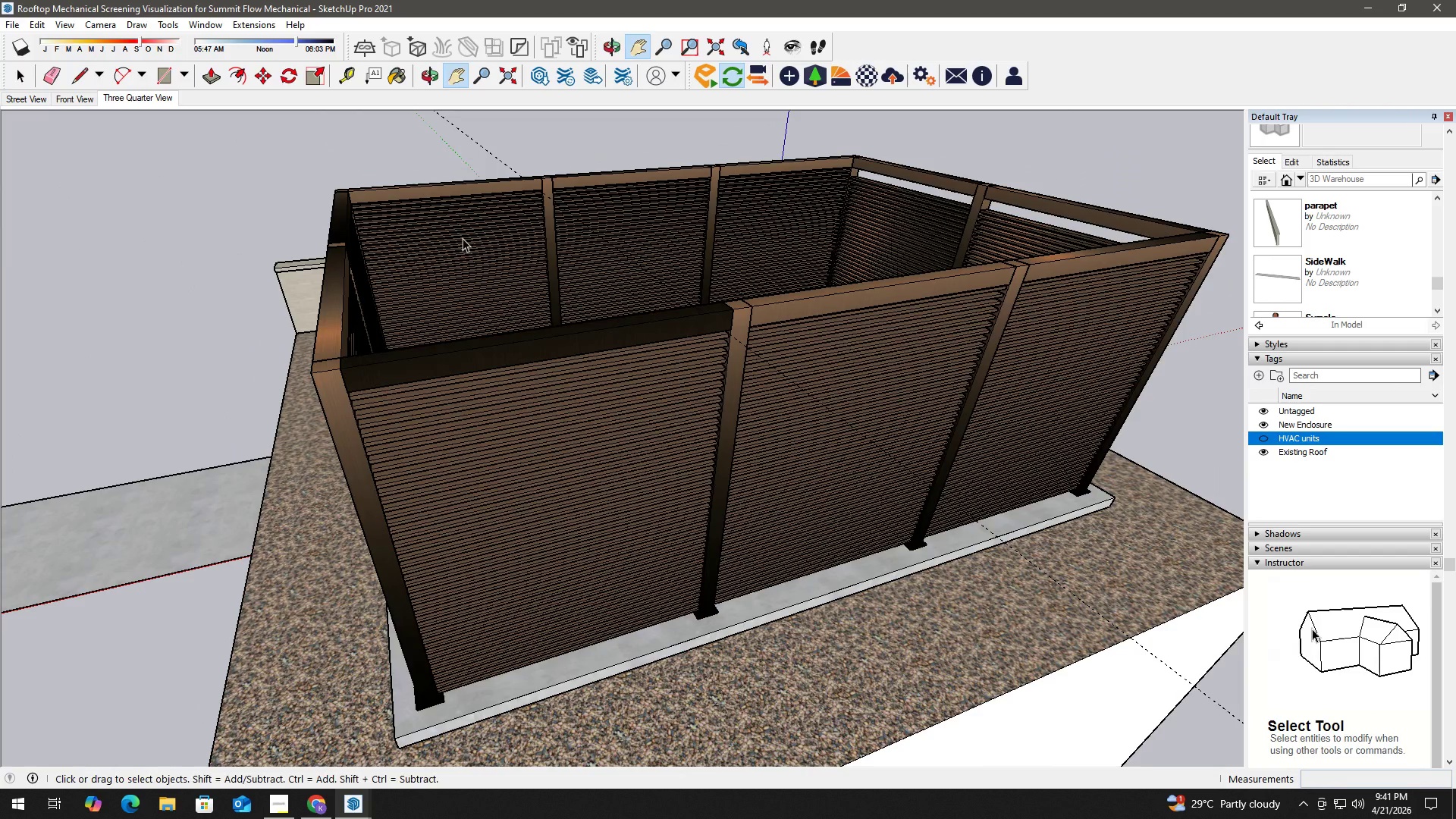 
key(E)
 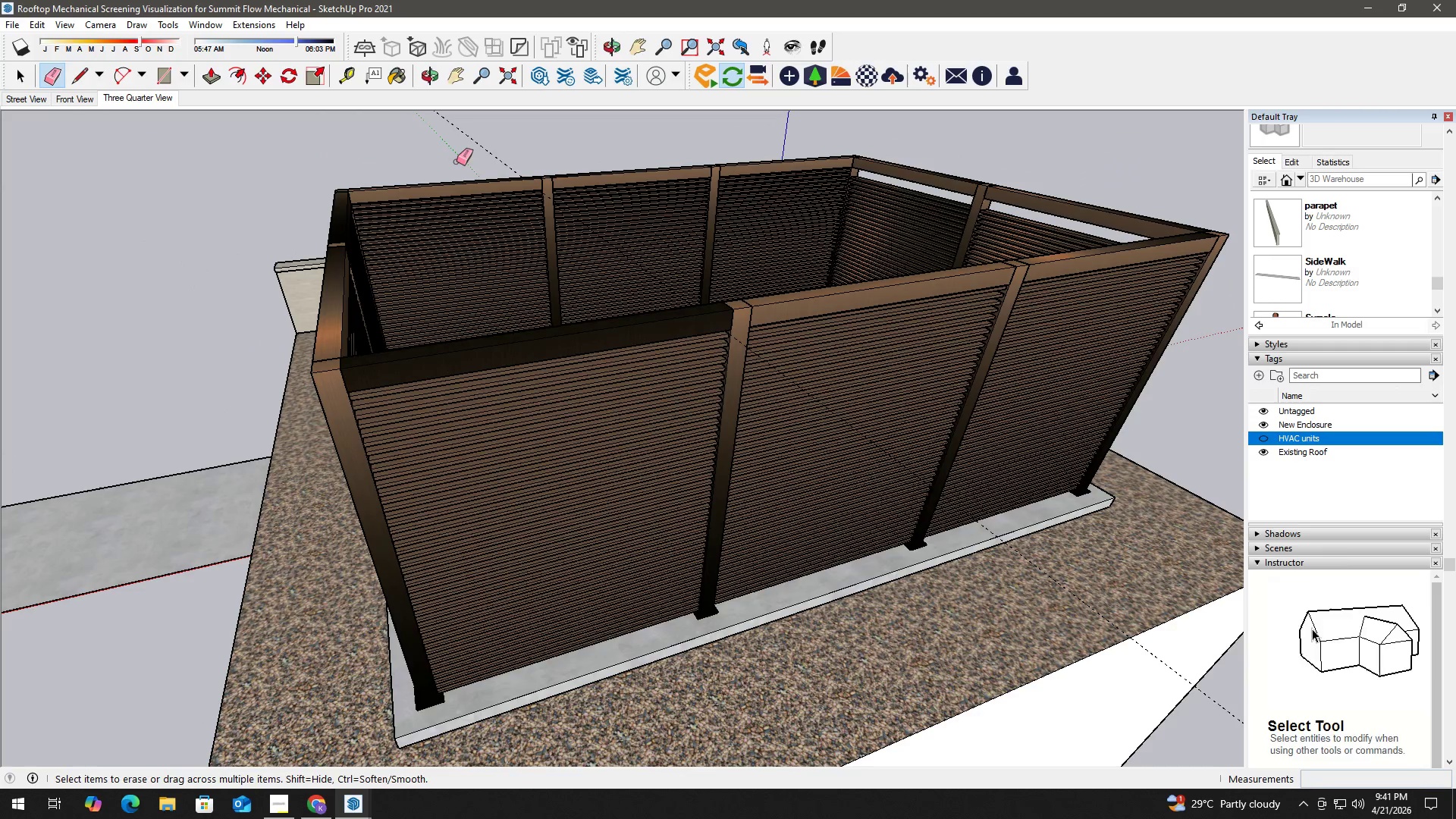 
left_click_drag(start_coordinate=[457, 162], to_coordinate=[481, 139])
 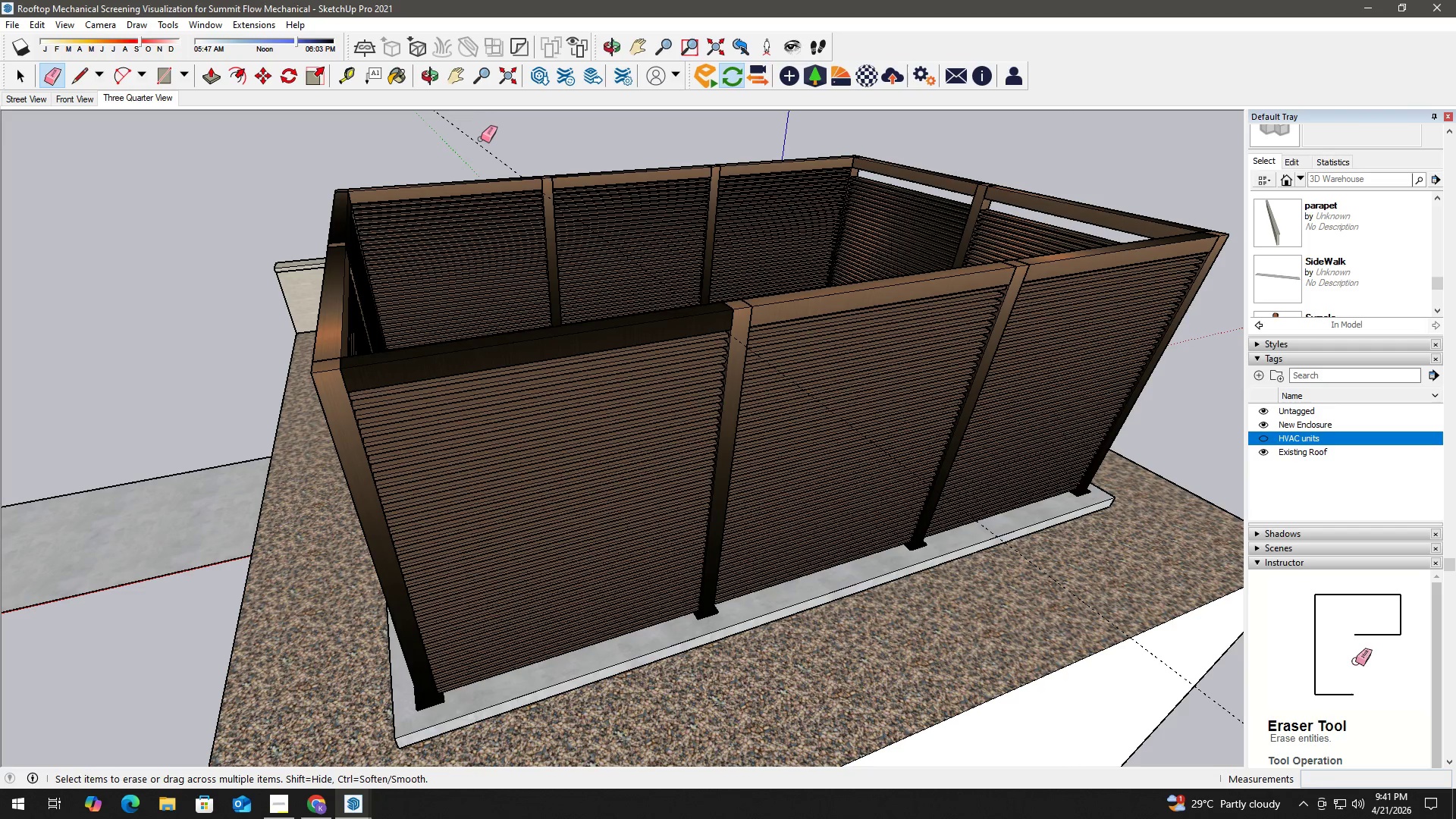 
left_click_drag(start_coordinate=[480, 139], to_coordinate=[473, 143])
 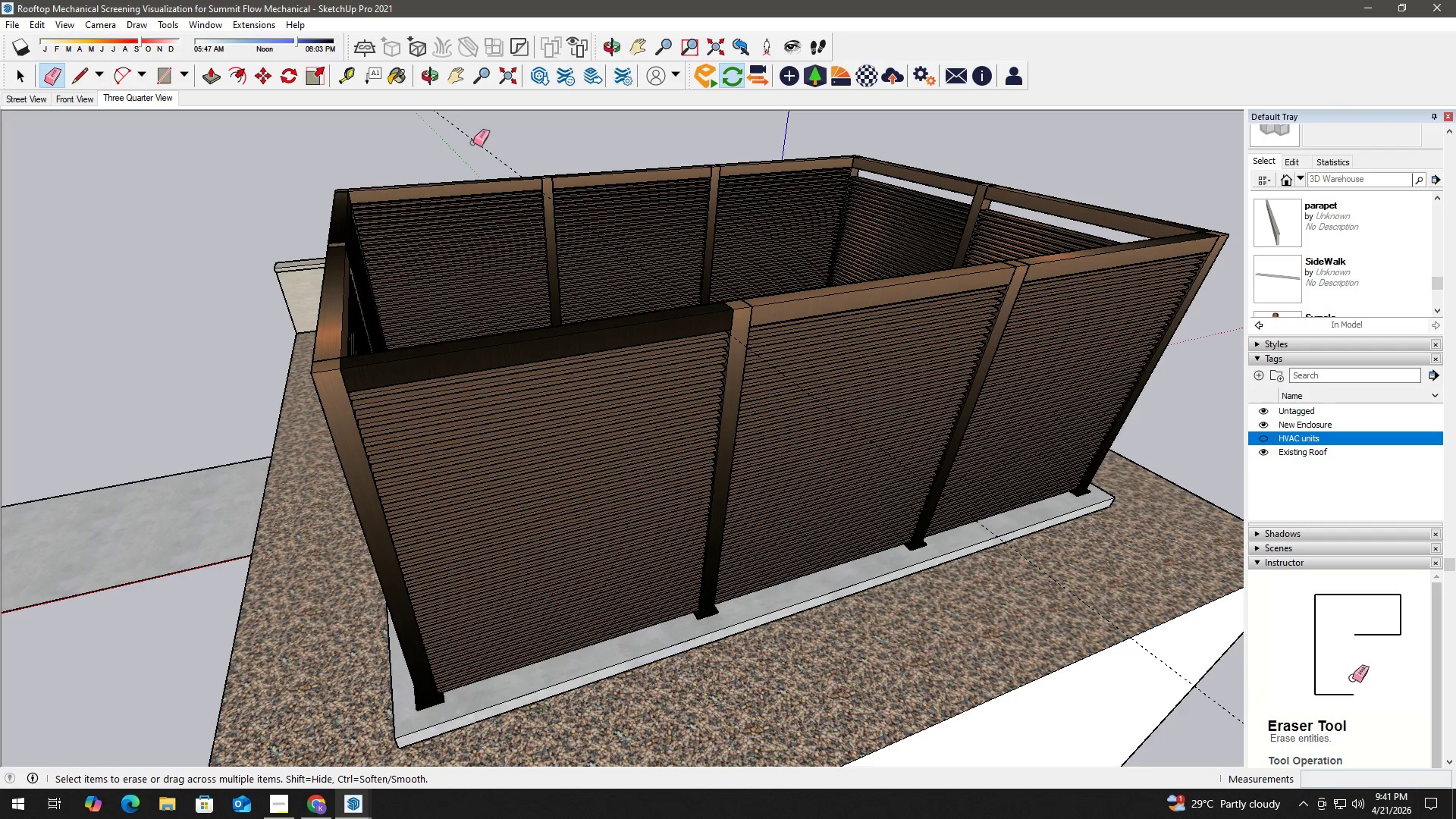 
key(Space)
 